 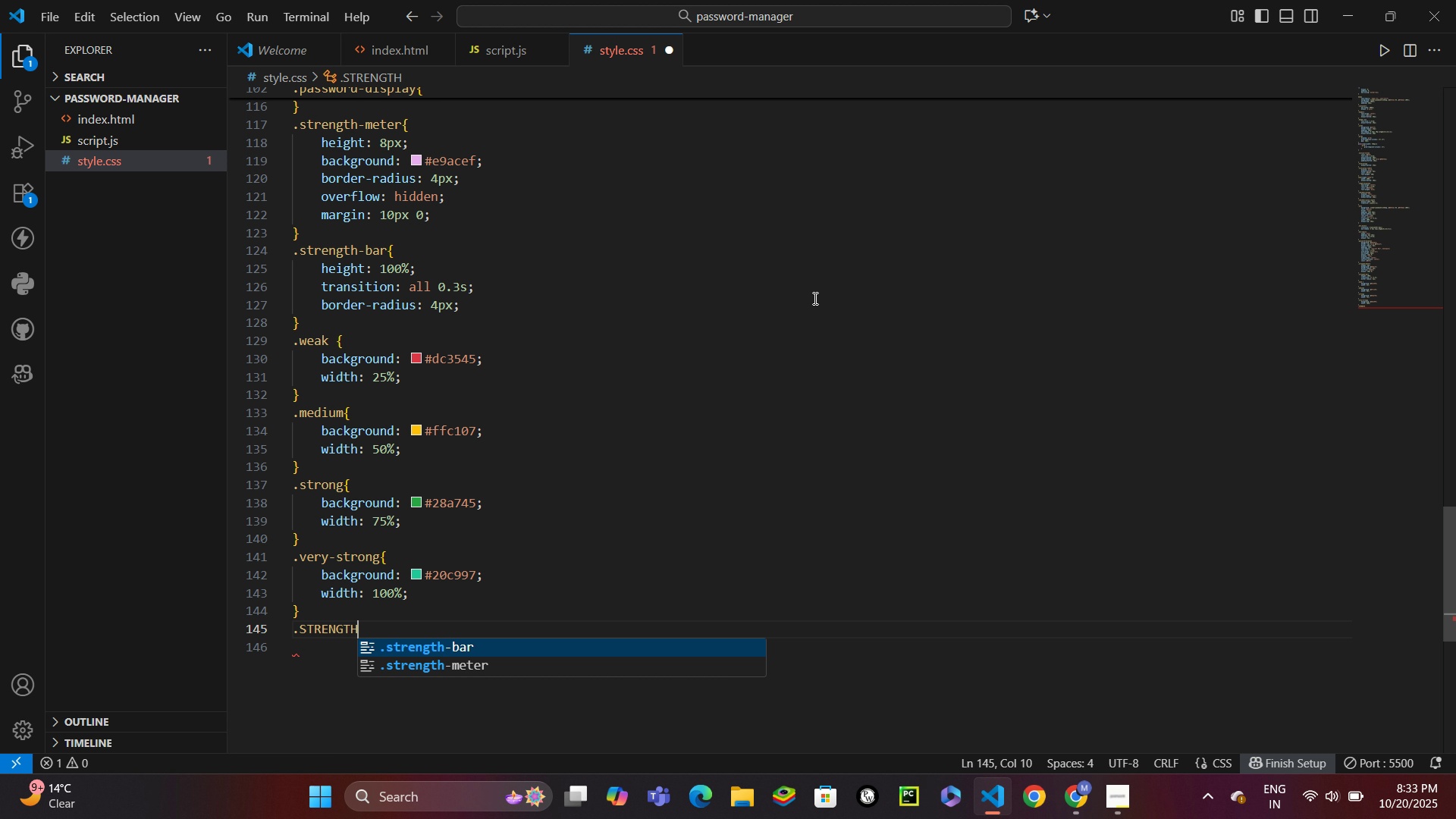 
key(Enter)
 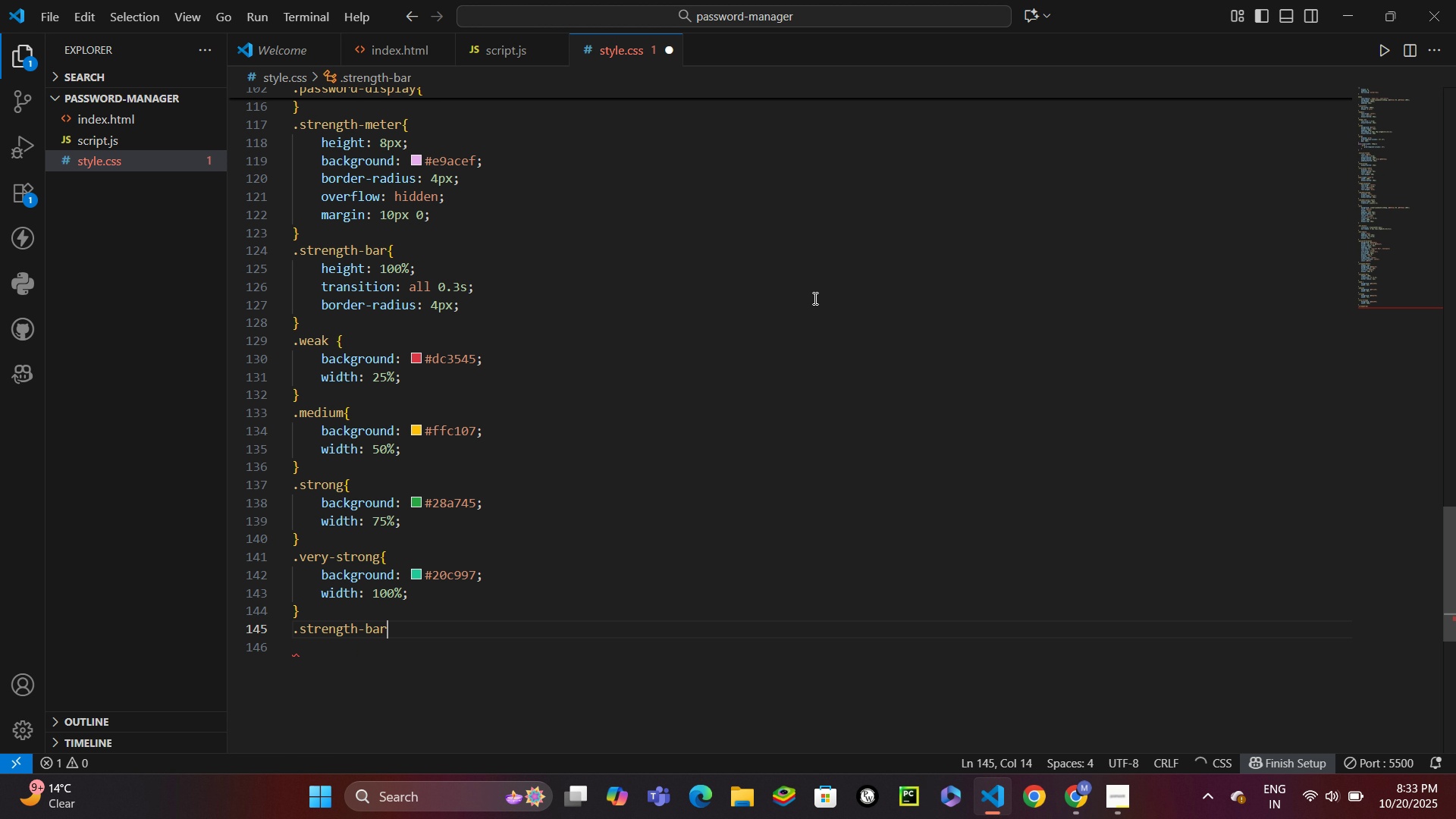 
key(Backspace)
key(Backspace)
key(Backspace)
type(text{)
 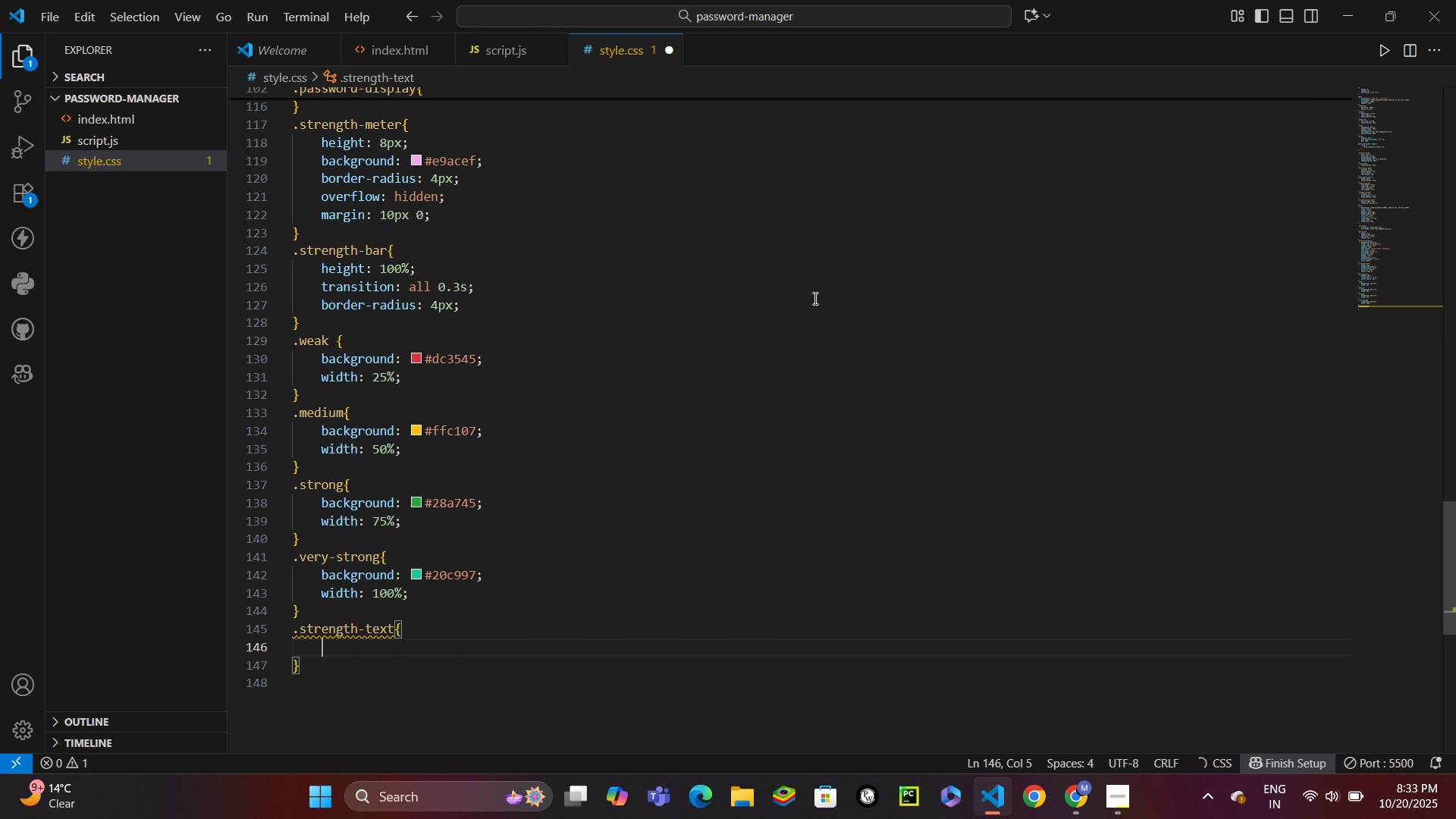 
 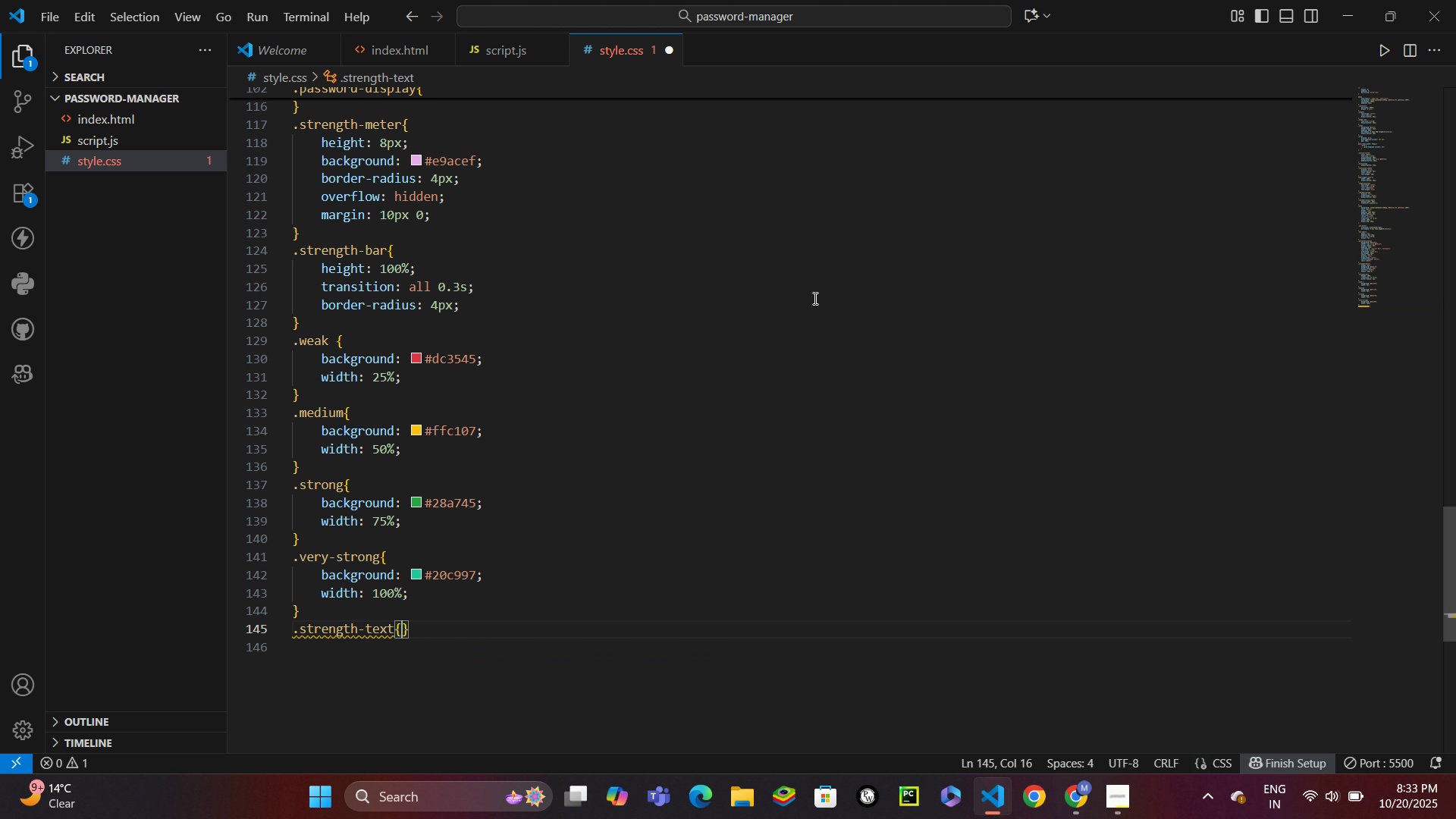 
key(Enter)
 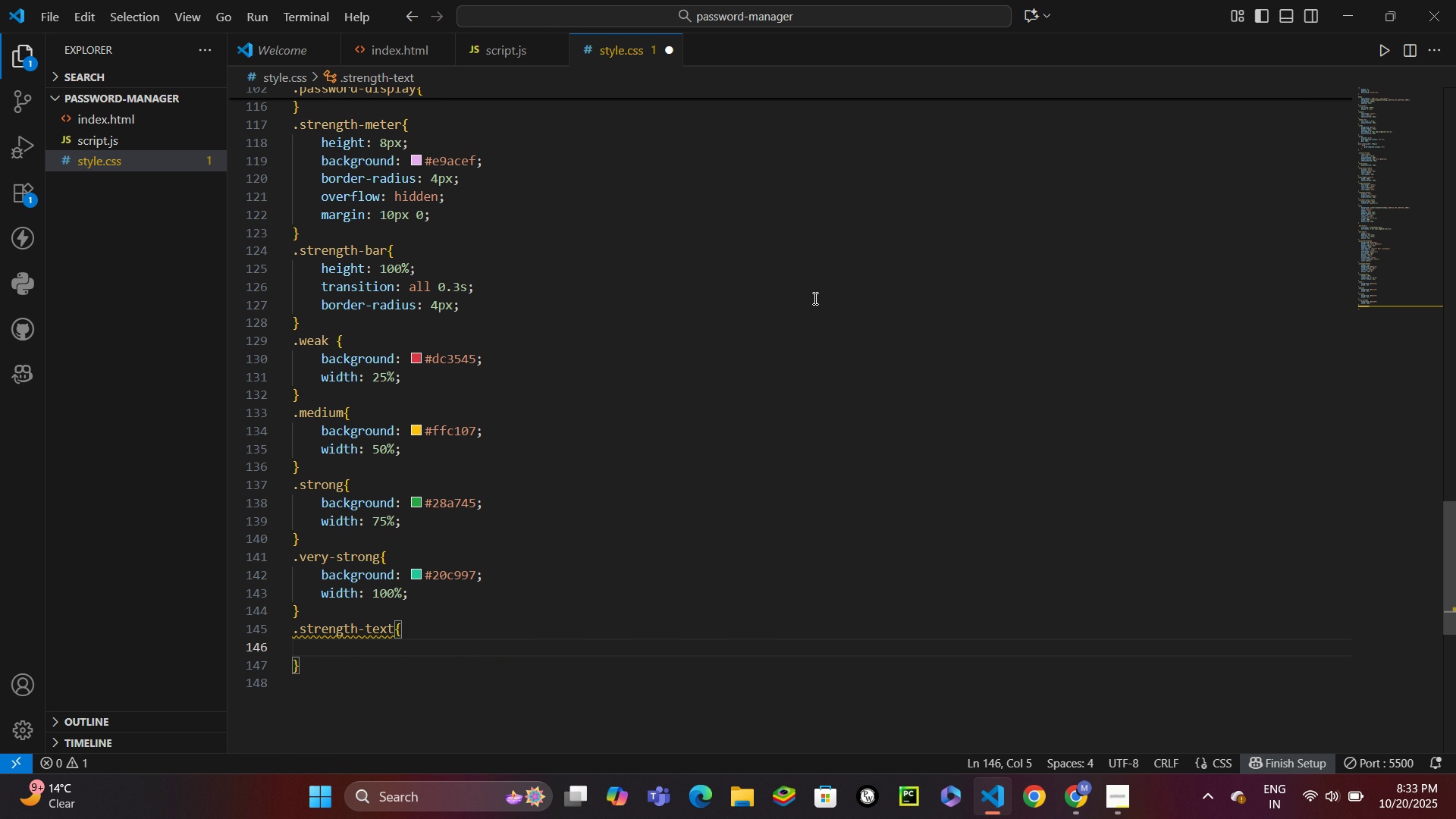 
type(text-align: center;)
 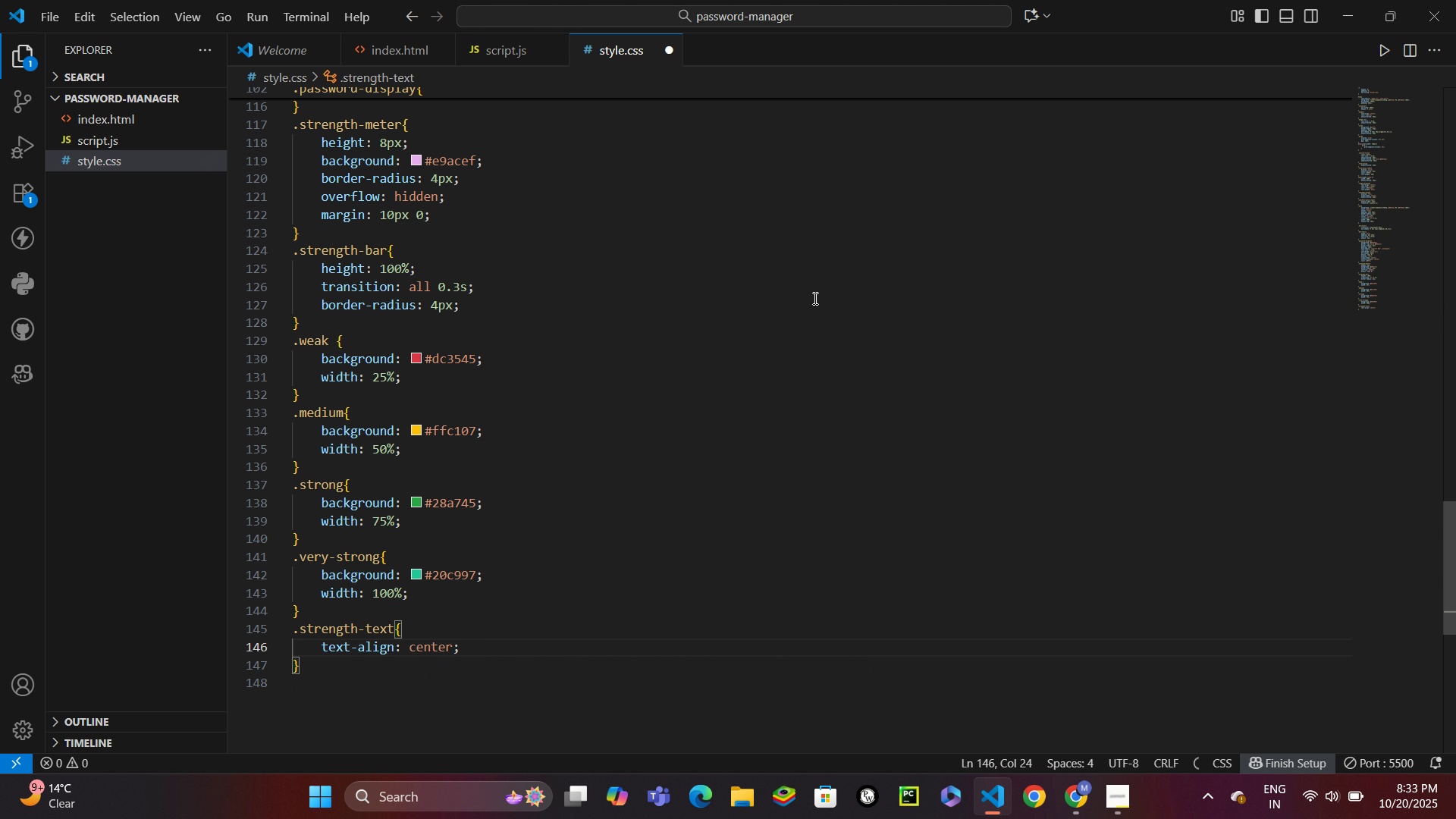 
 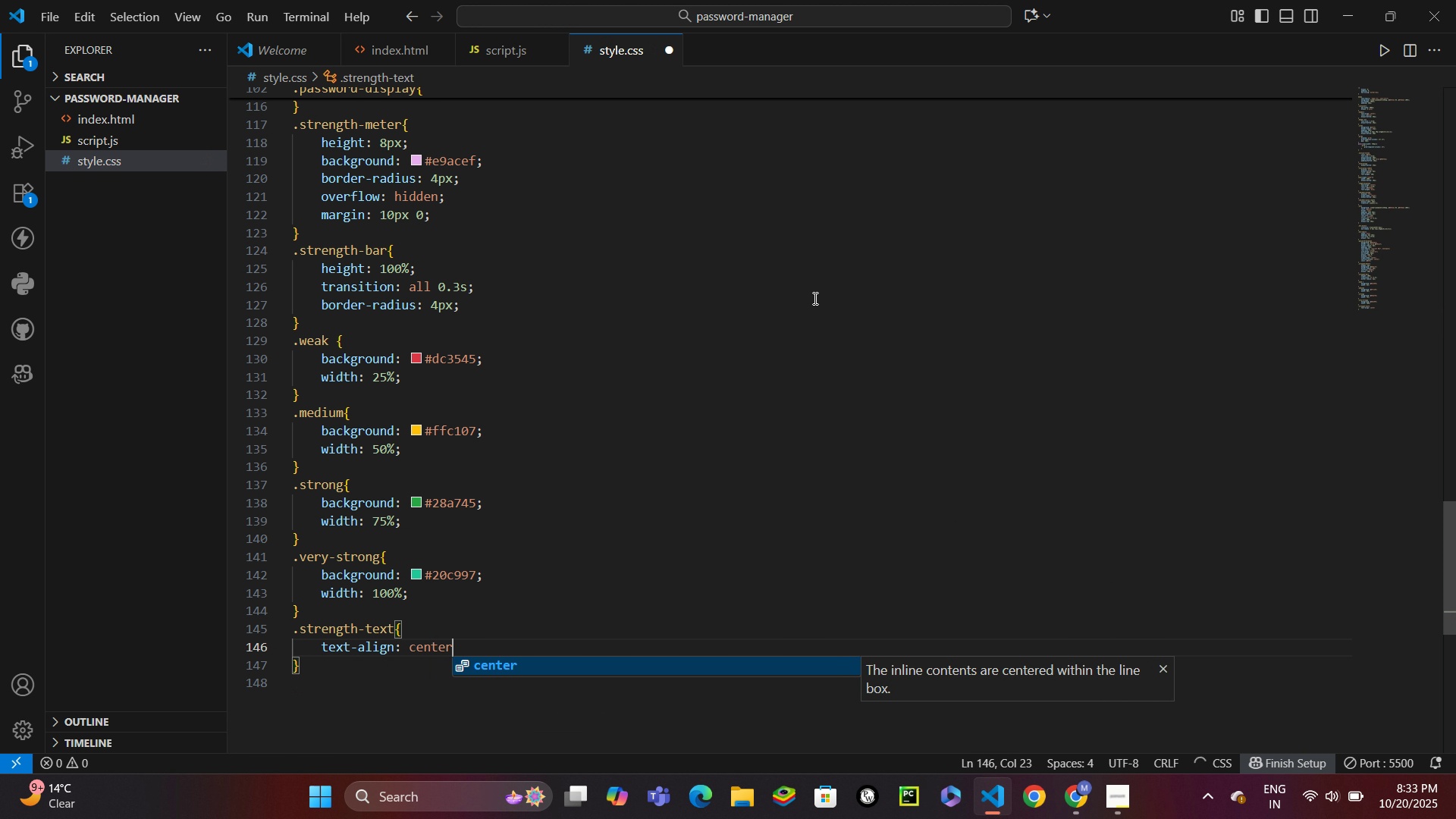 
key(Enter)
 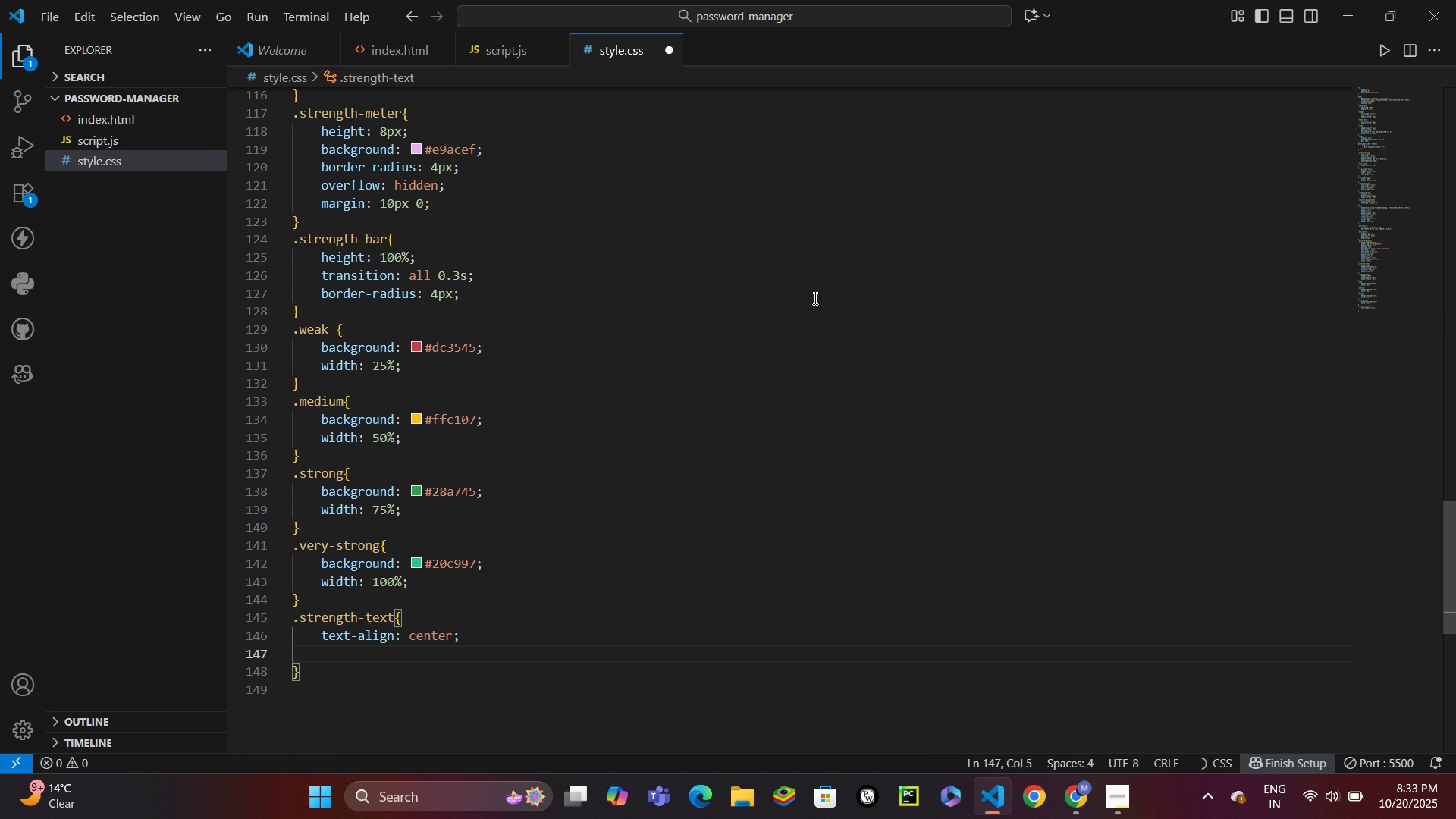 
type(font-weight: bold;)
 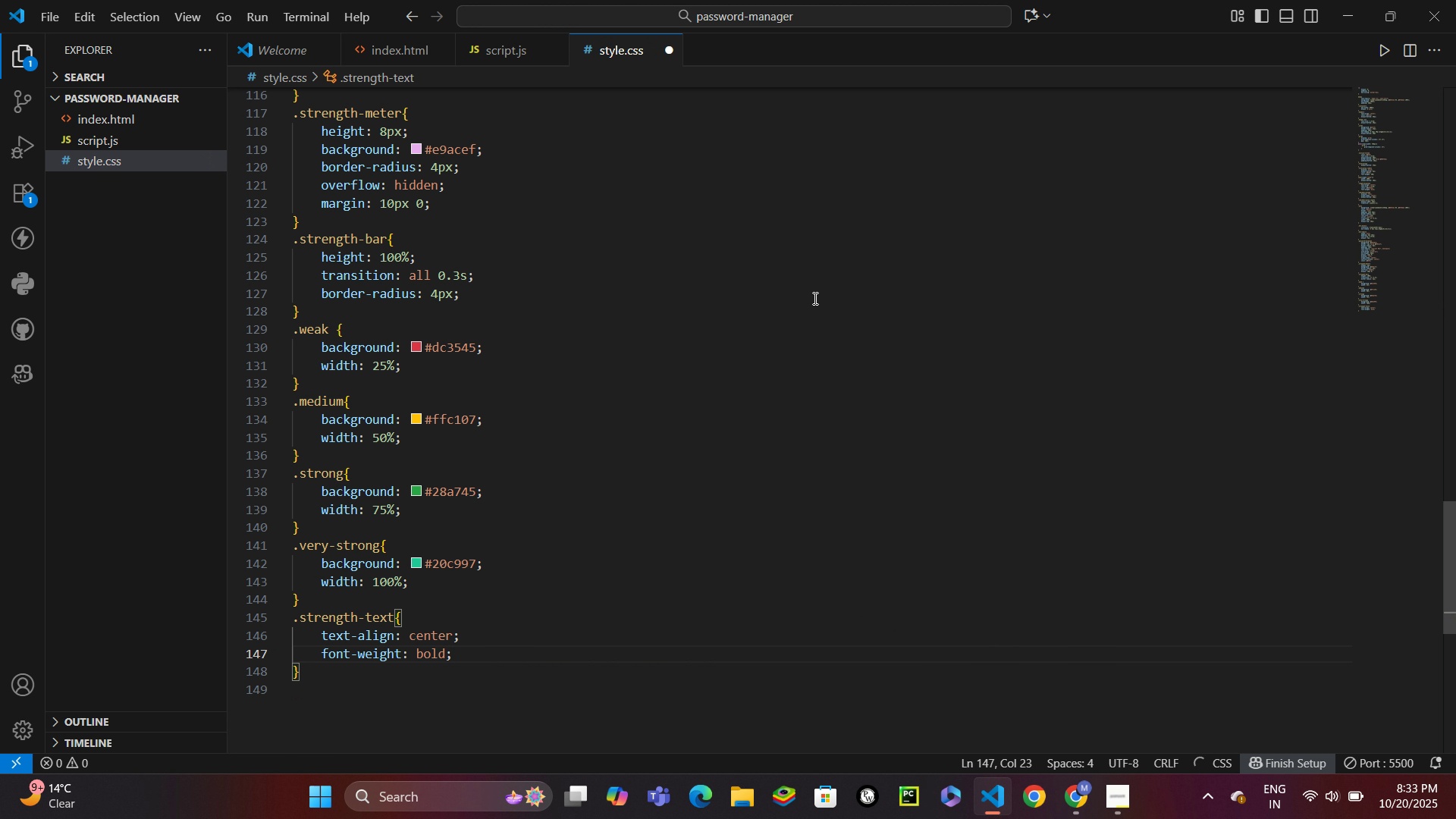 
 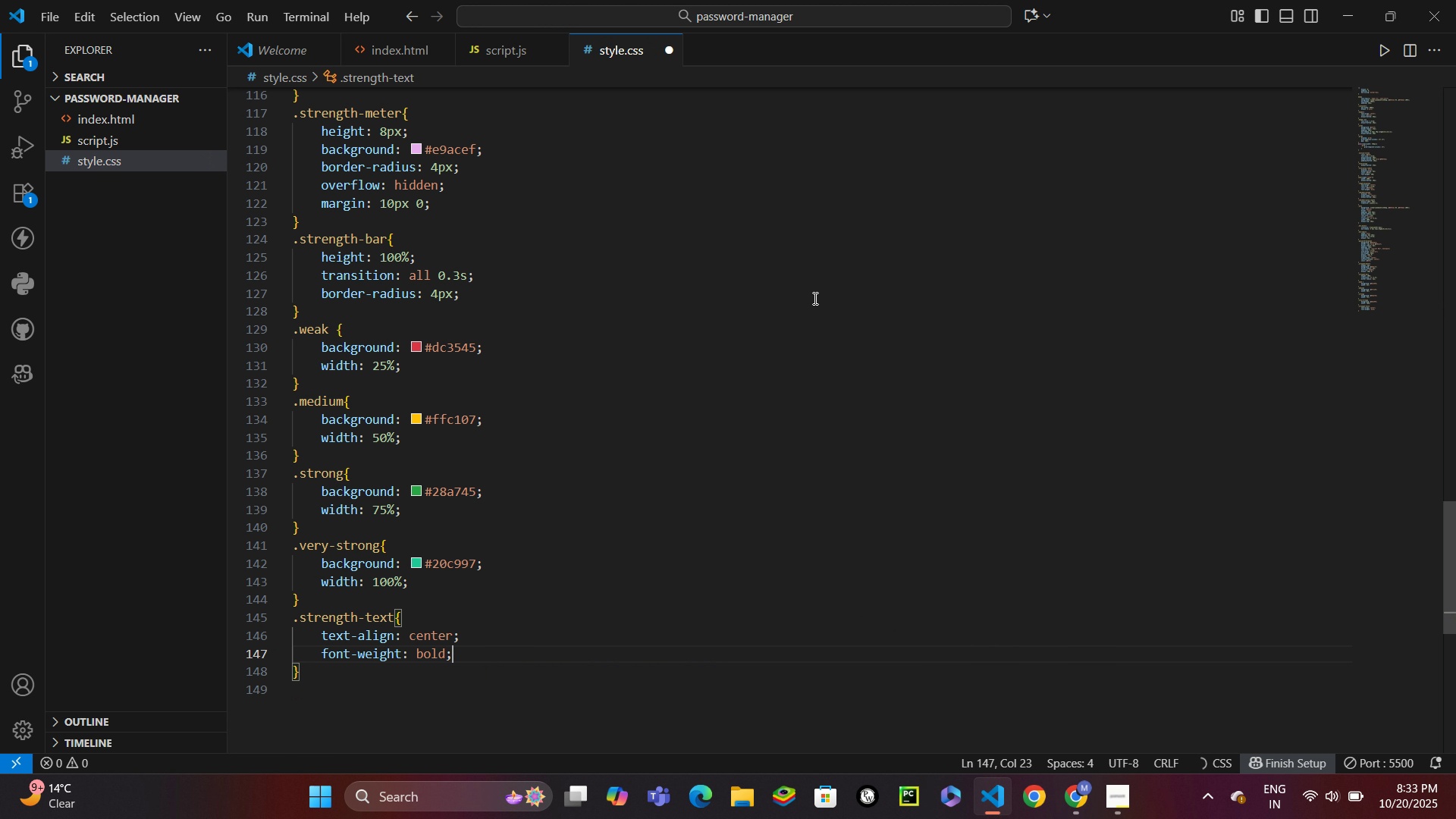 
key(Enter)
 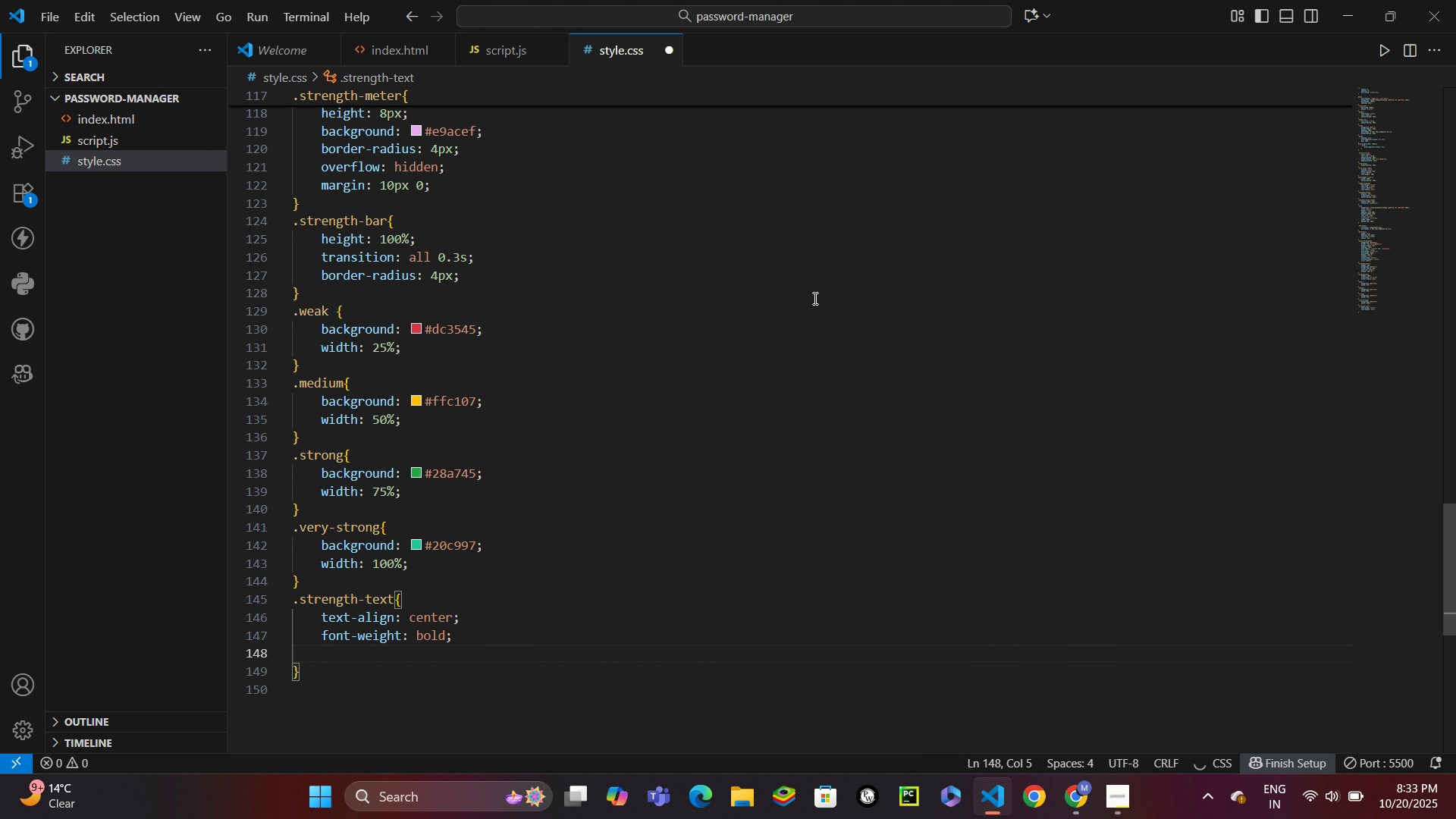 
type(margin-bottom: 15px;)
 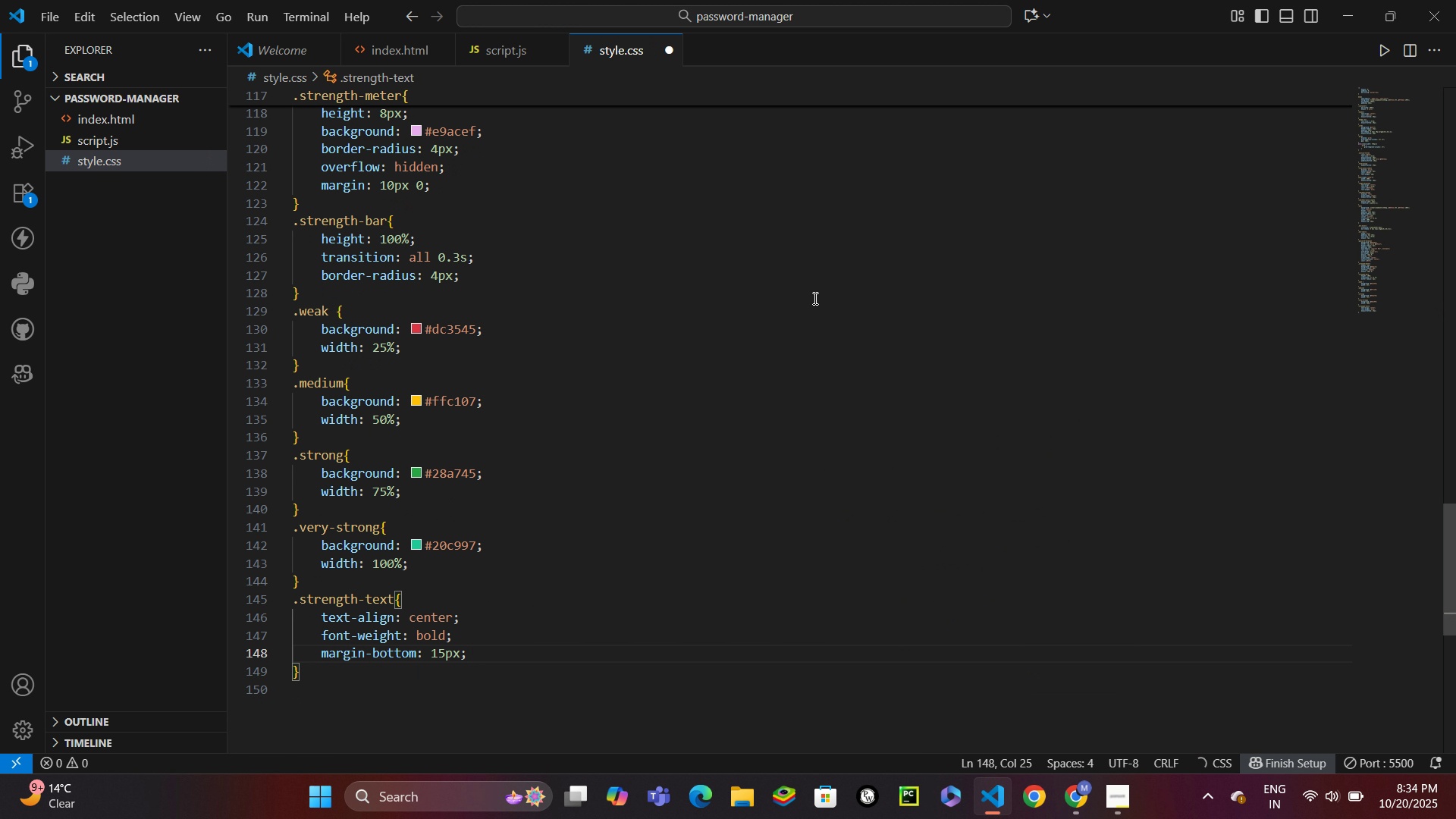 
key(ArrowDown)
 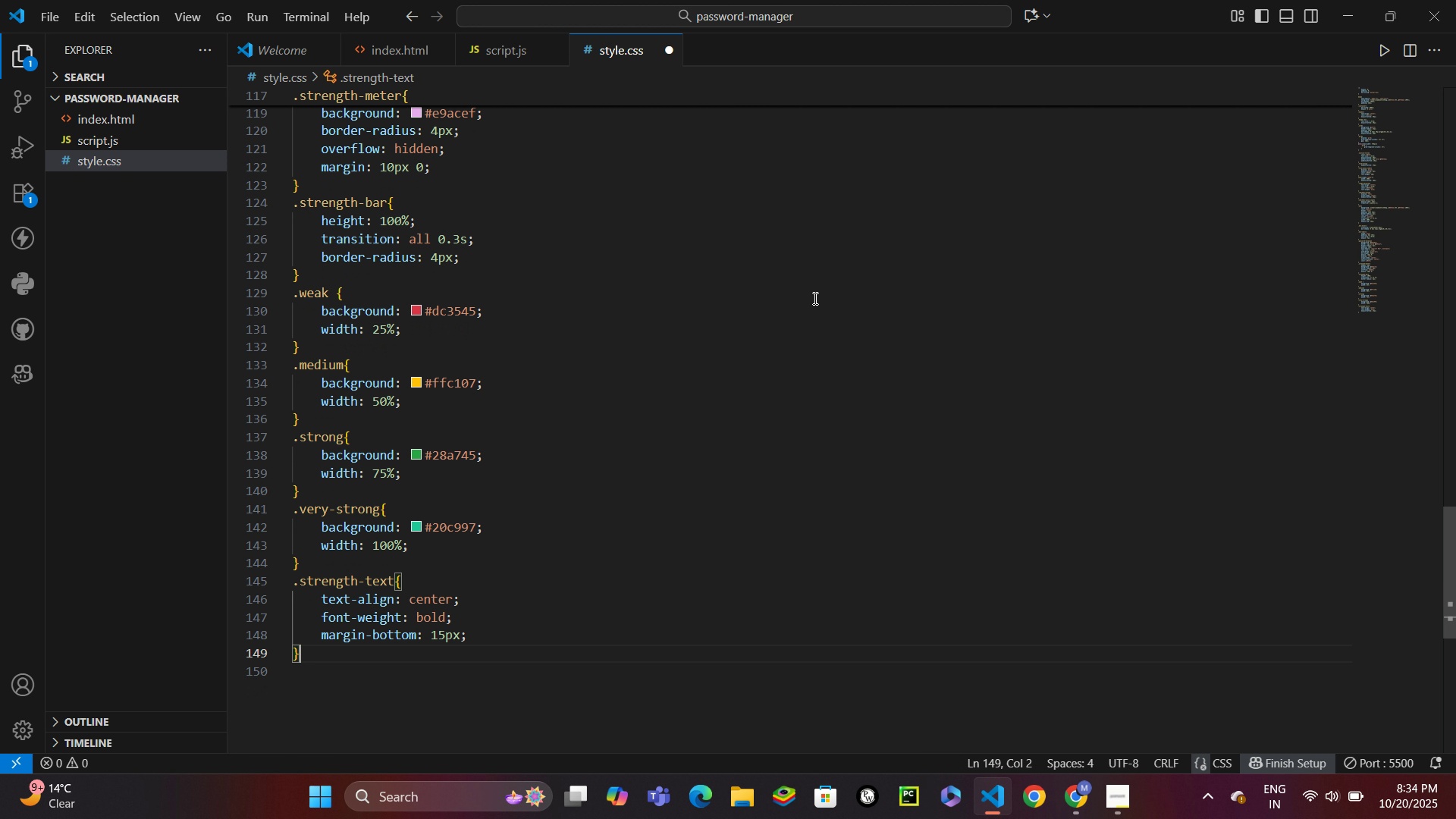 
key(Enter)
 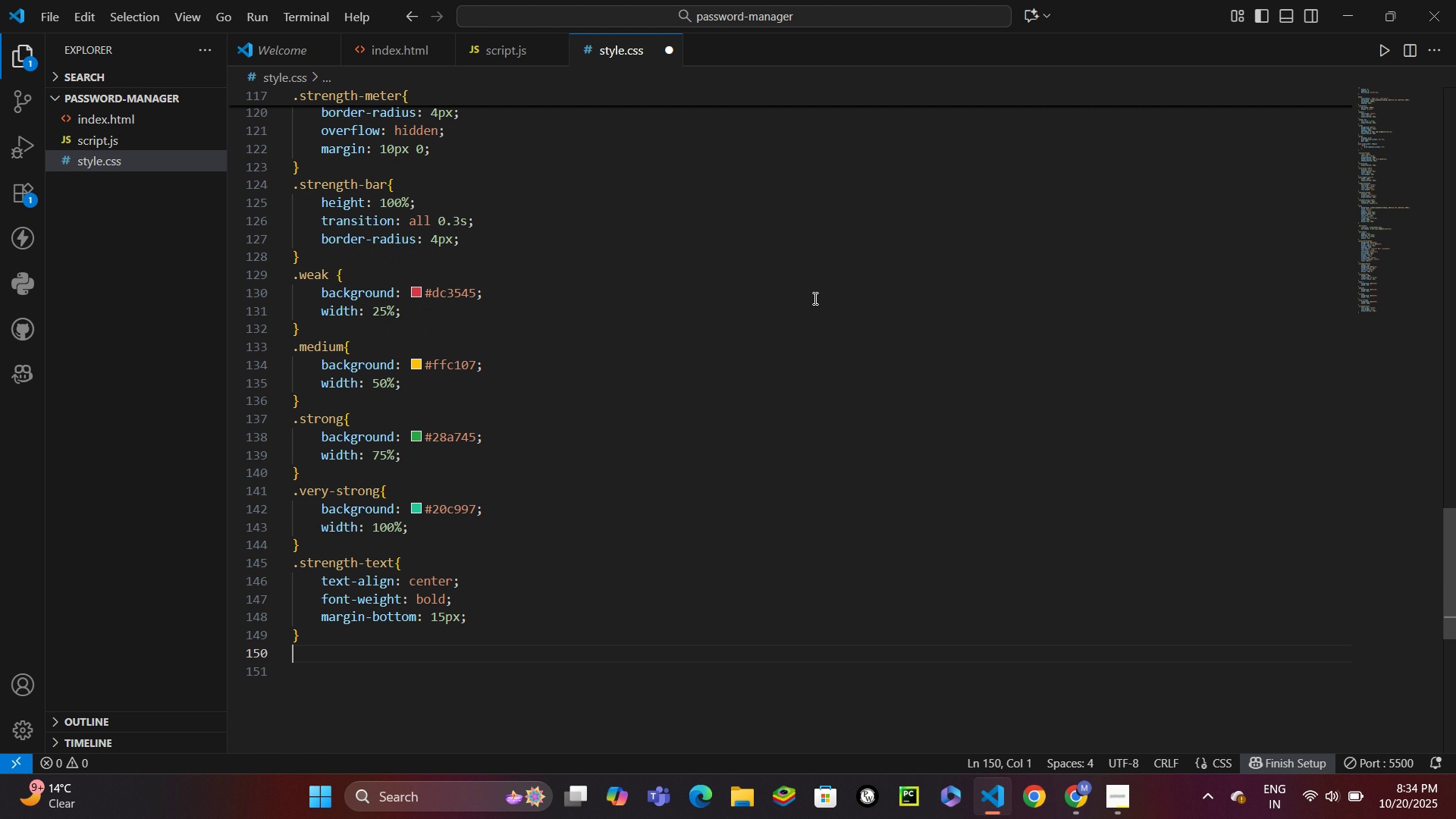 
type(.saved-list{)
 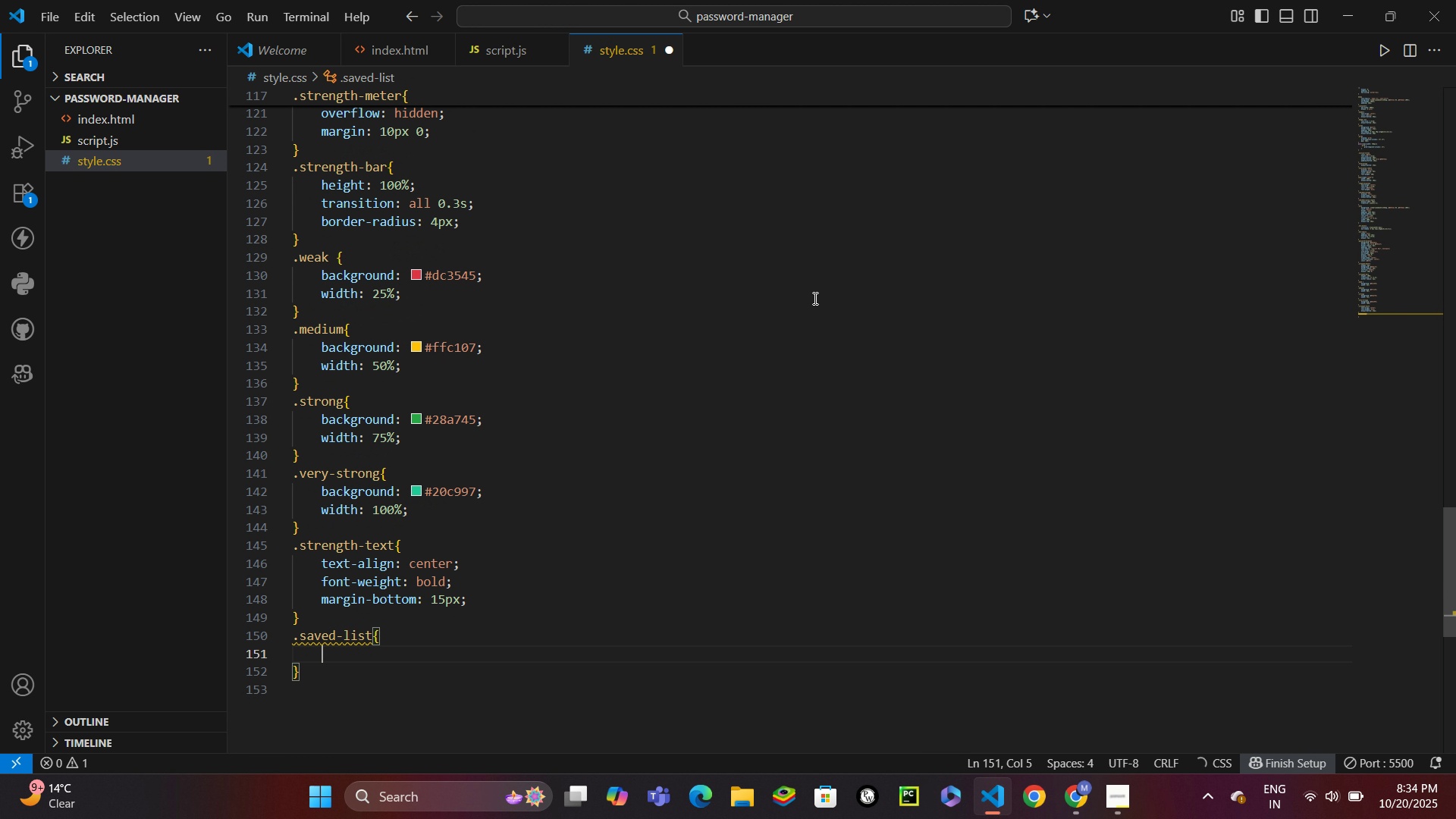 
 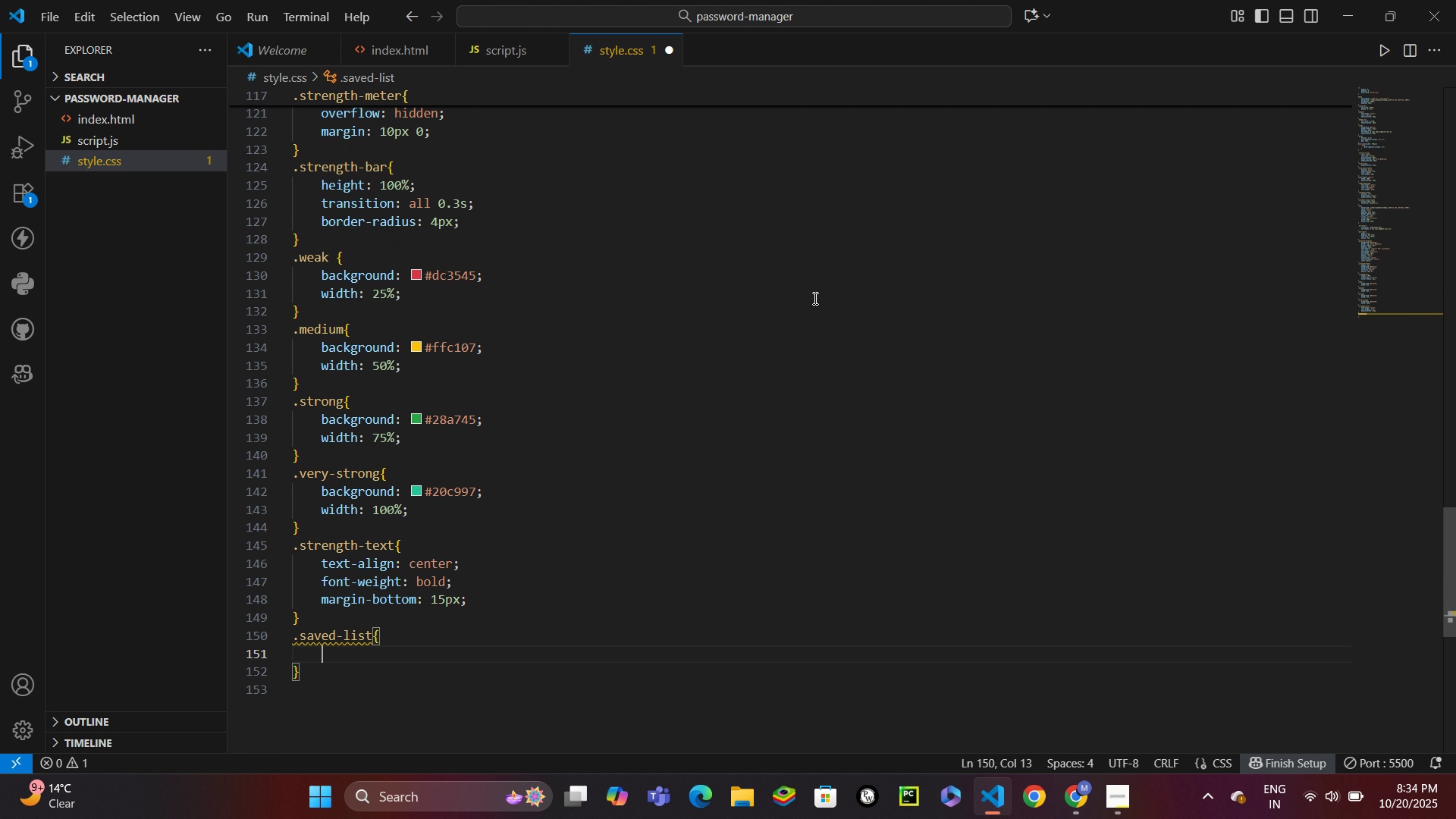 
key(Enter)
 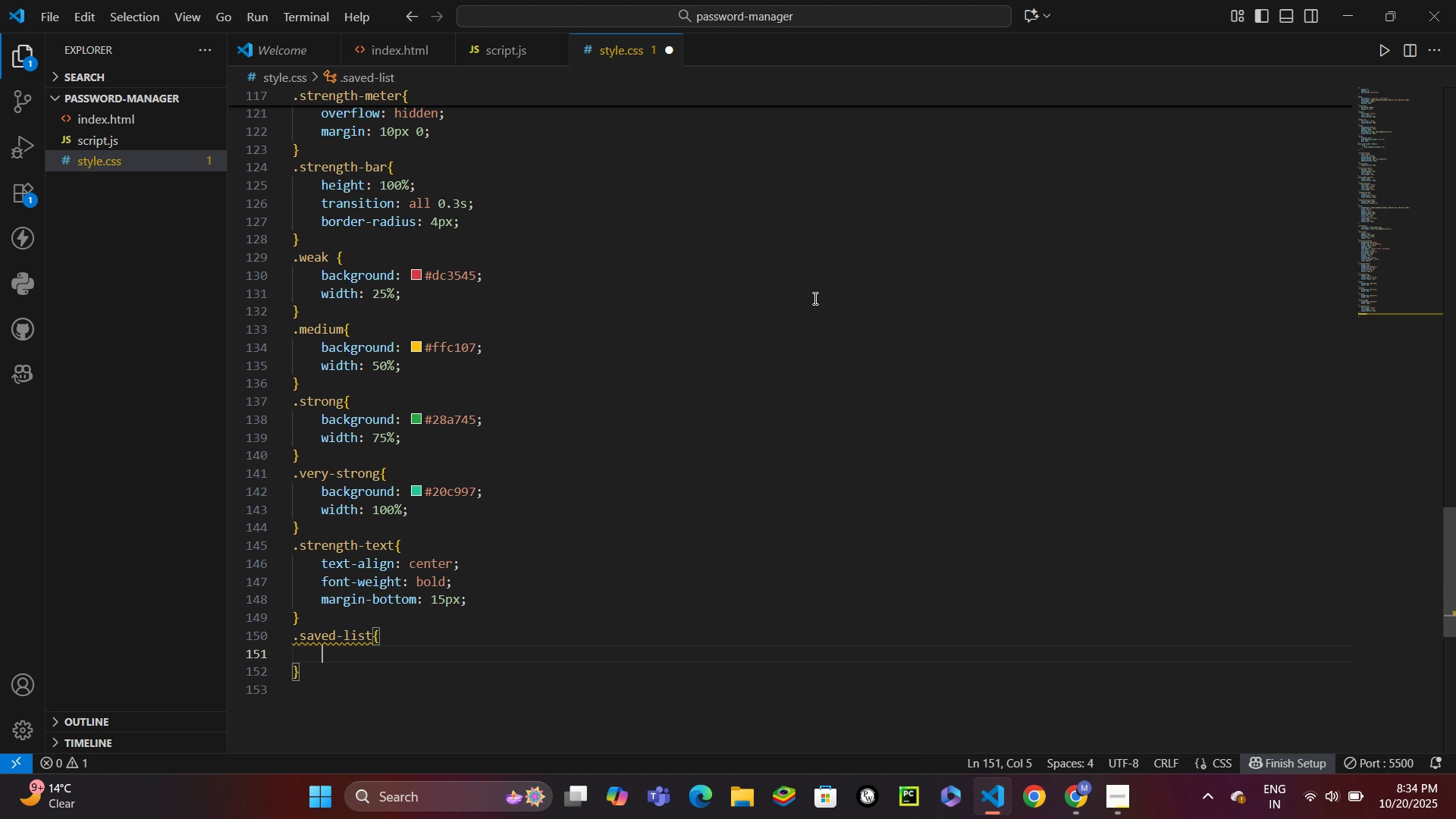 
type(max-height: 400px;)
 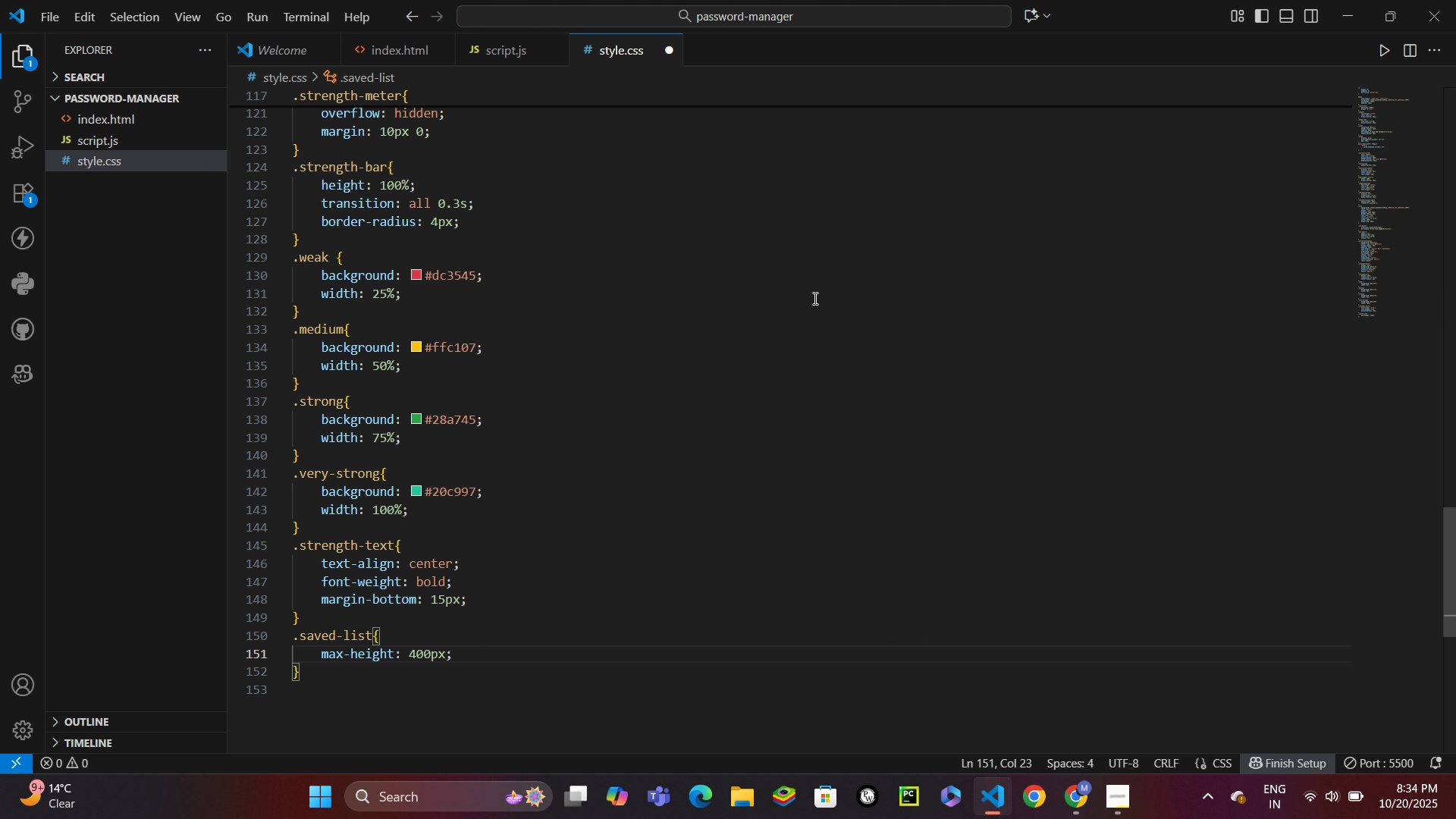 
key(Enter)
 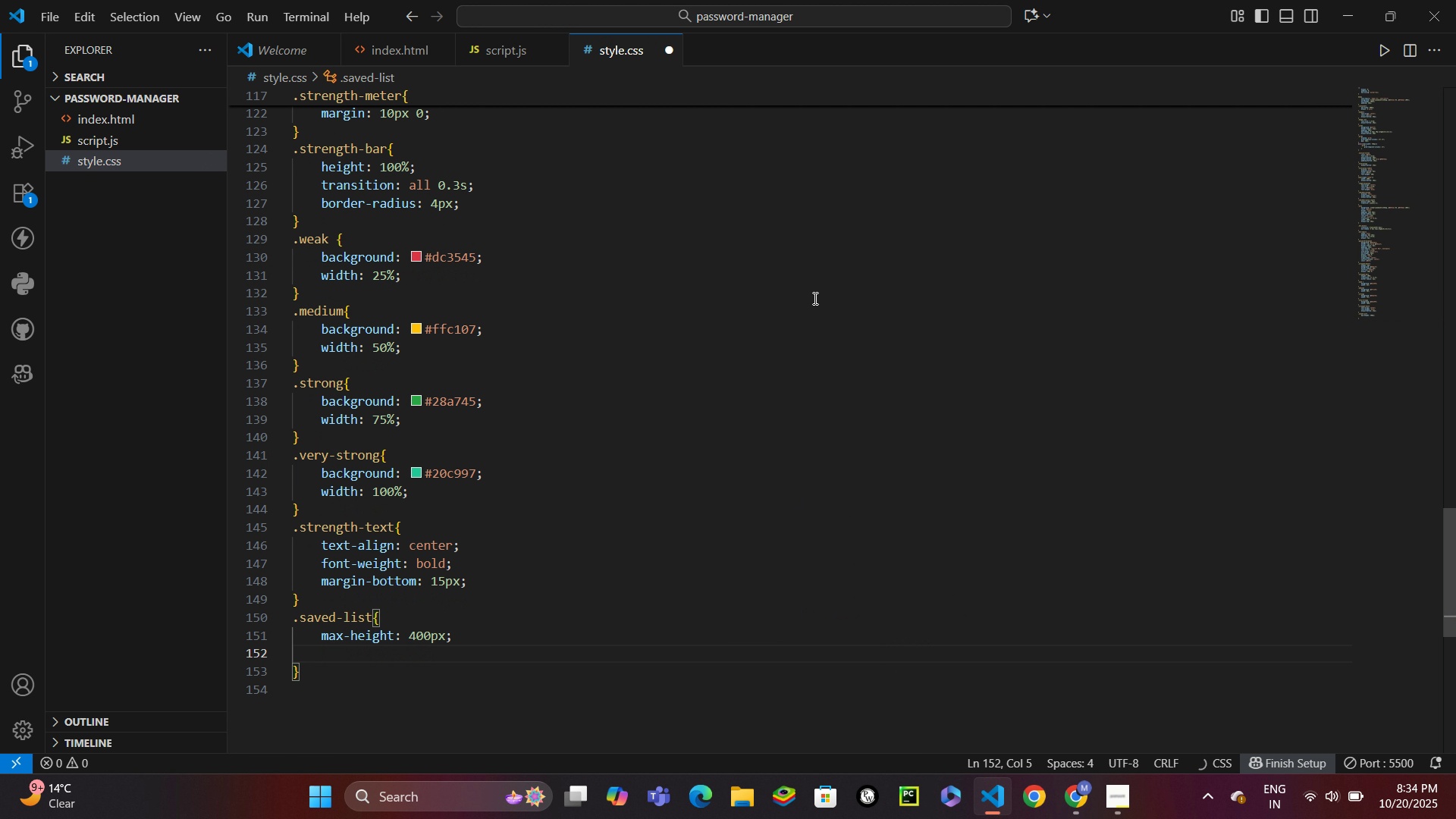 
type(ovr)
key(Backspace)
type(erflow-y: auto;)
 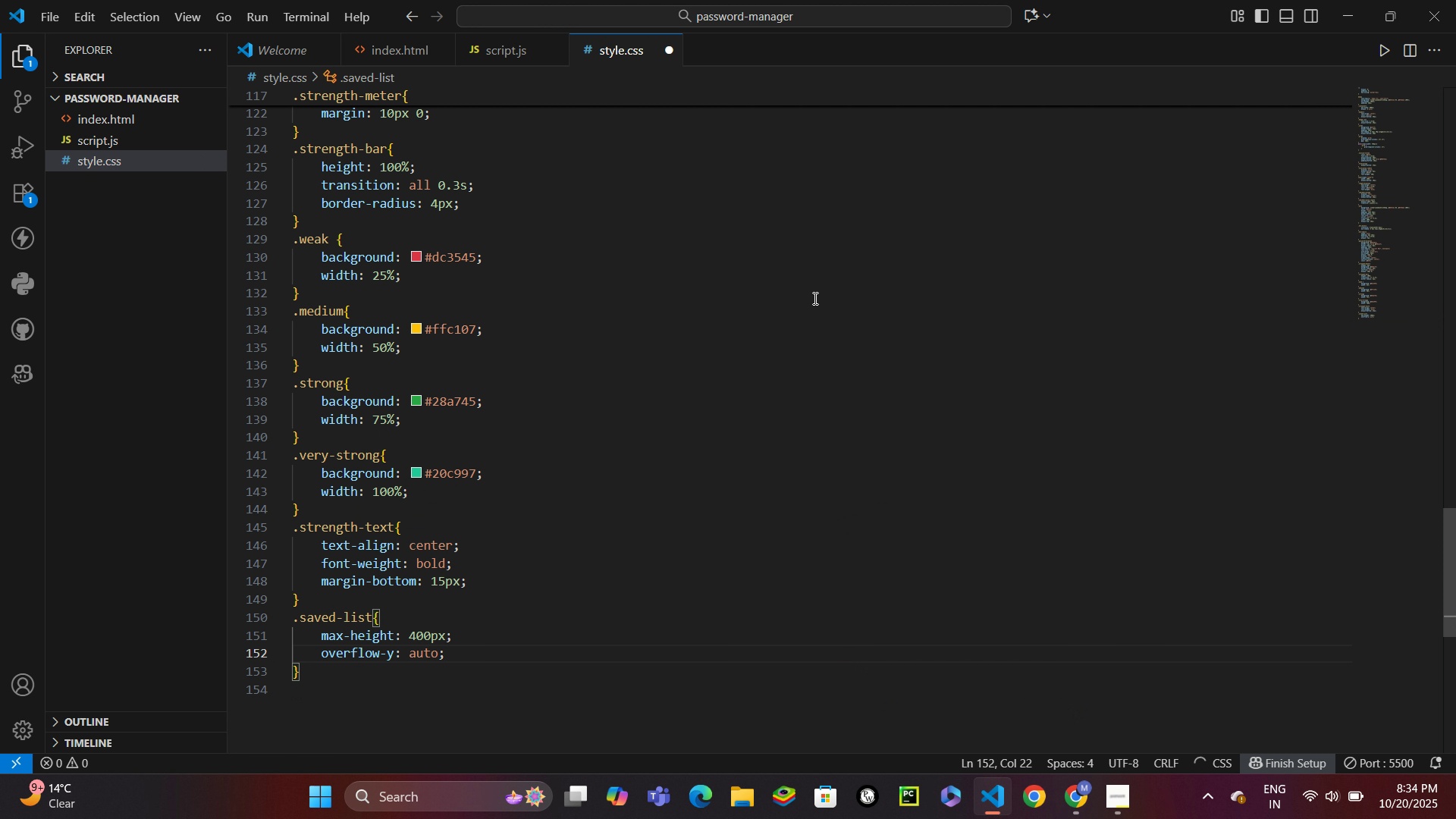 
key(ArrowDown)
 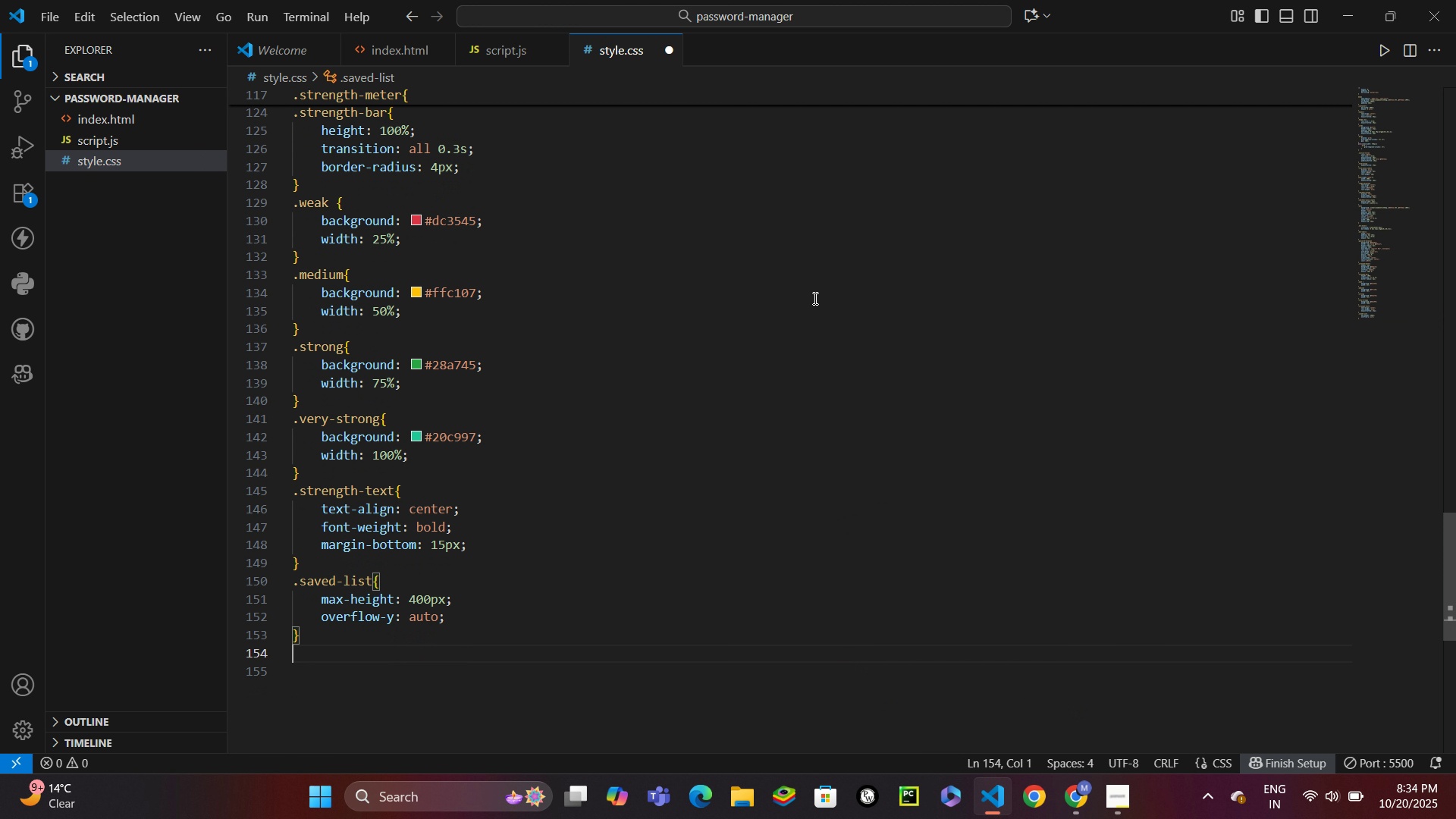 
key(Enter)
 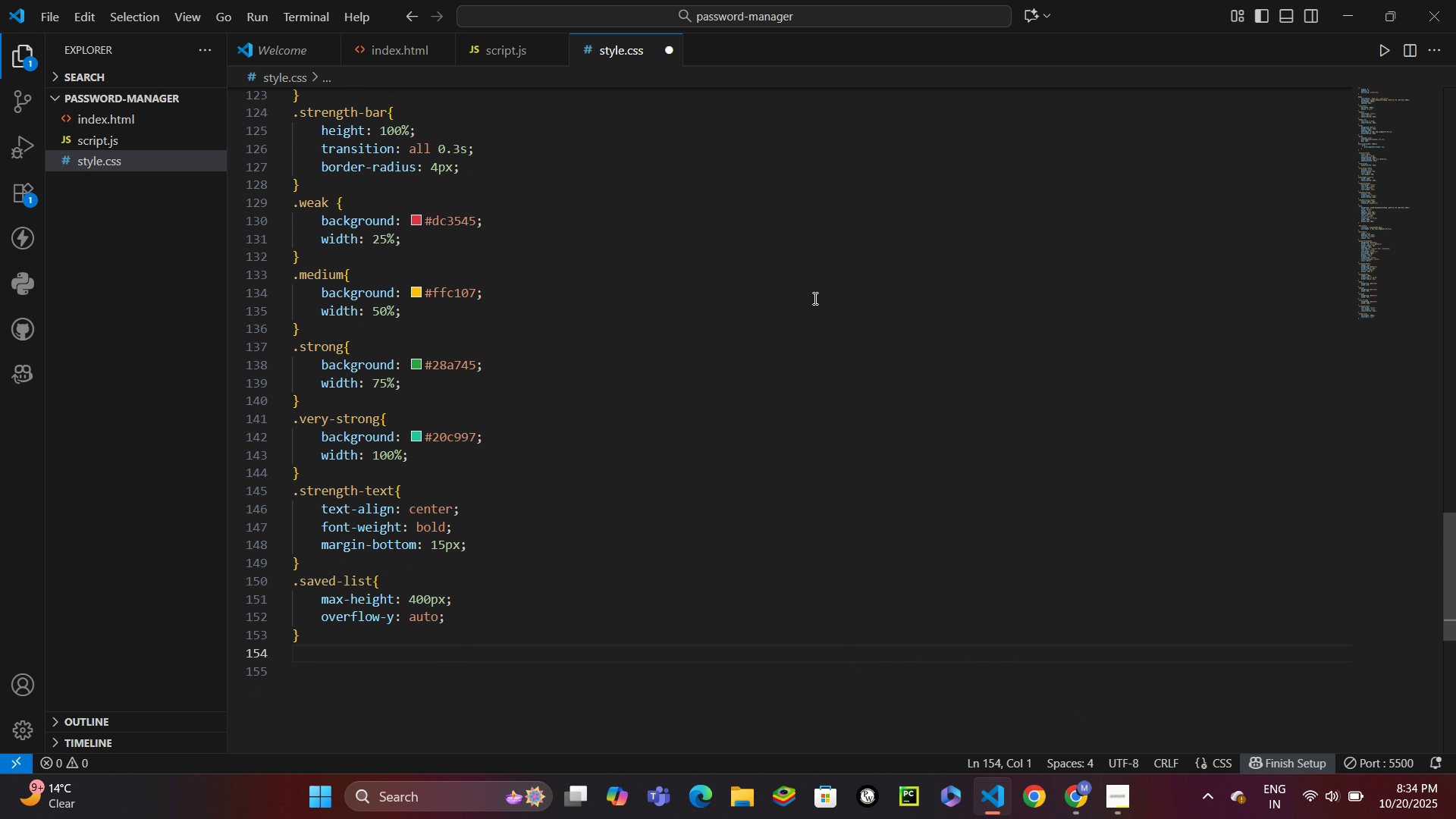 
type(.savel)
key(Backspace)
type(d-item{)
 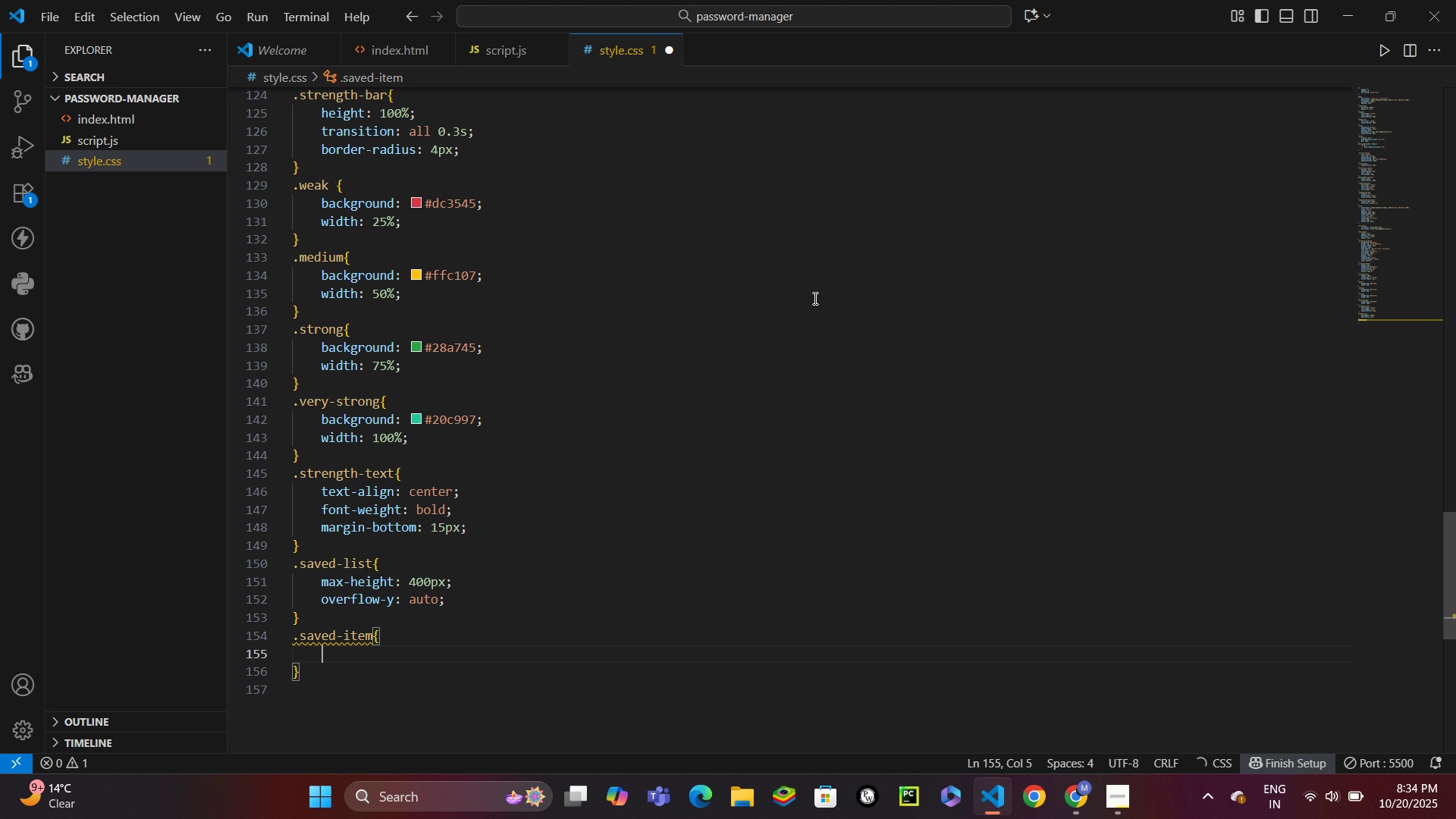 
 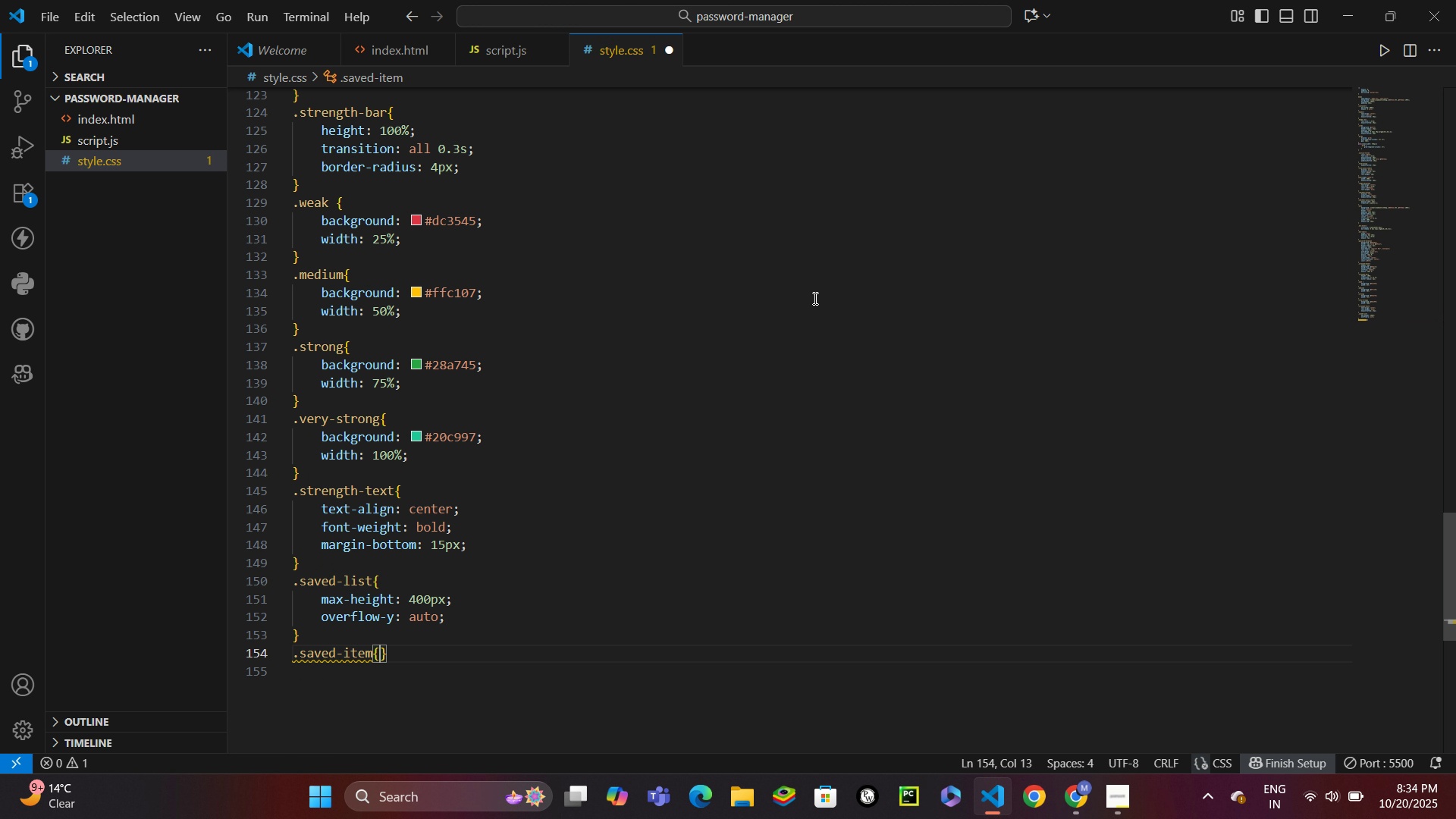 
key(Enter)
 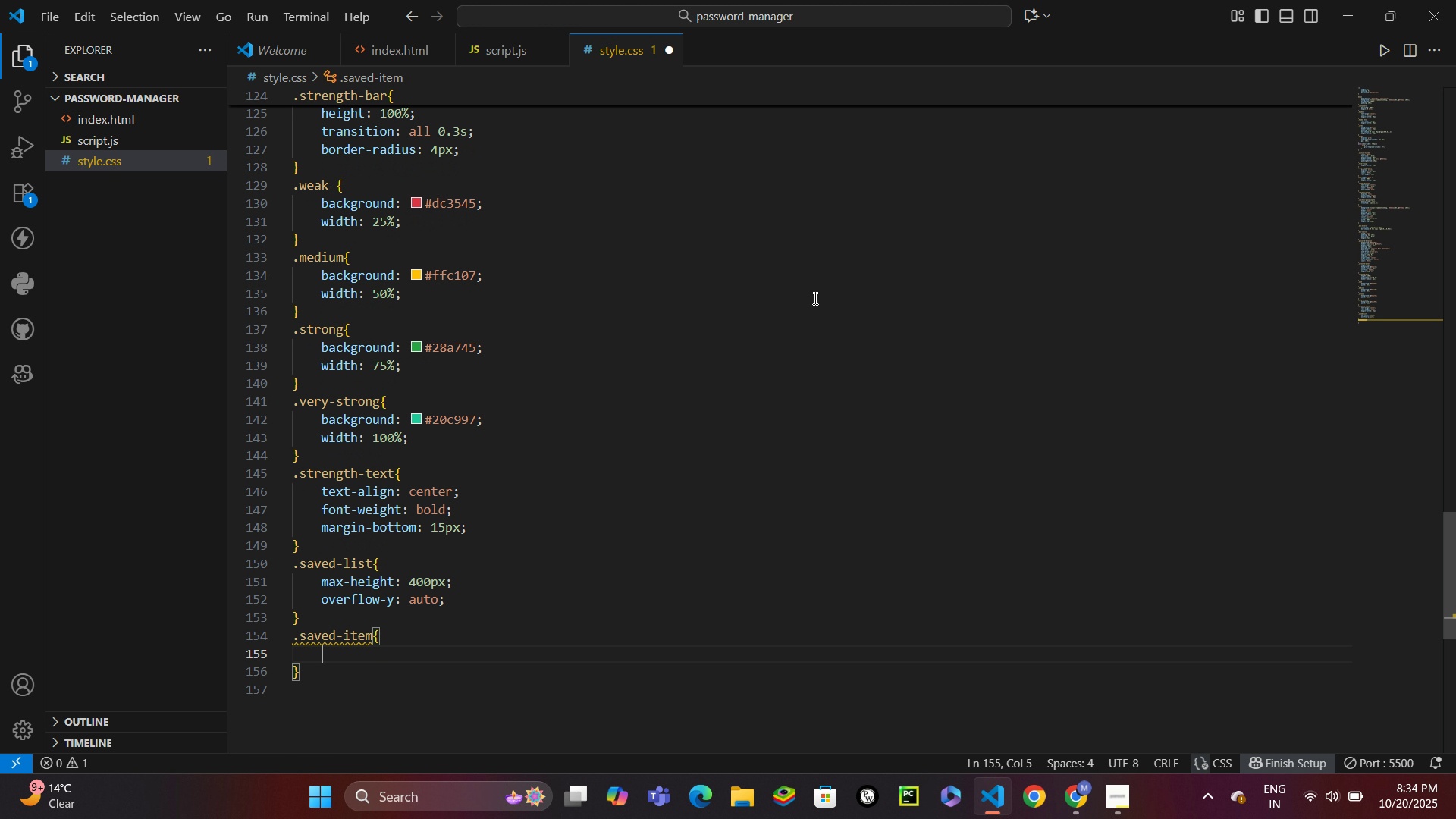 
type(background: #f8f9fa;)
 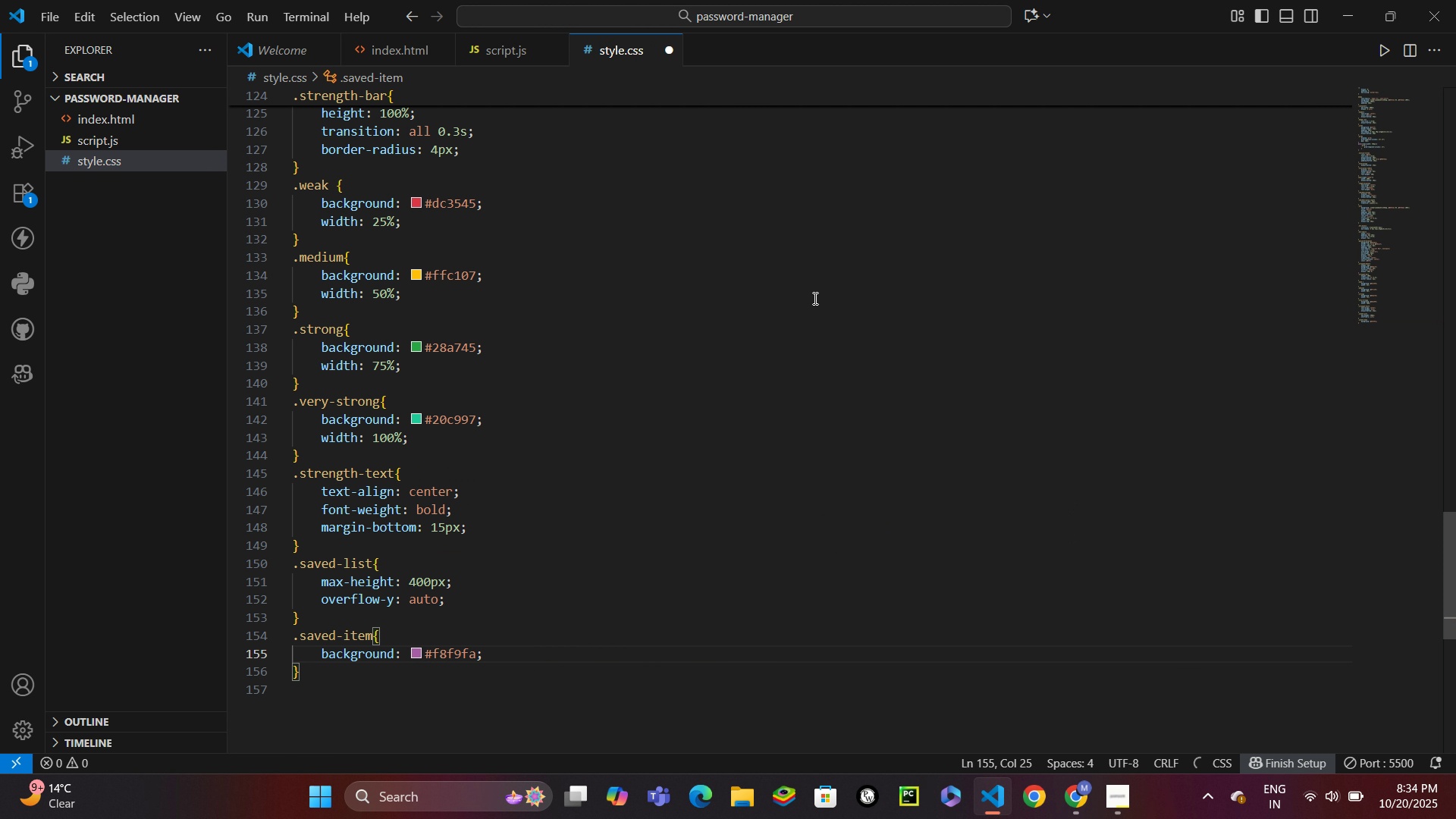 
 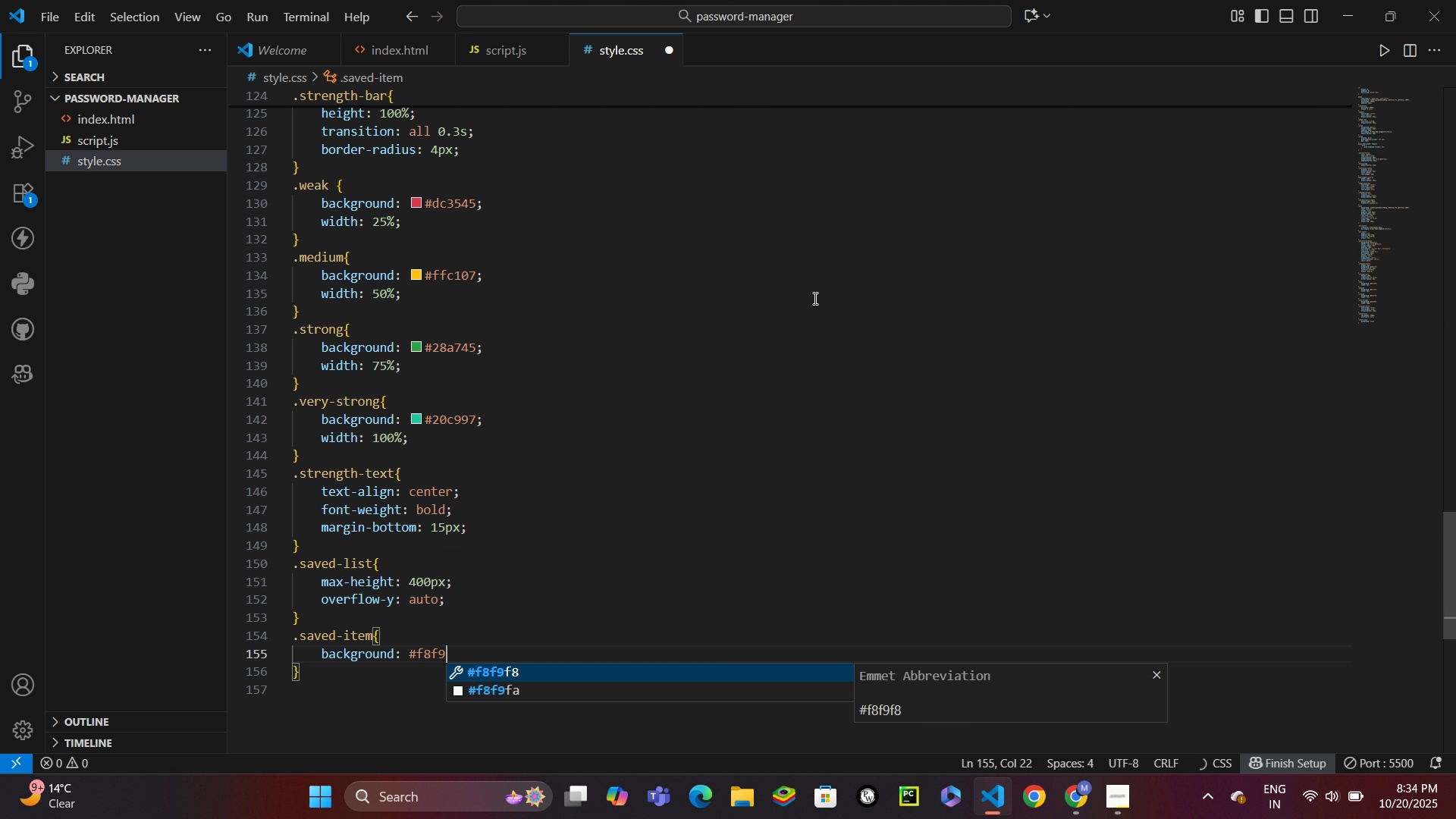 
key(Enter)
 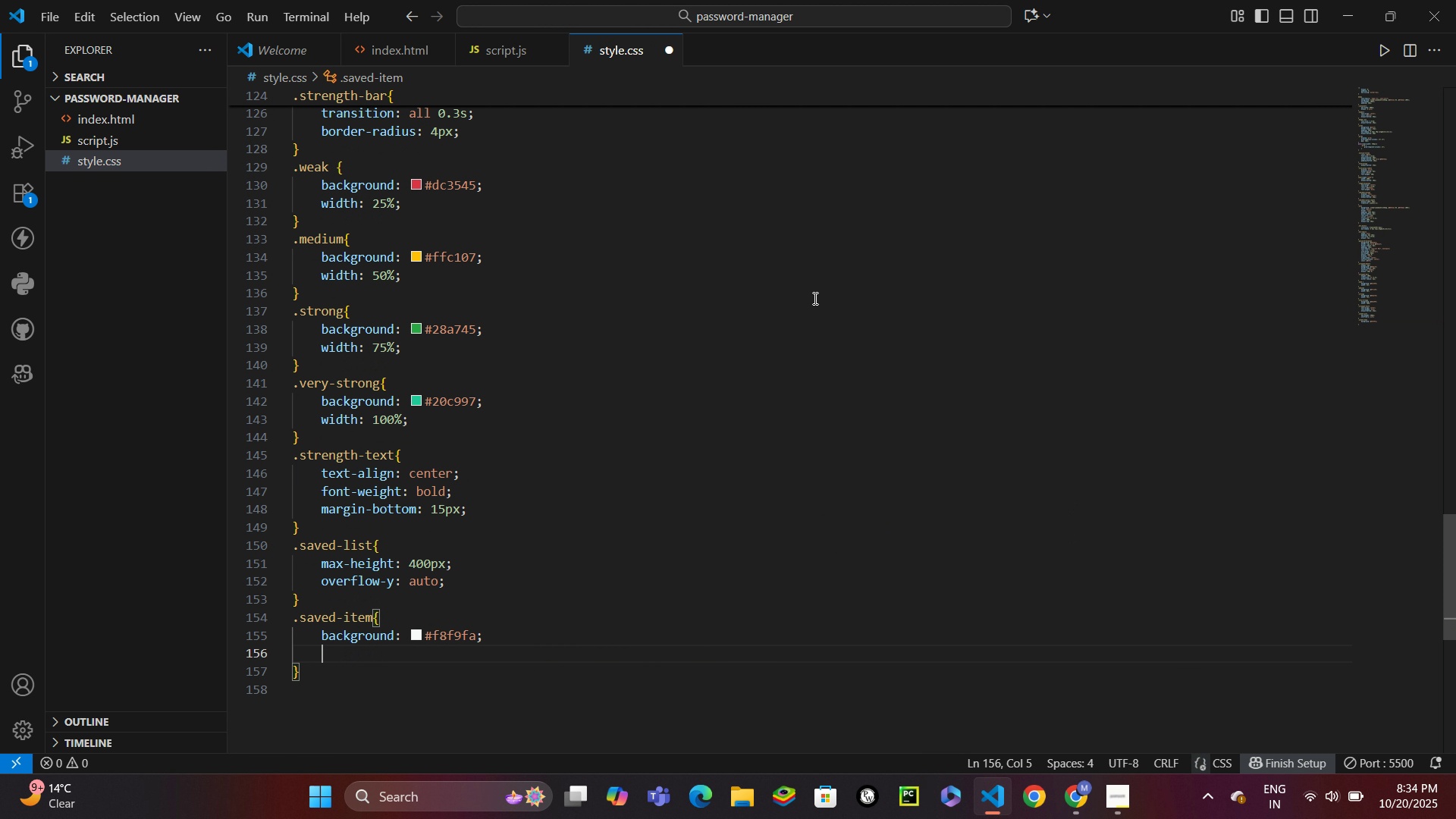 
type(border-radius: 8o)
key(Backspace)
type(px;)
 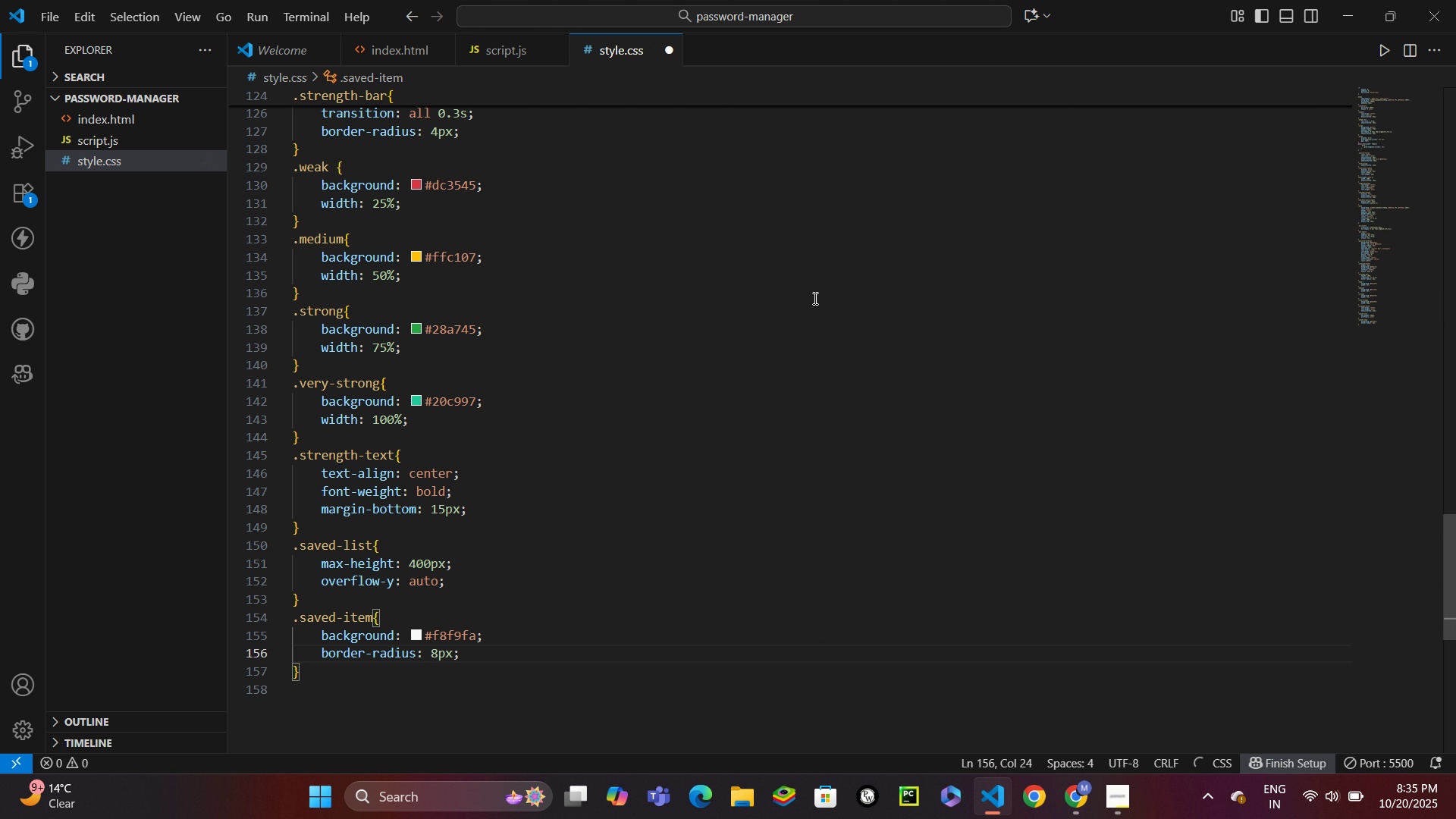 
key(Enter)
 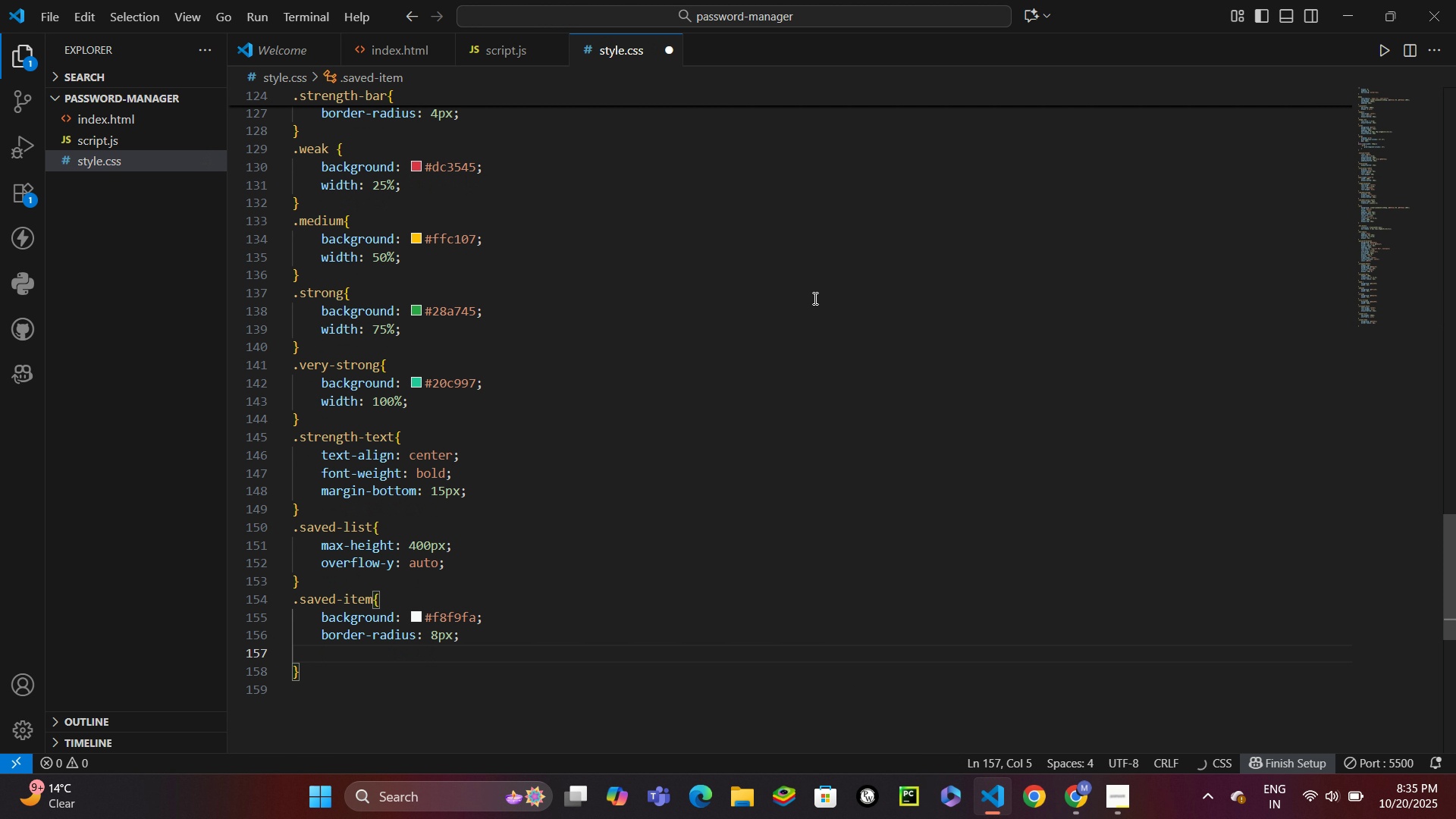 
type(padding: 15px;)
 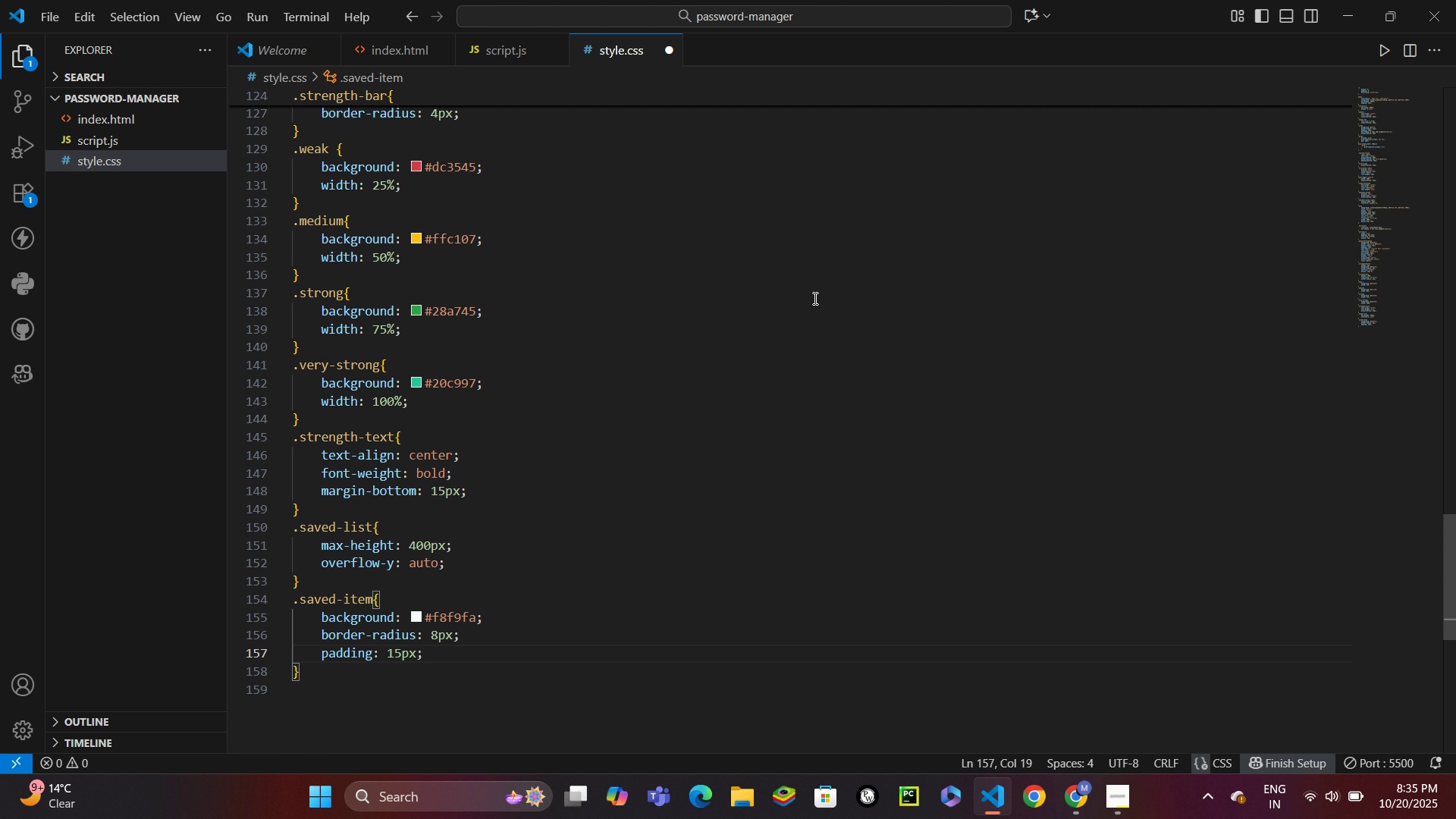 
key(Enter)
 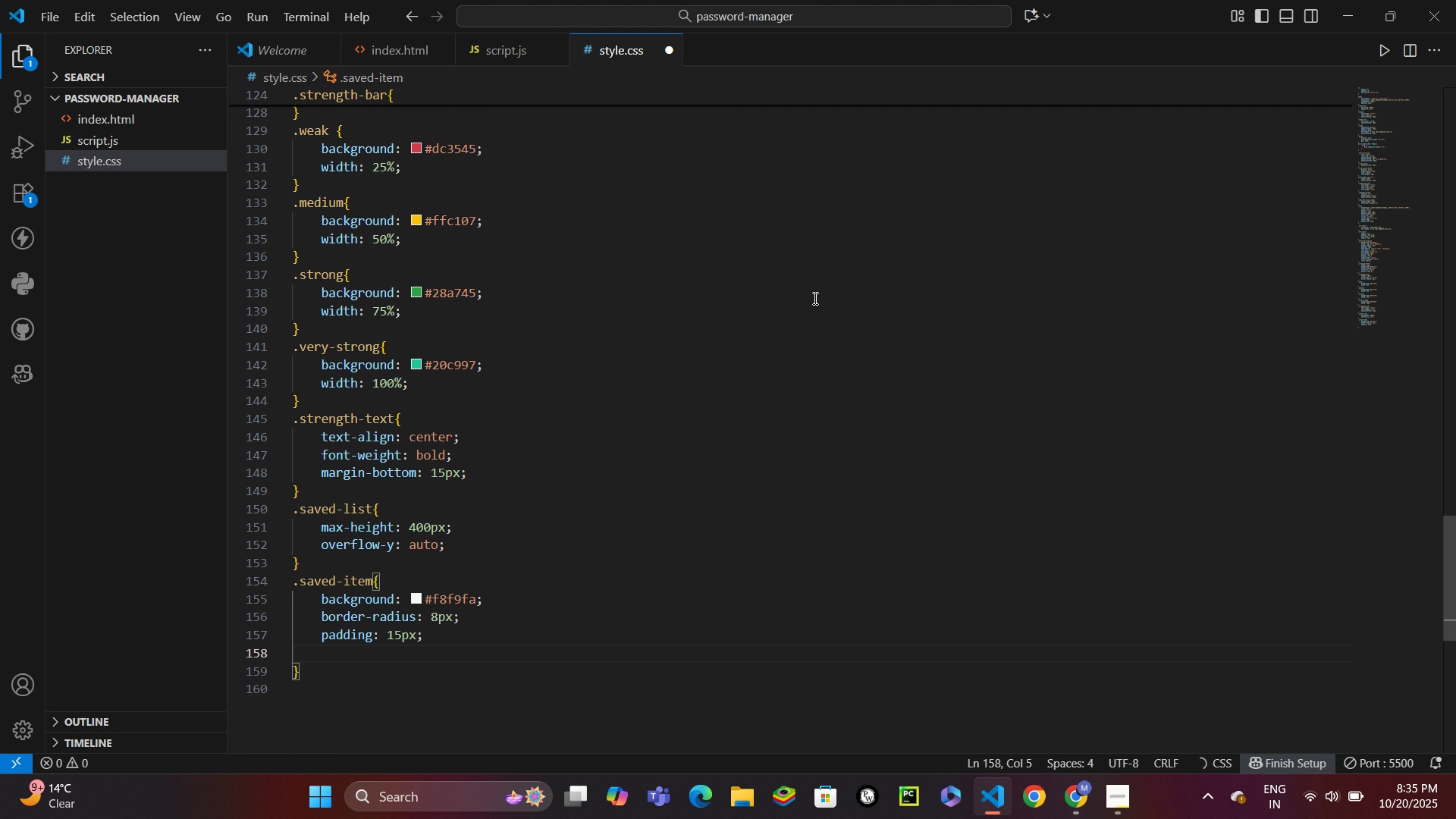 
type(margin-bottom: 10px;)
 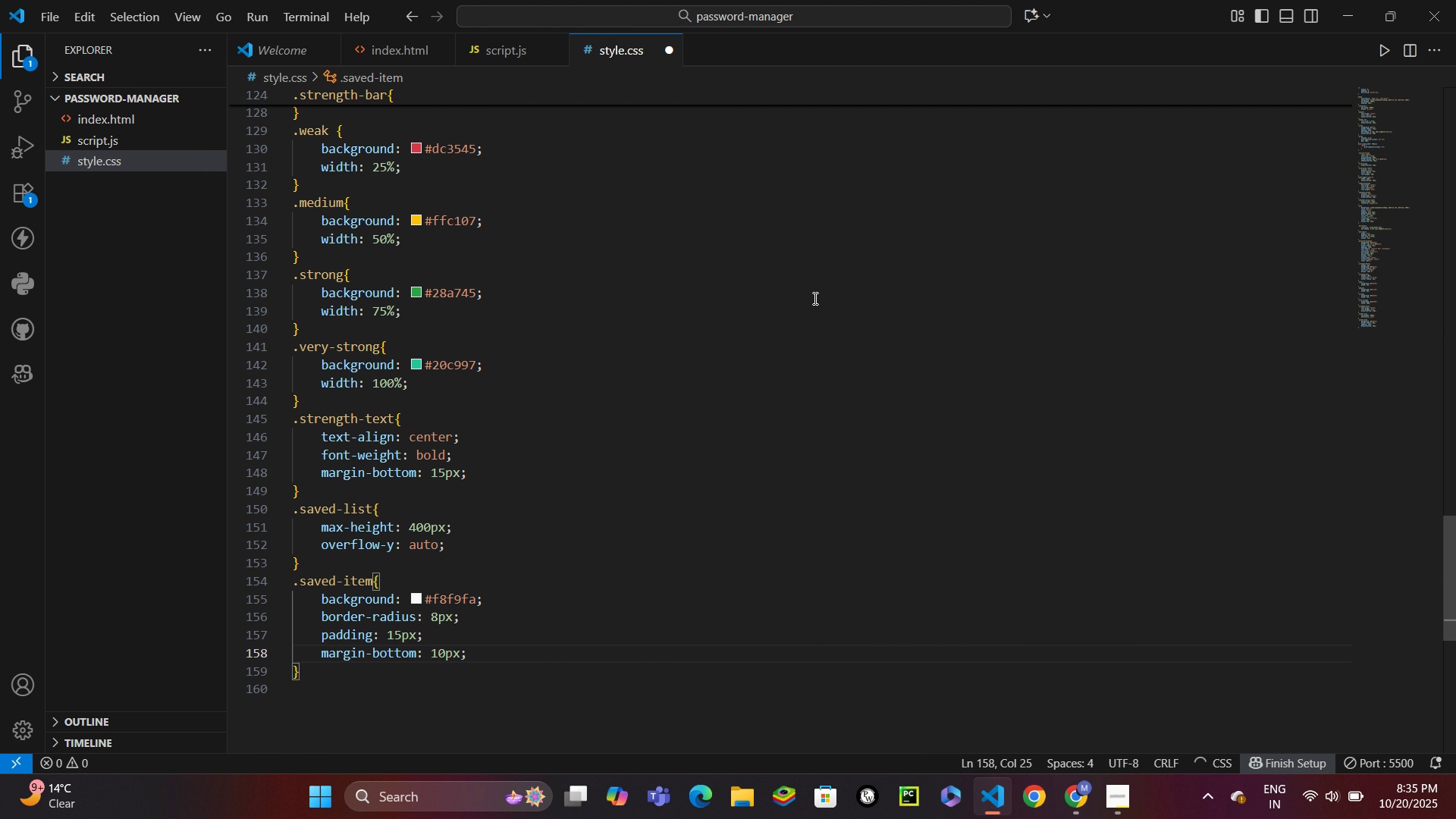 
key(Enter)
 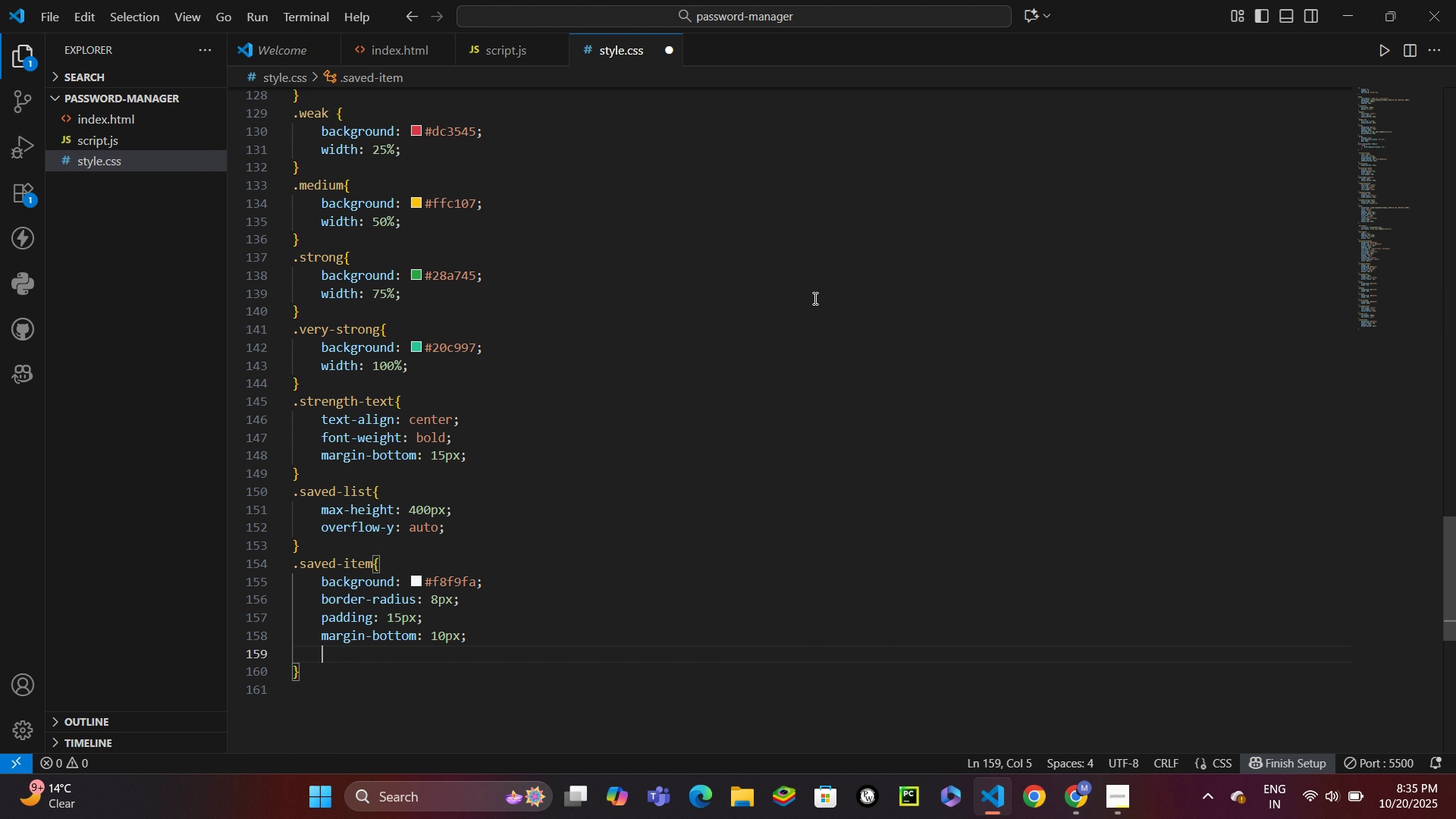 
type(border-left: 4px solid #667)
 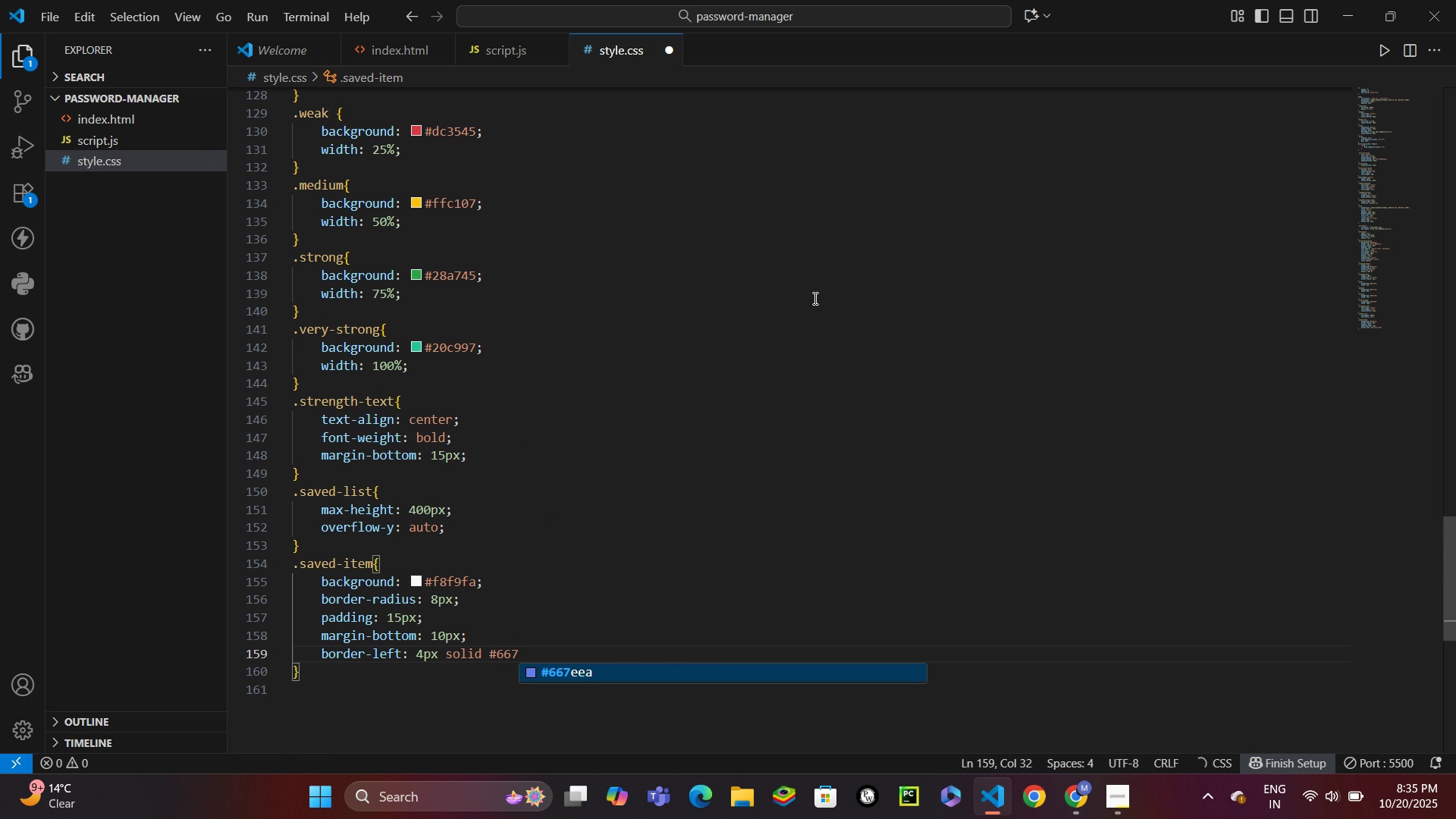 
key(Enter)
 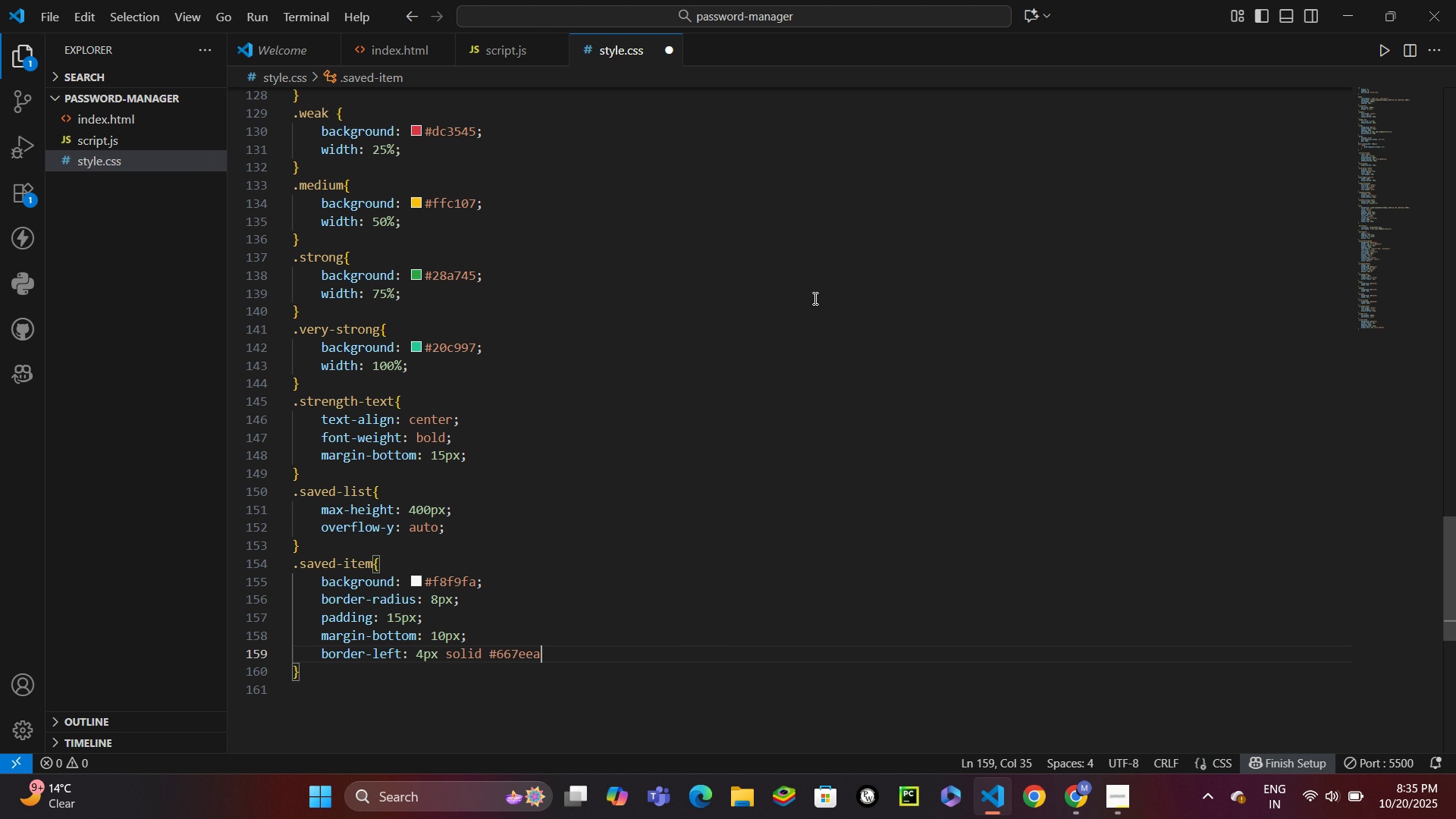 
key(Semicolon)
 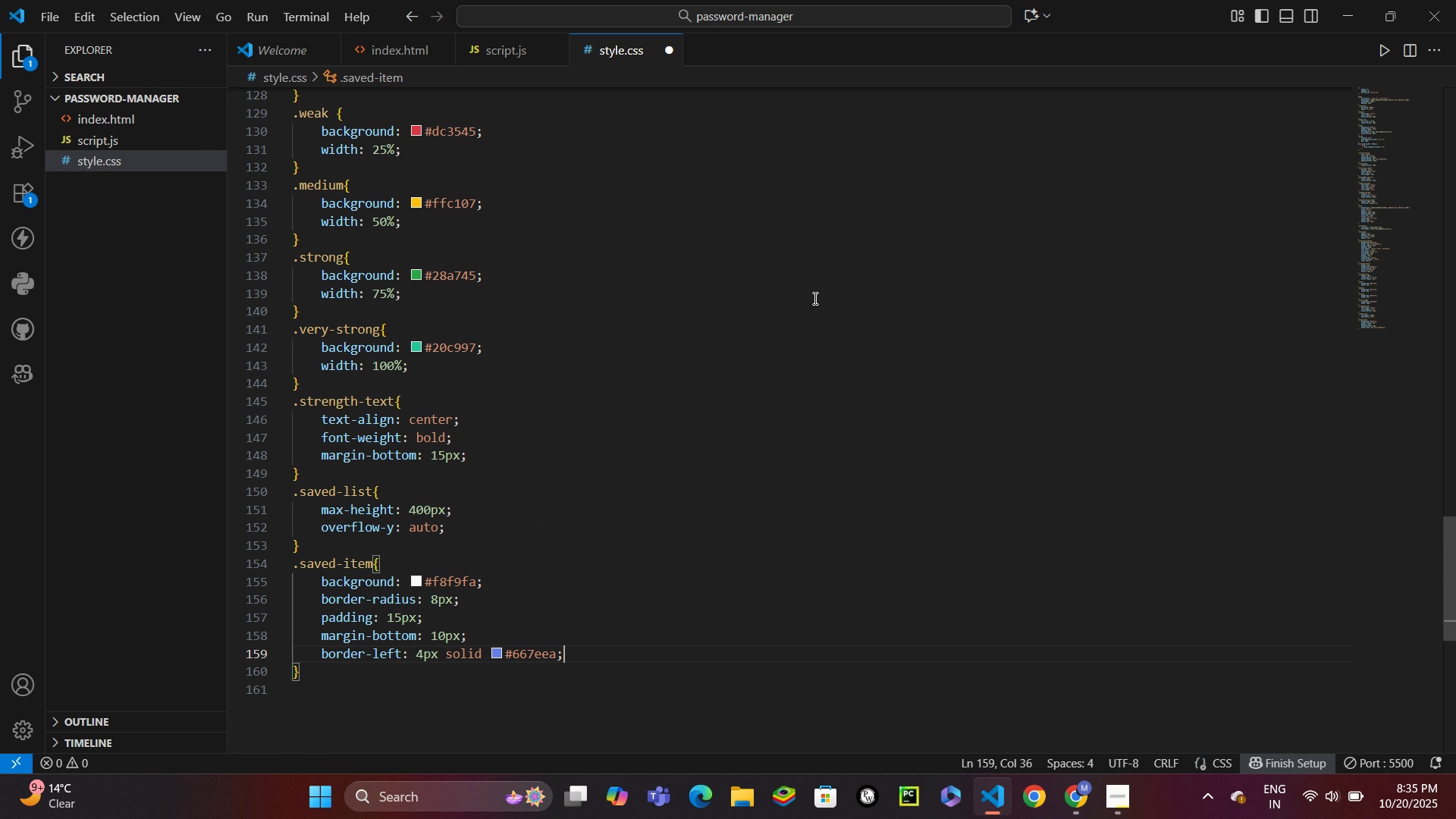 
key(ArrowDown)
 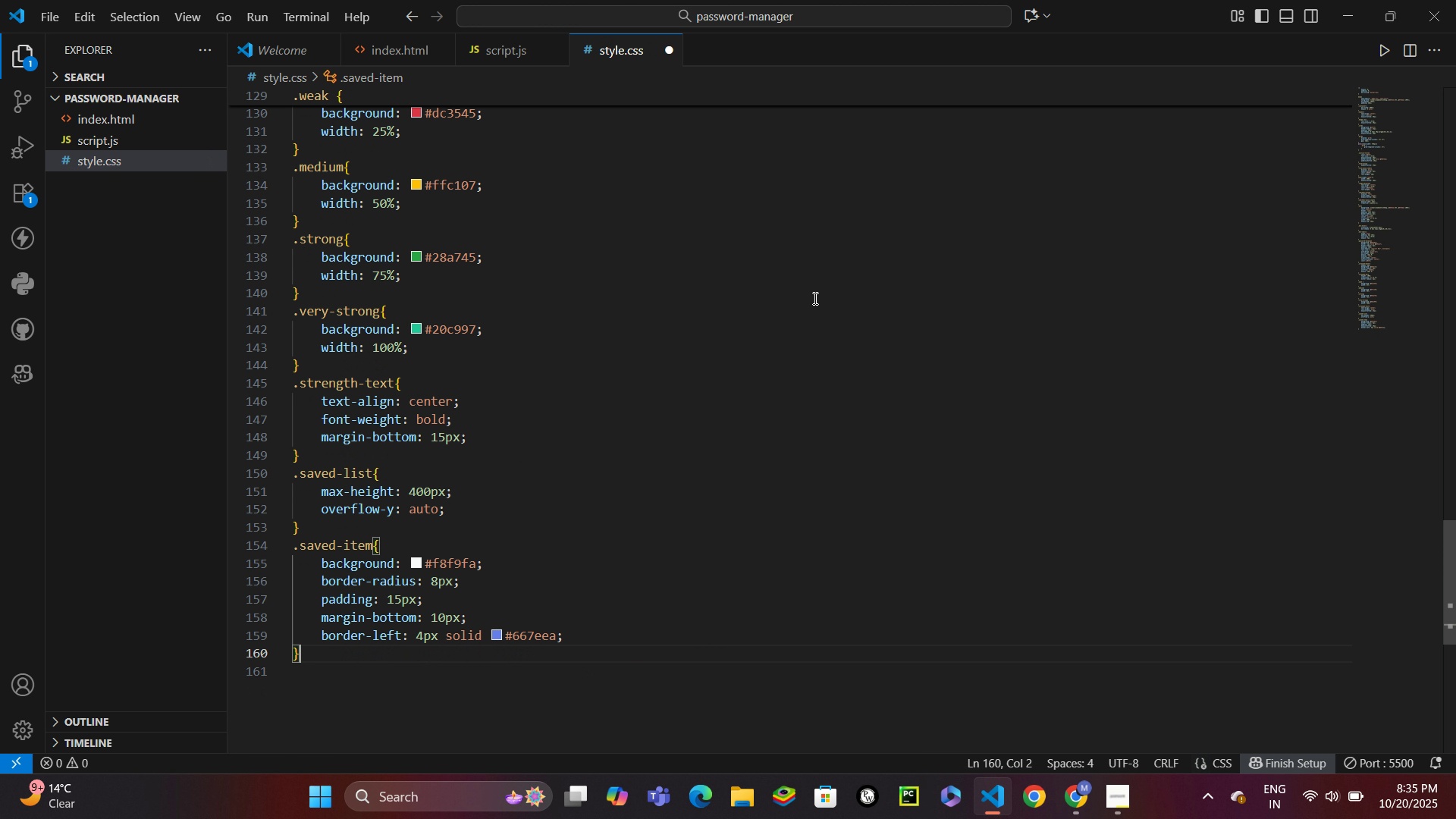 
key(Enter)
 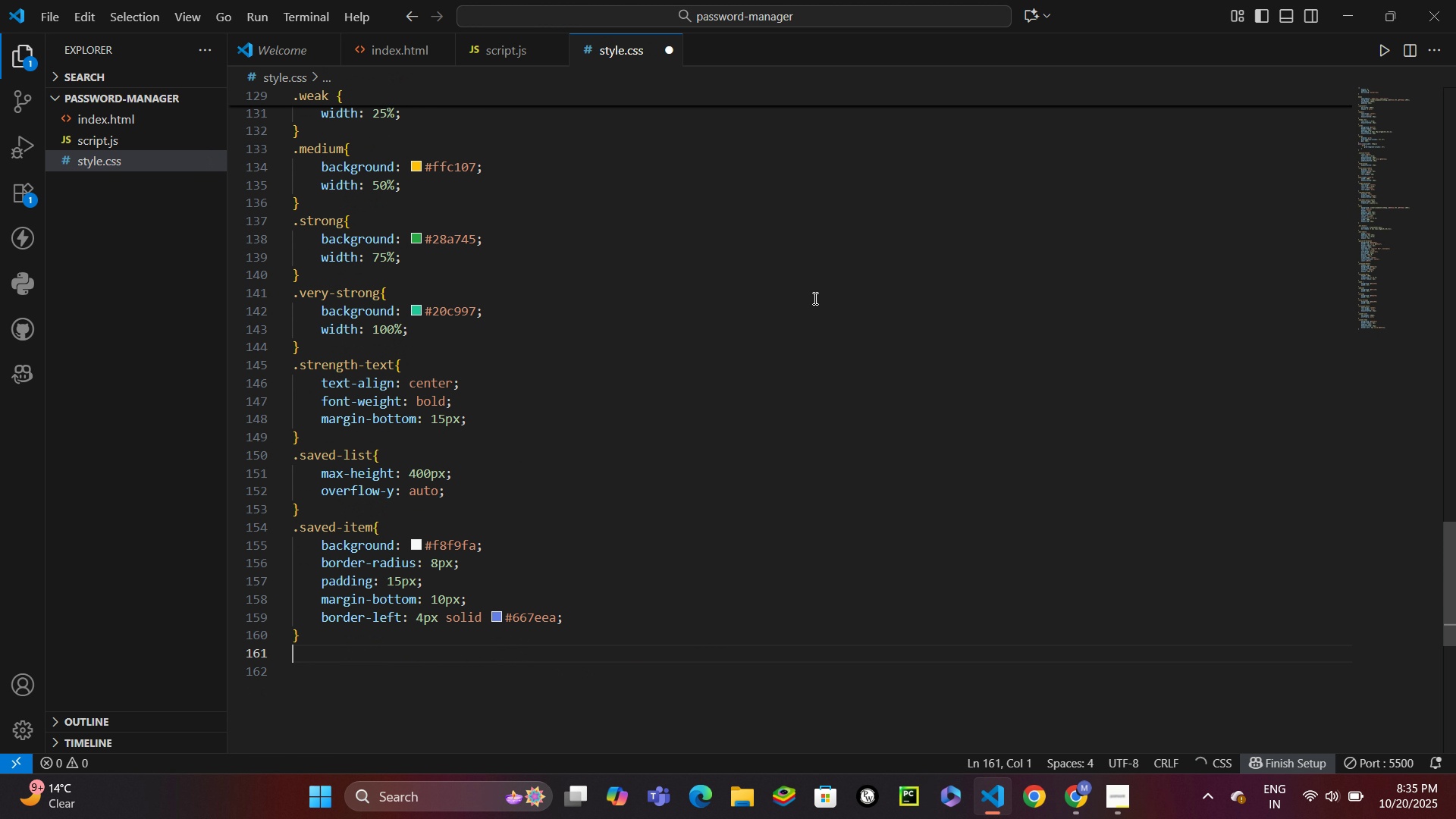 
key(Control+S)
 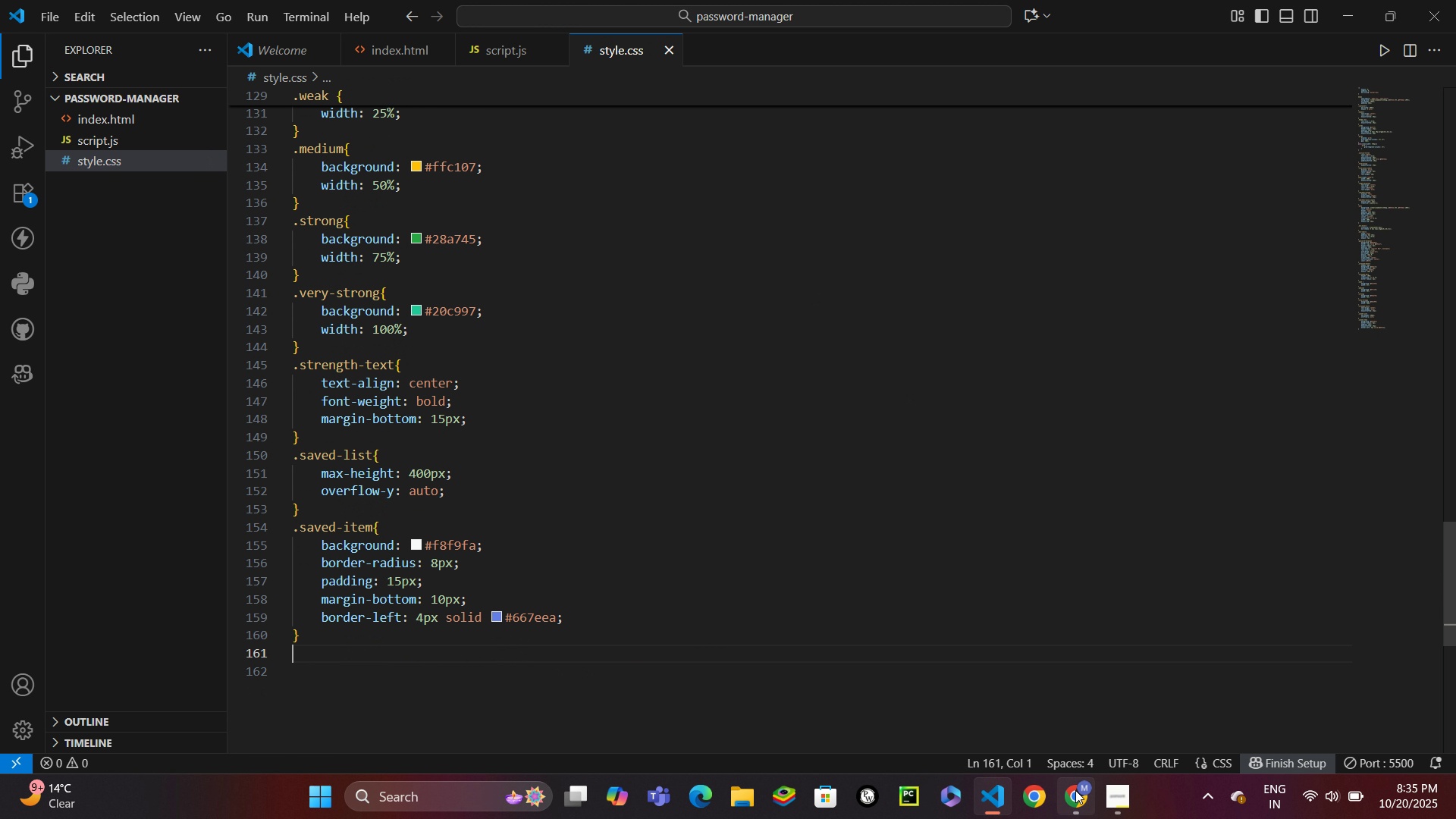 
left_click([1075, 792])
 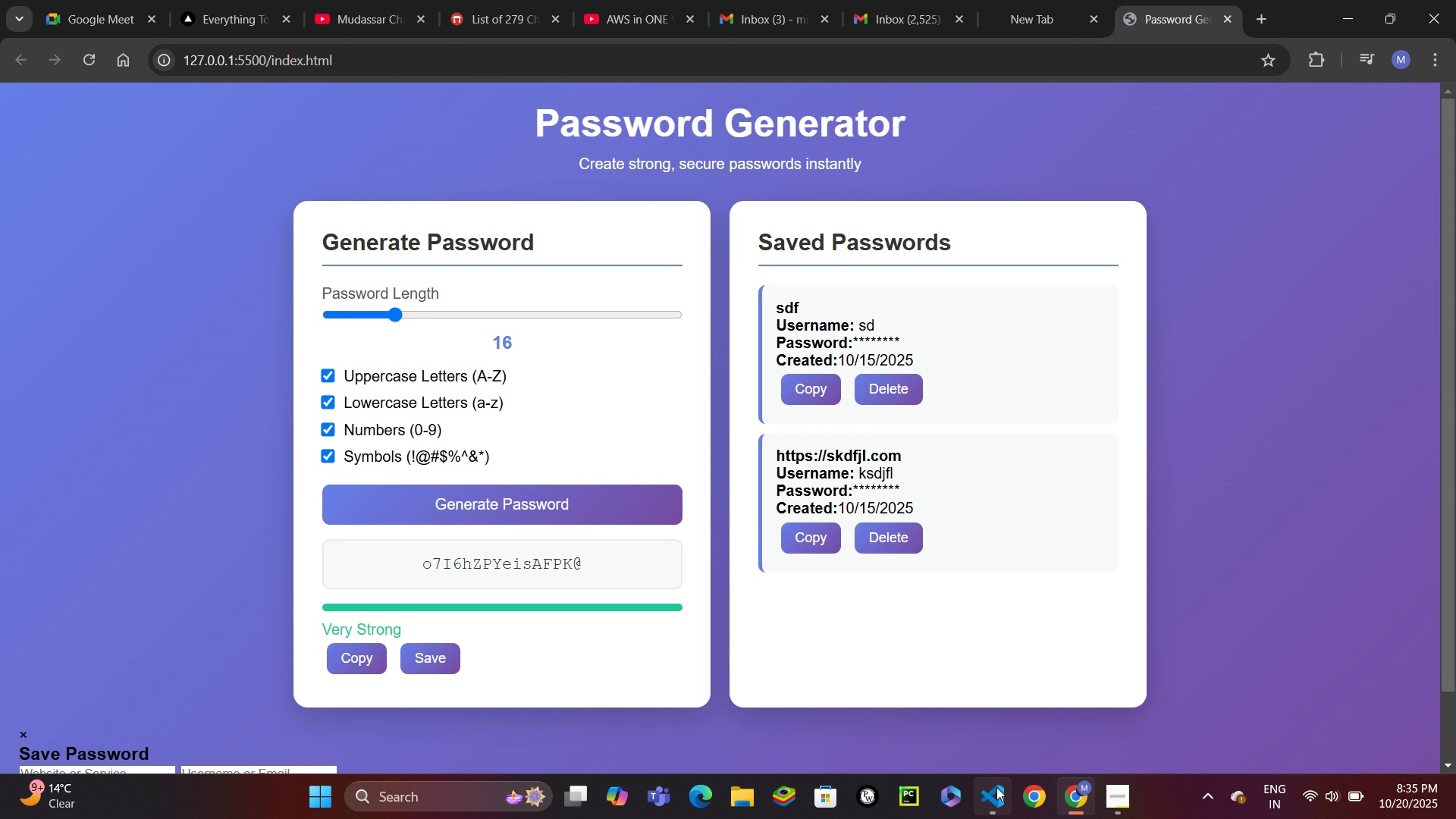 
mouse_move([981, 771])
 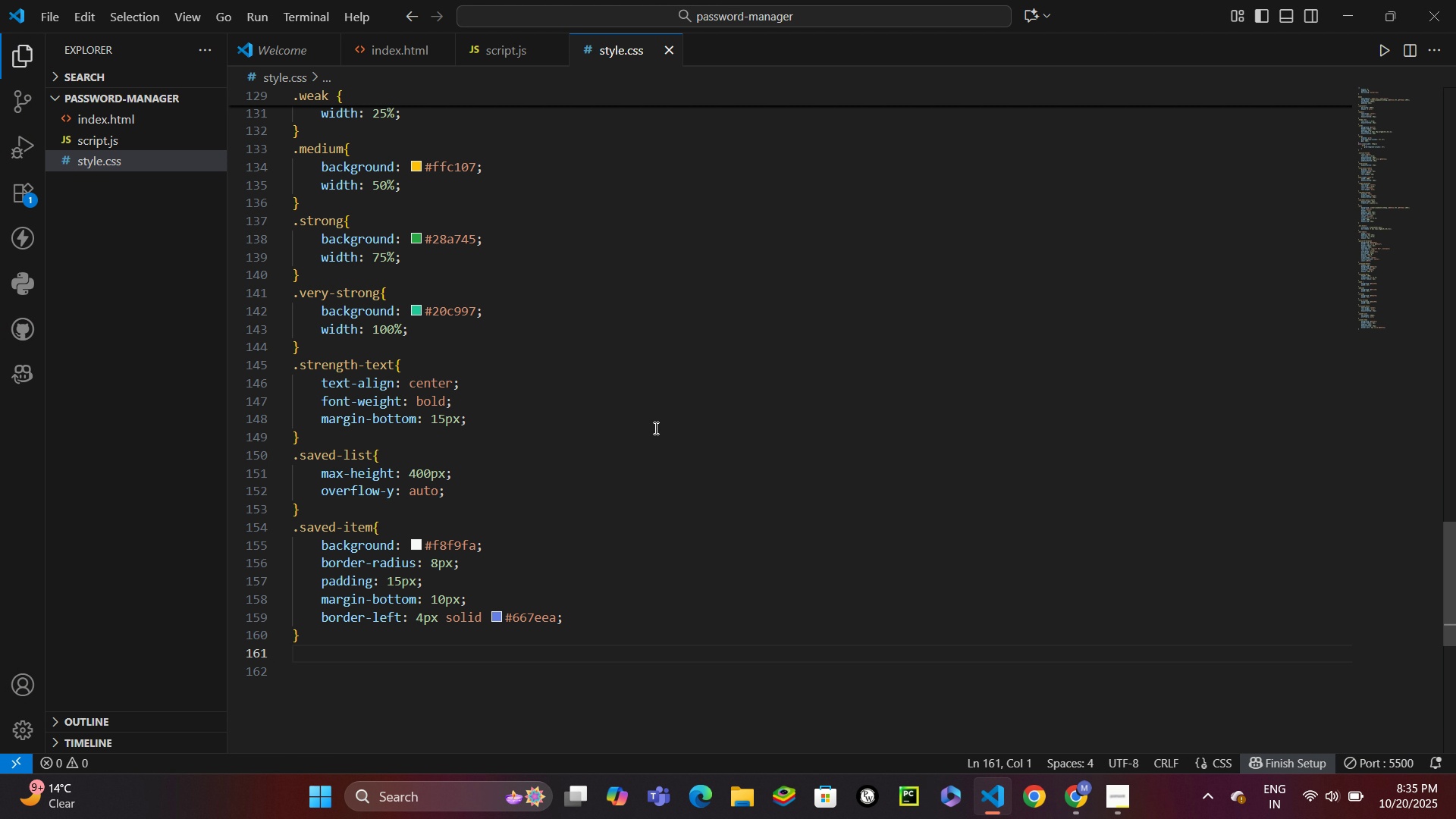 
scroll: coordinate [667, 420], scroll_direction: down, amount: 6.0
 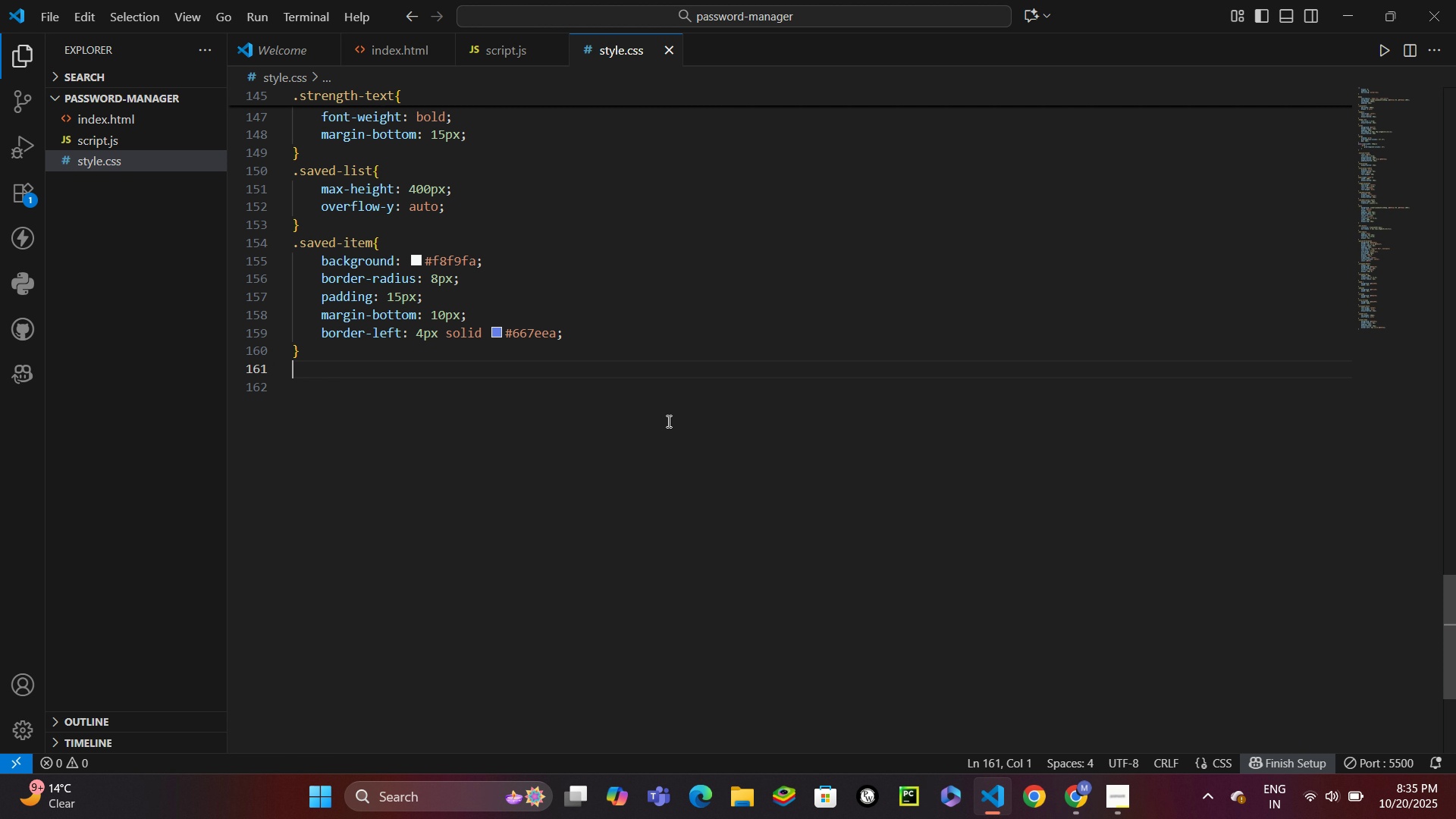 
wait(10.98)
 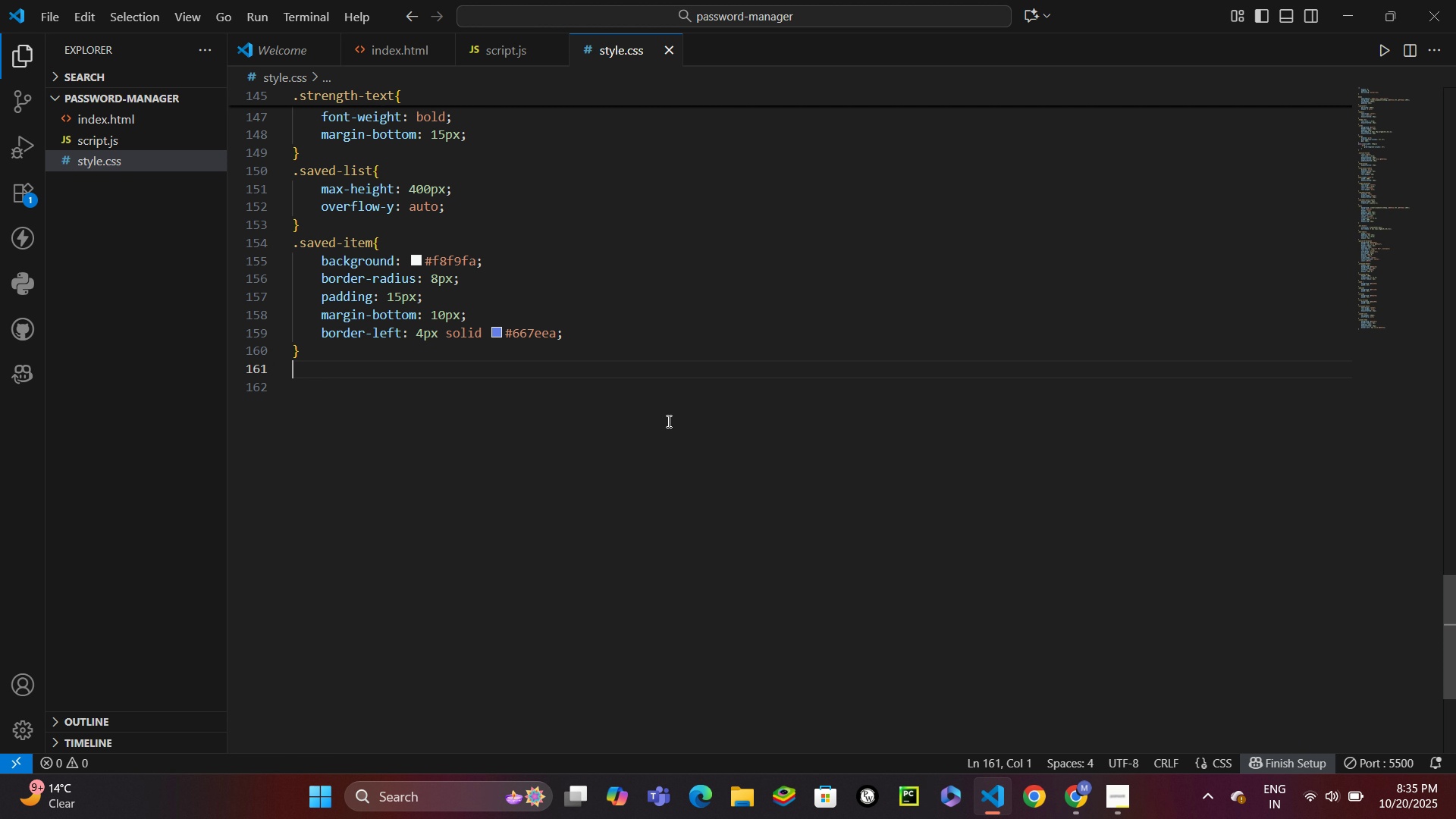 
type(.saved)
 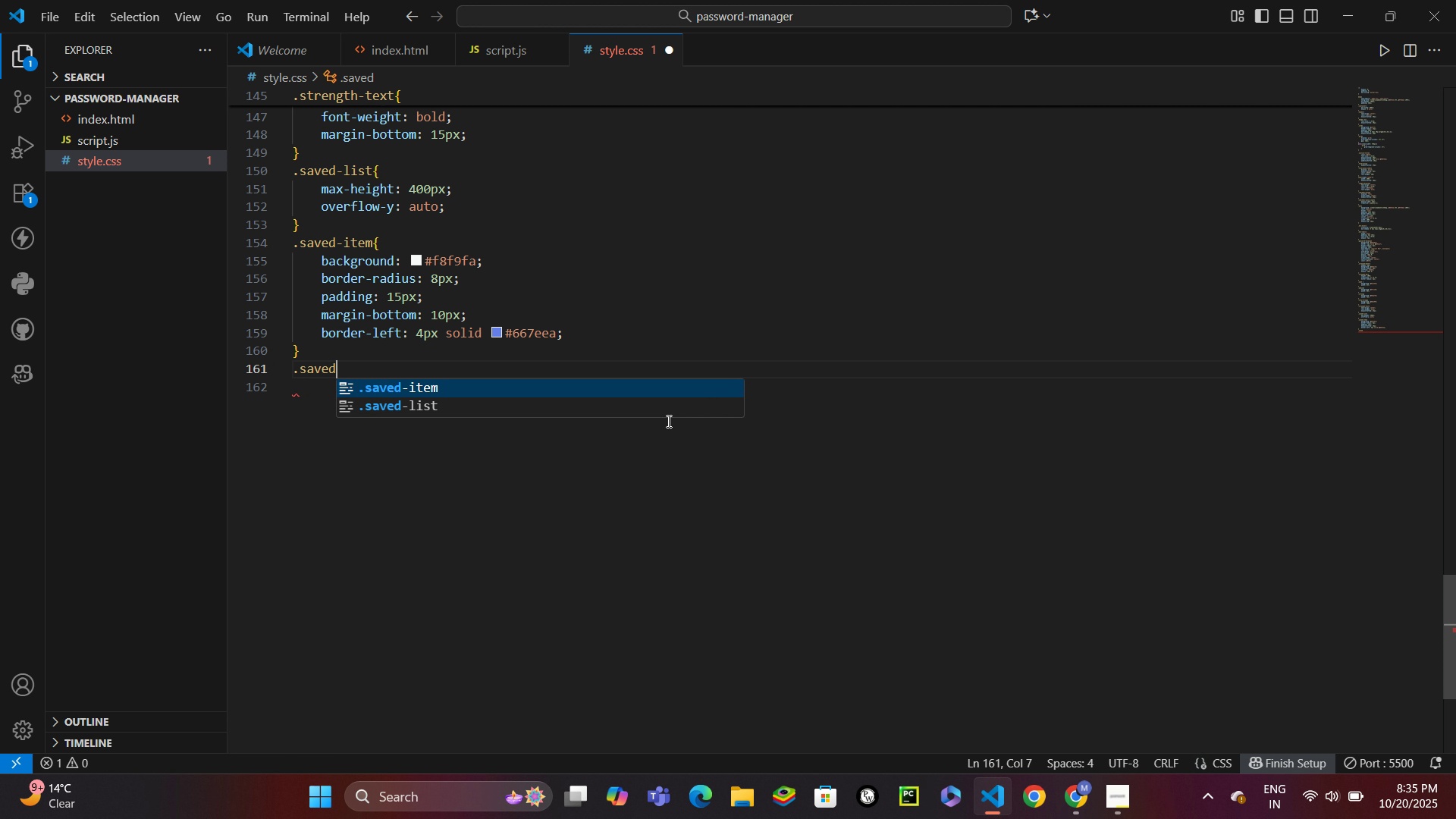 
key(Enter)
 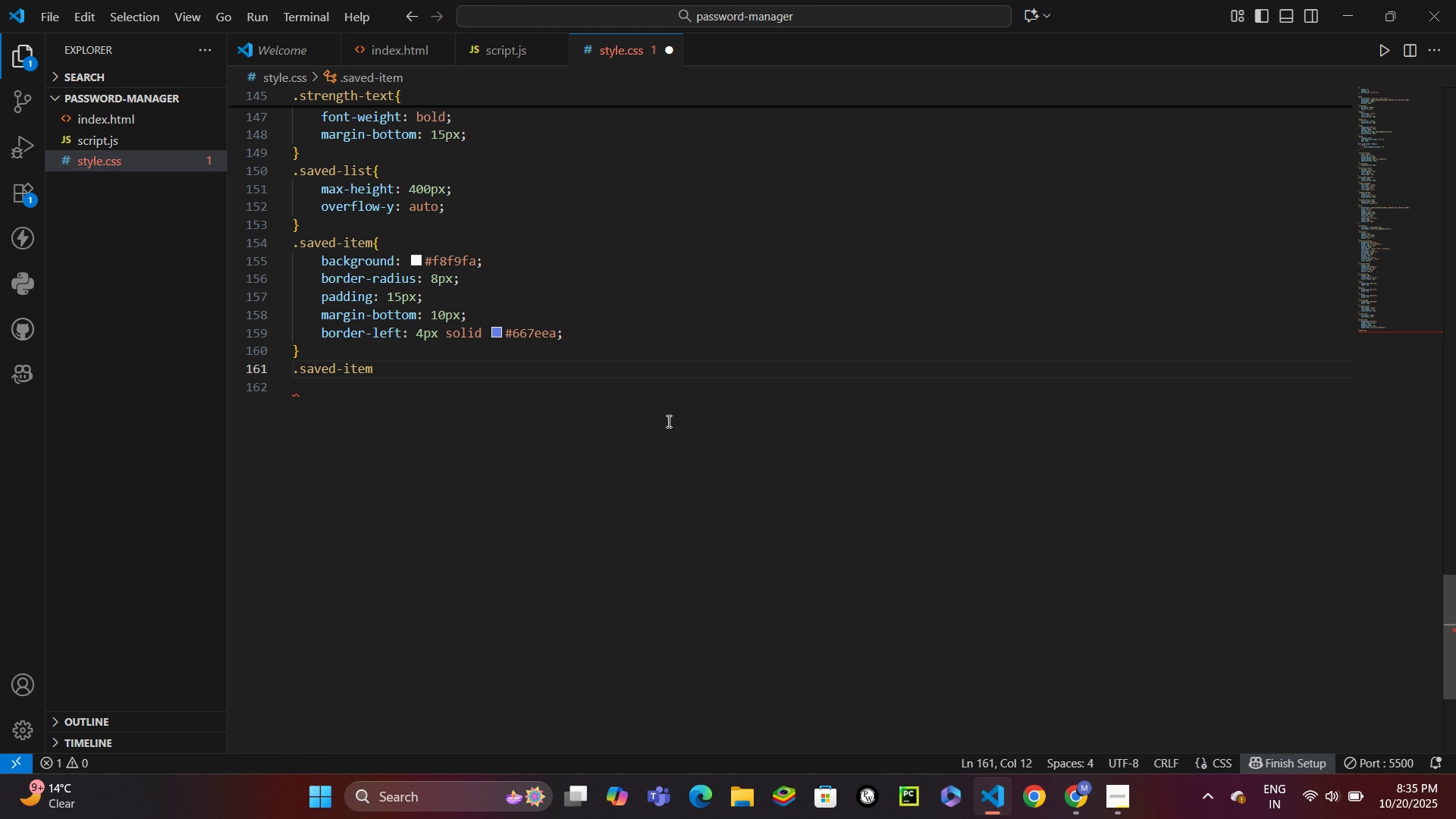 
type( h4{)
 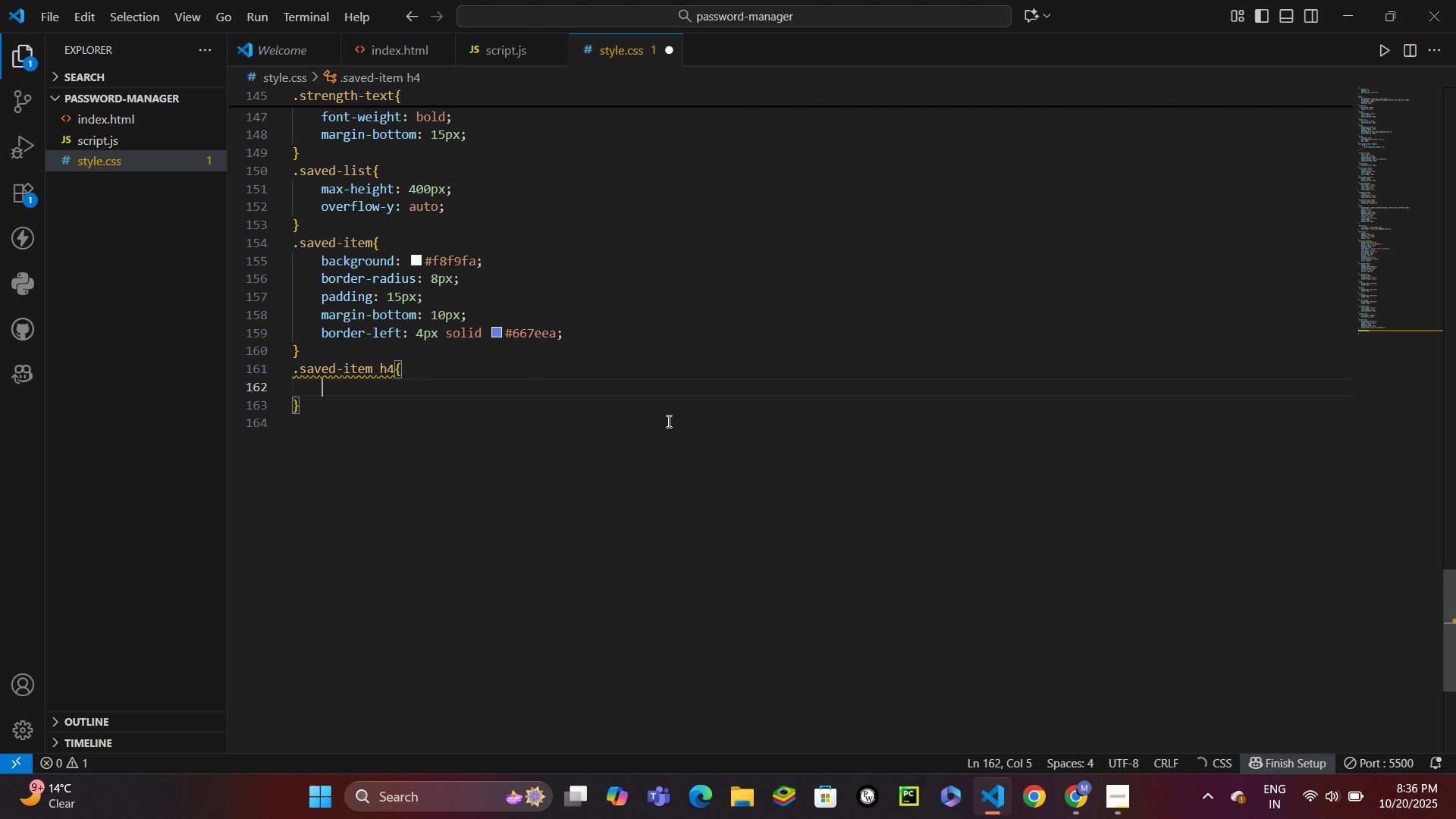 
 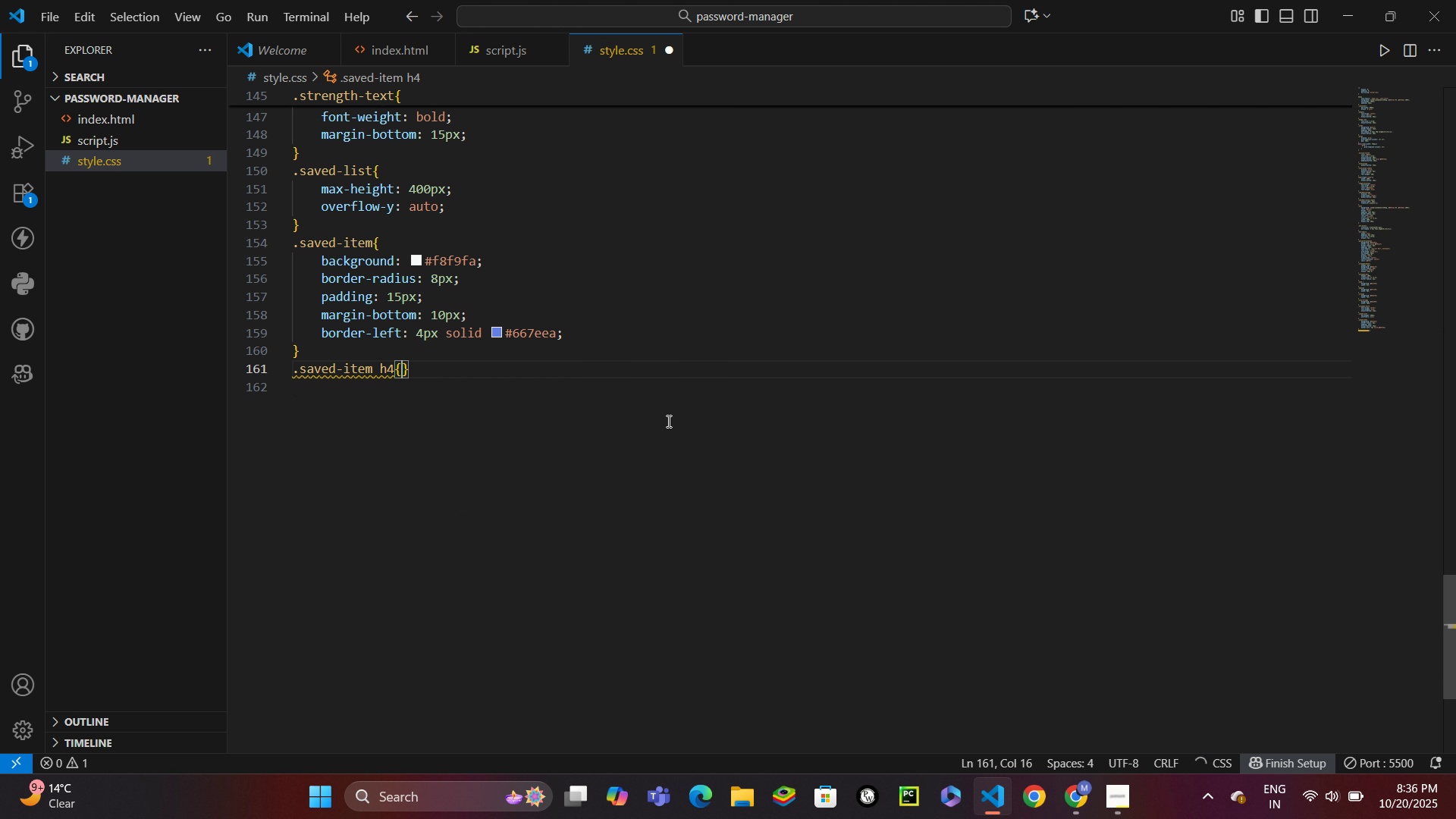 
key(Enter)
 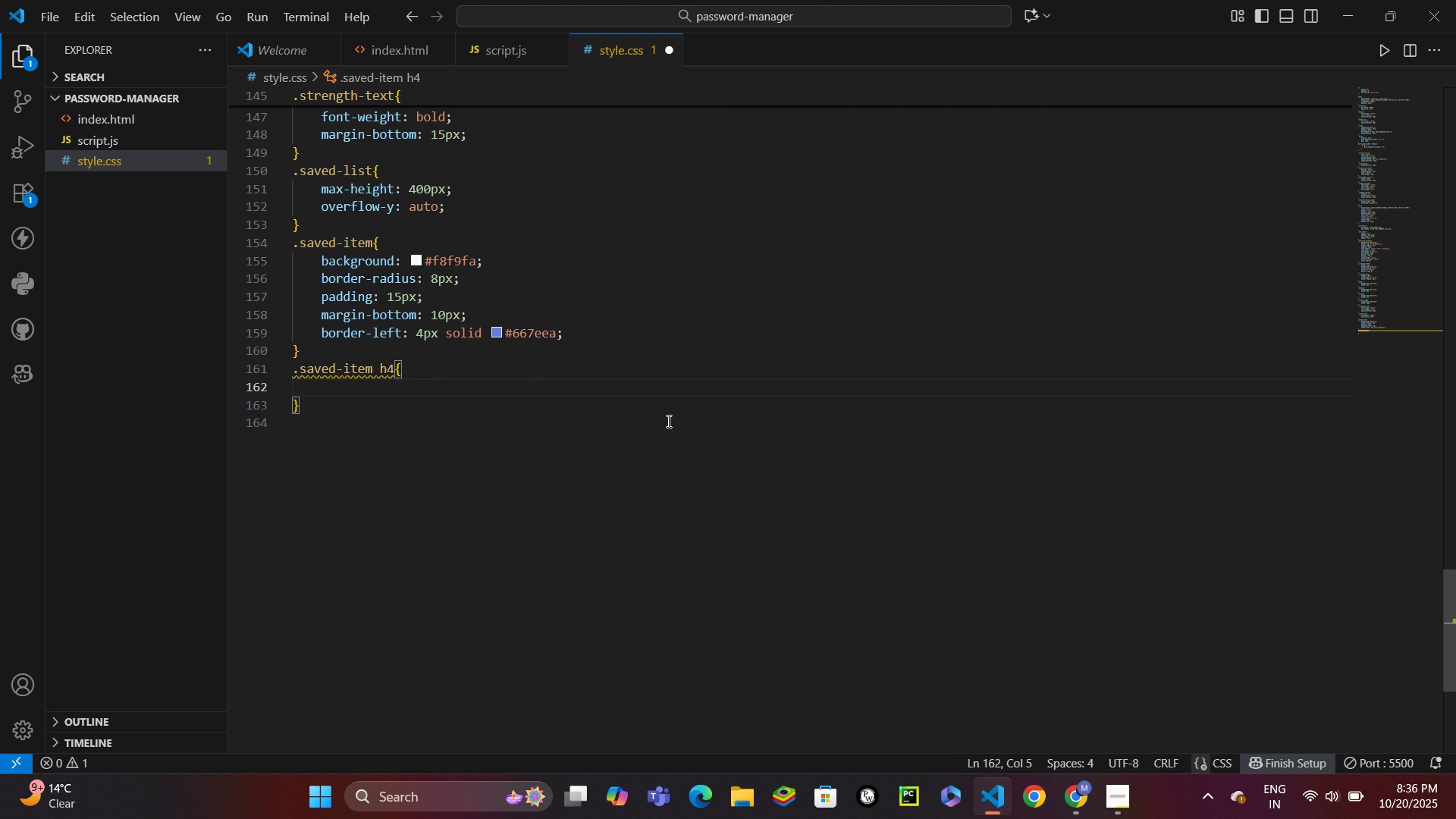 
type(color: #333;)
 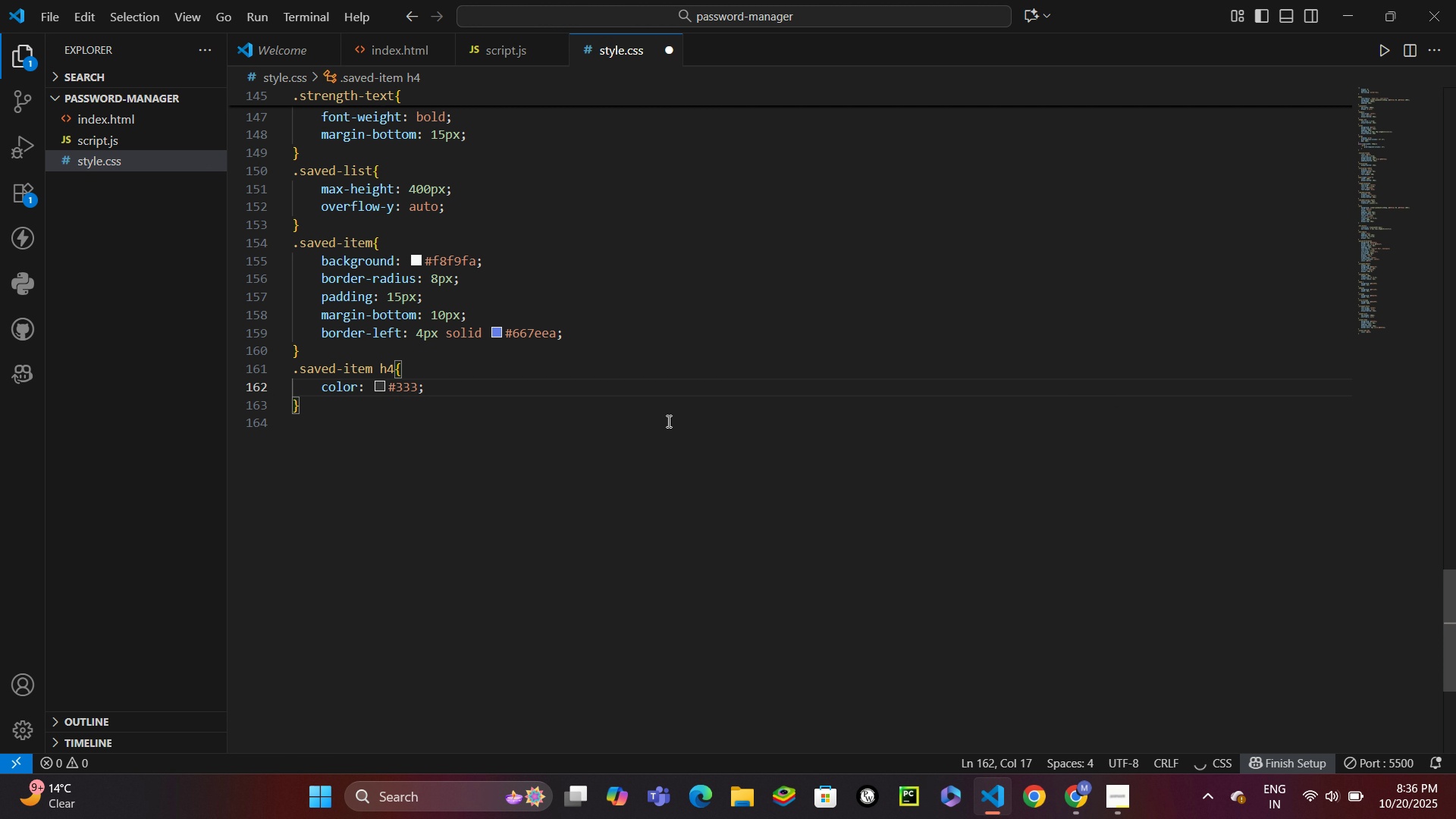 
key(Enter)
 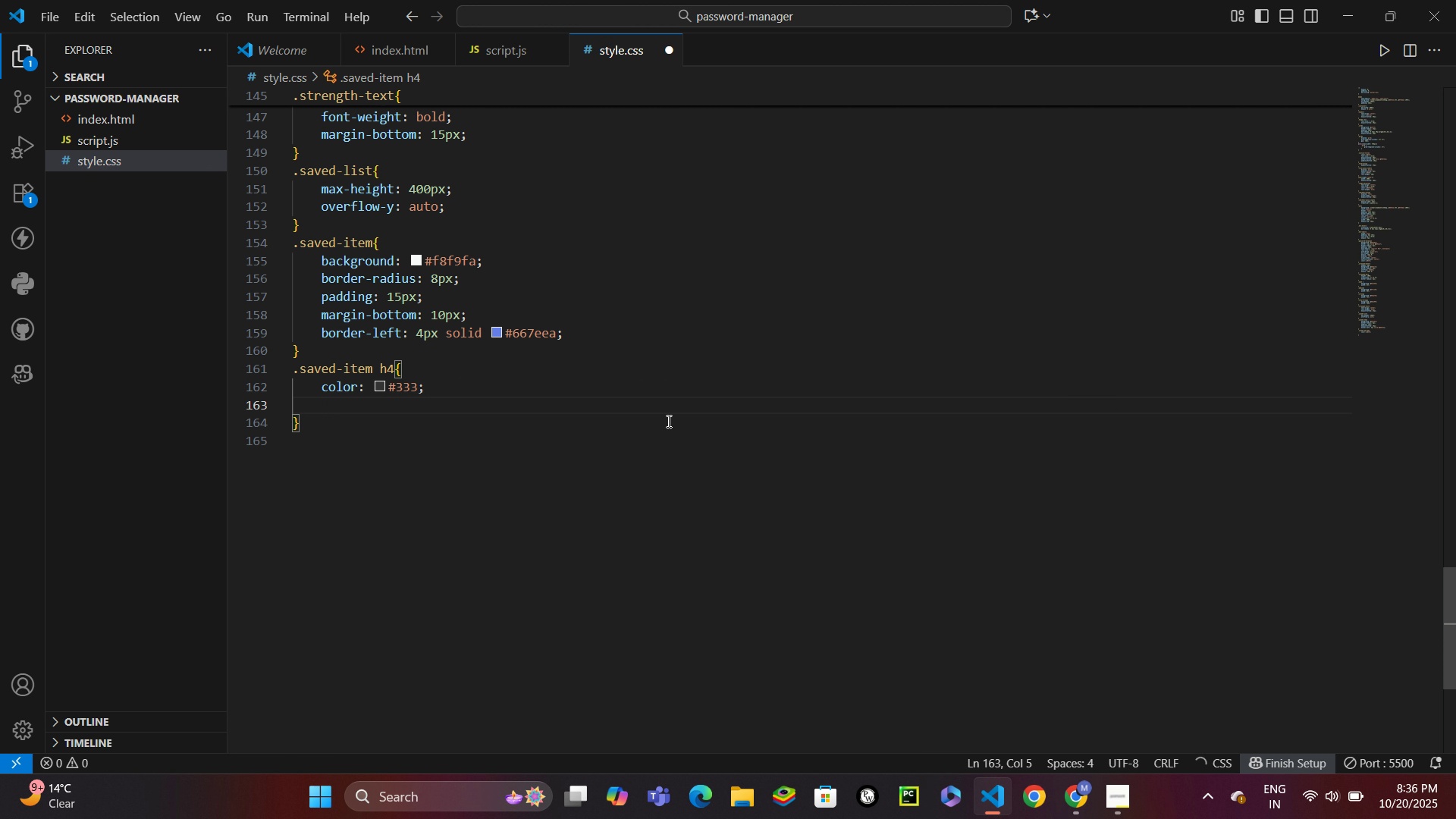 
type(margin-bottom: 5px;)
 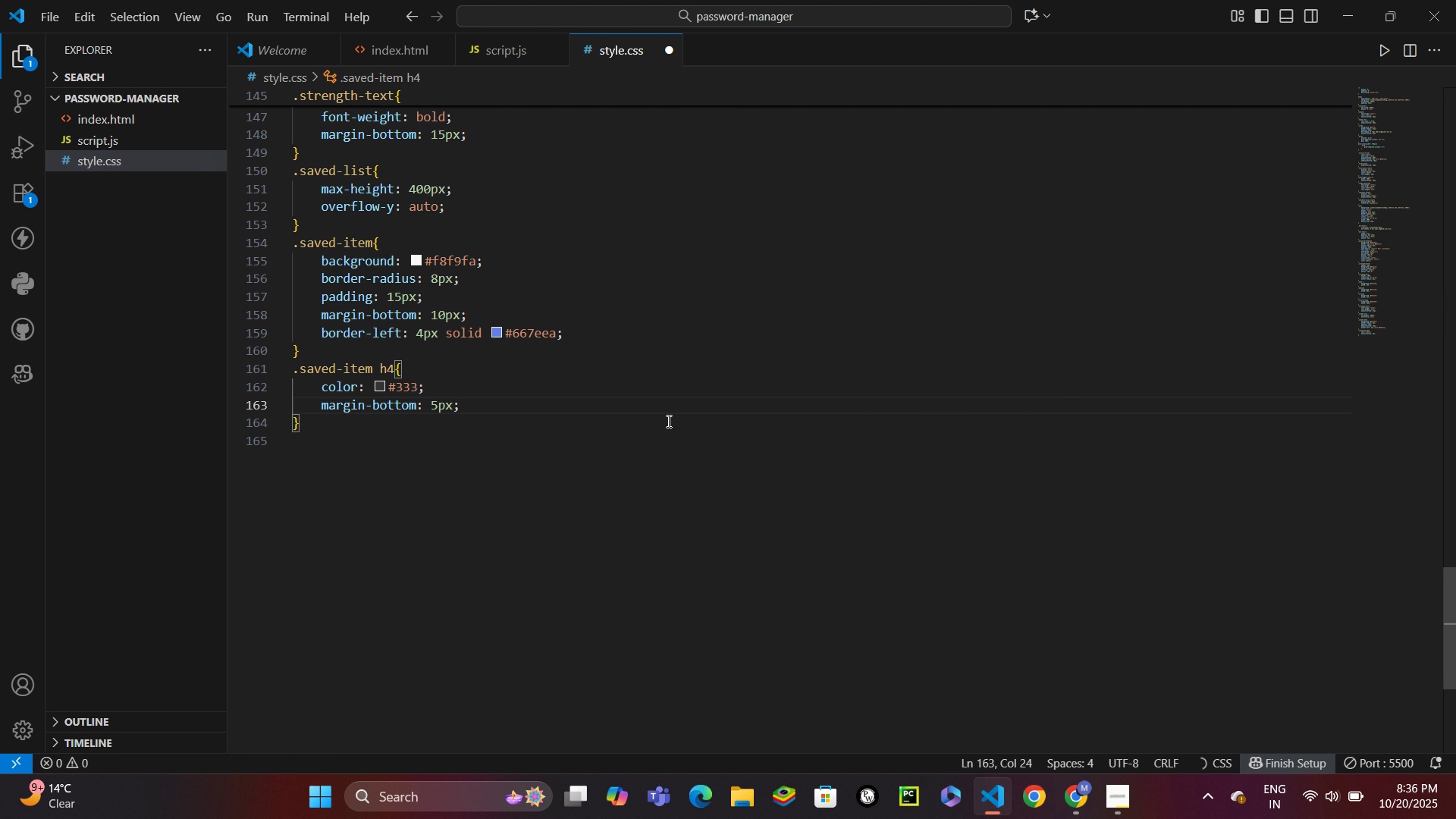 
key(ArrowDown)
 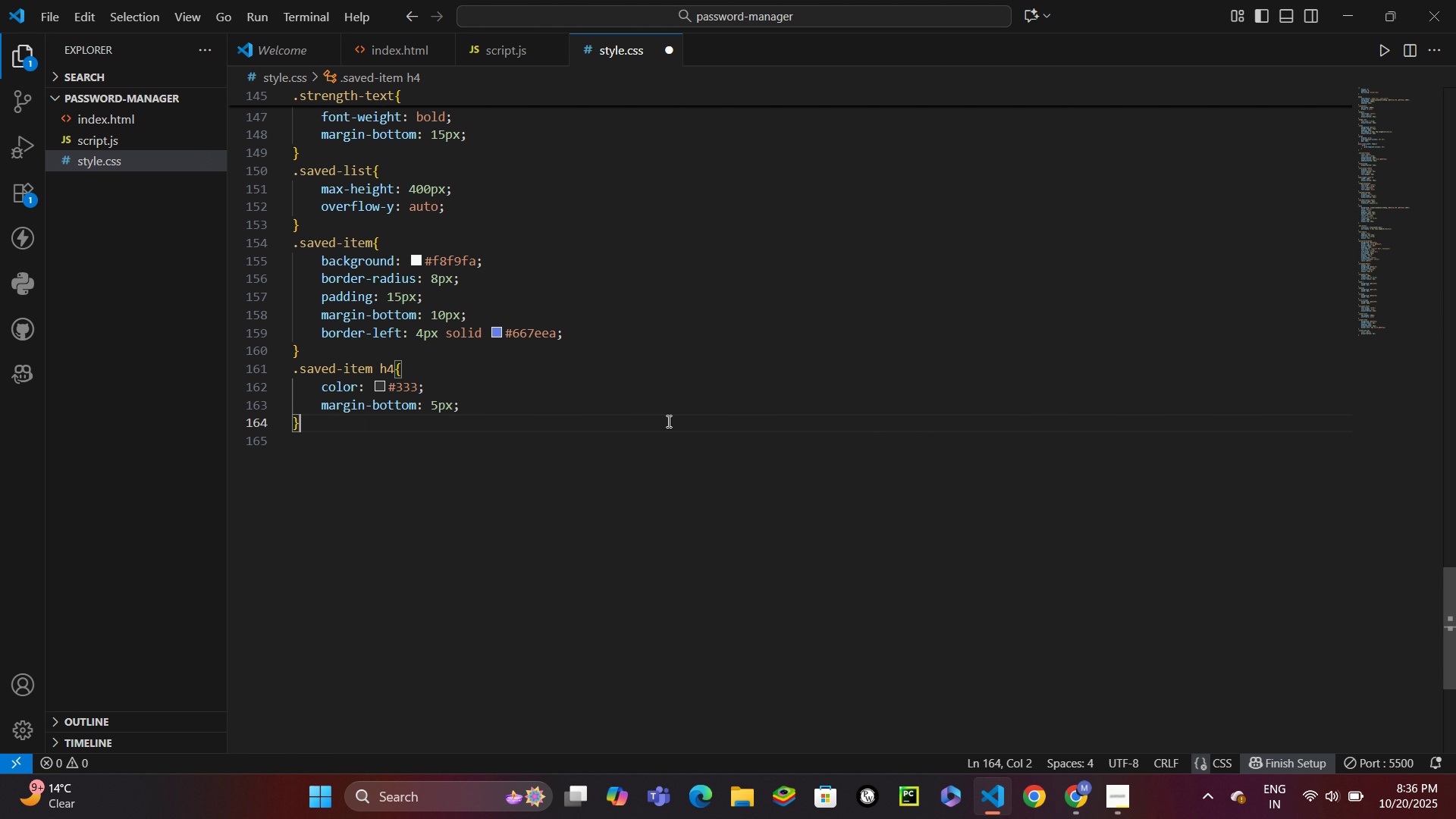 
key(Enter)
 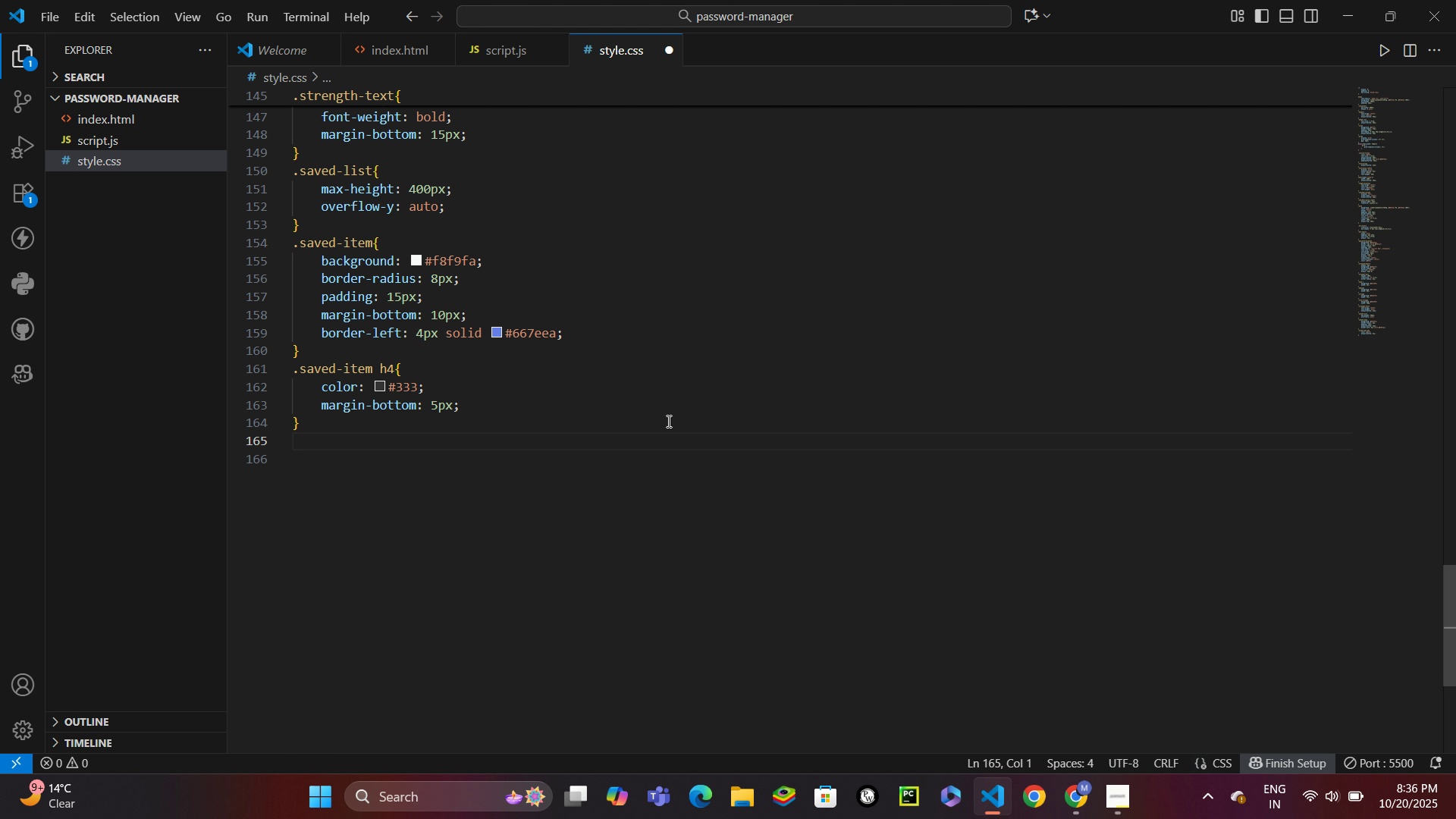 
type(saved-item p{)
 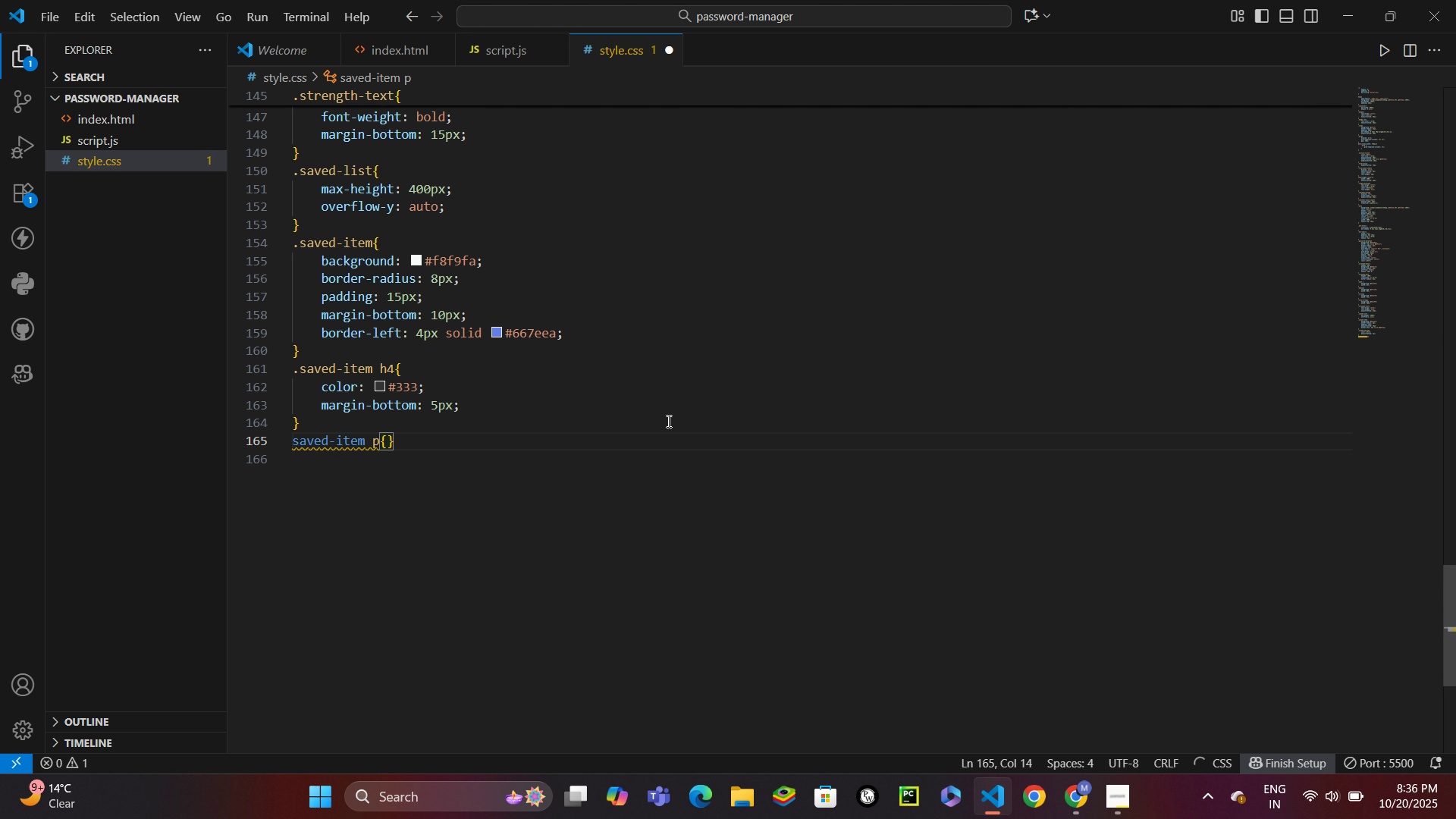 
key(Enter)
 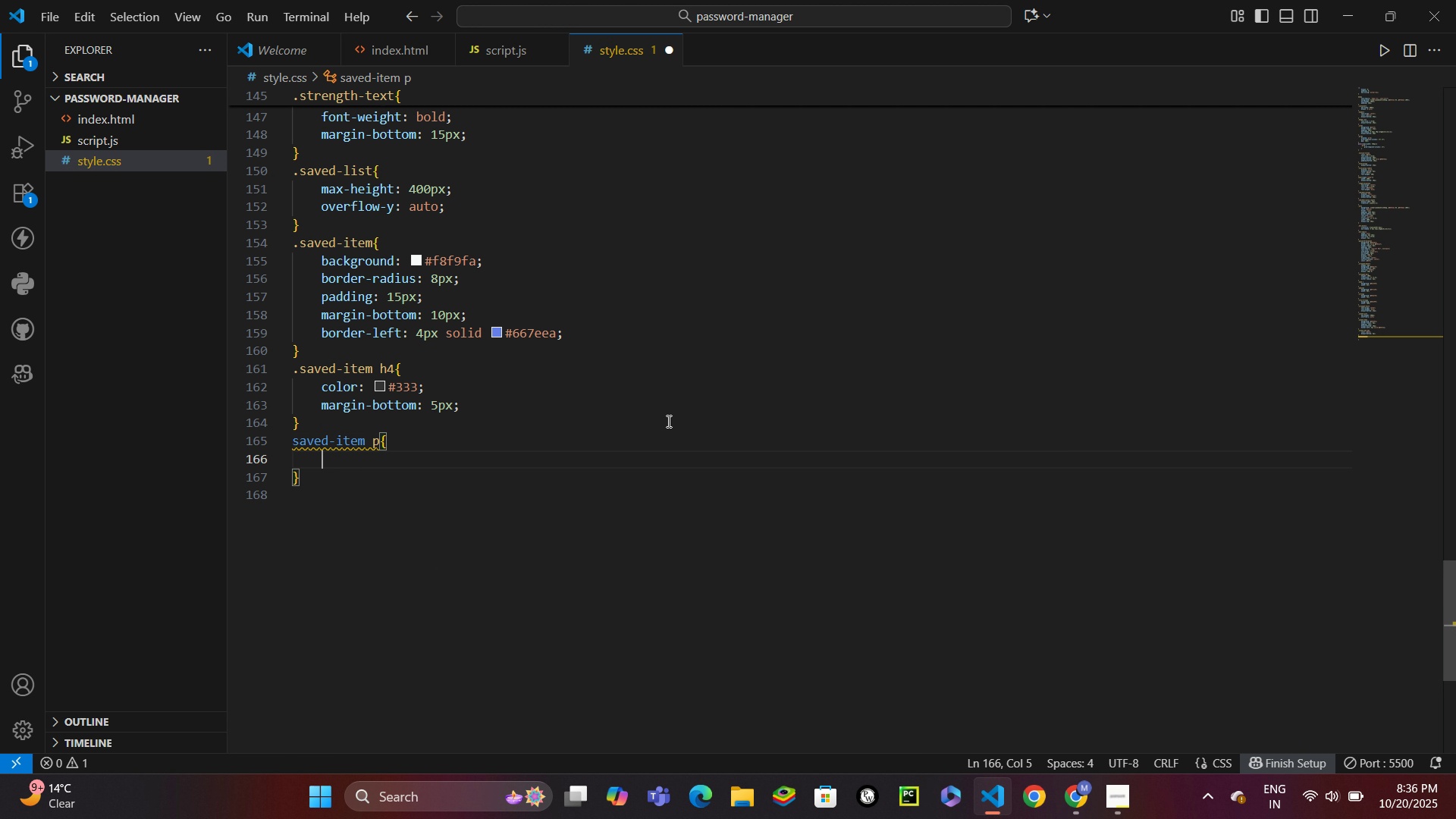 
type(color: #666;)
 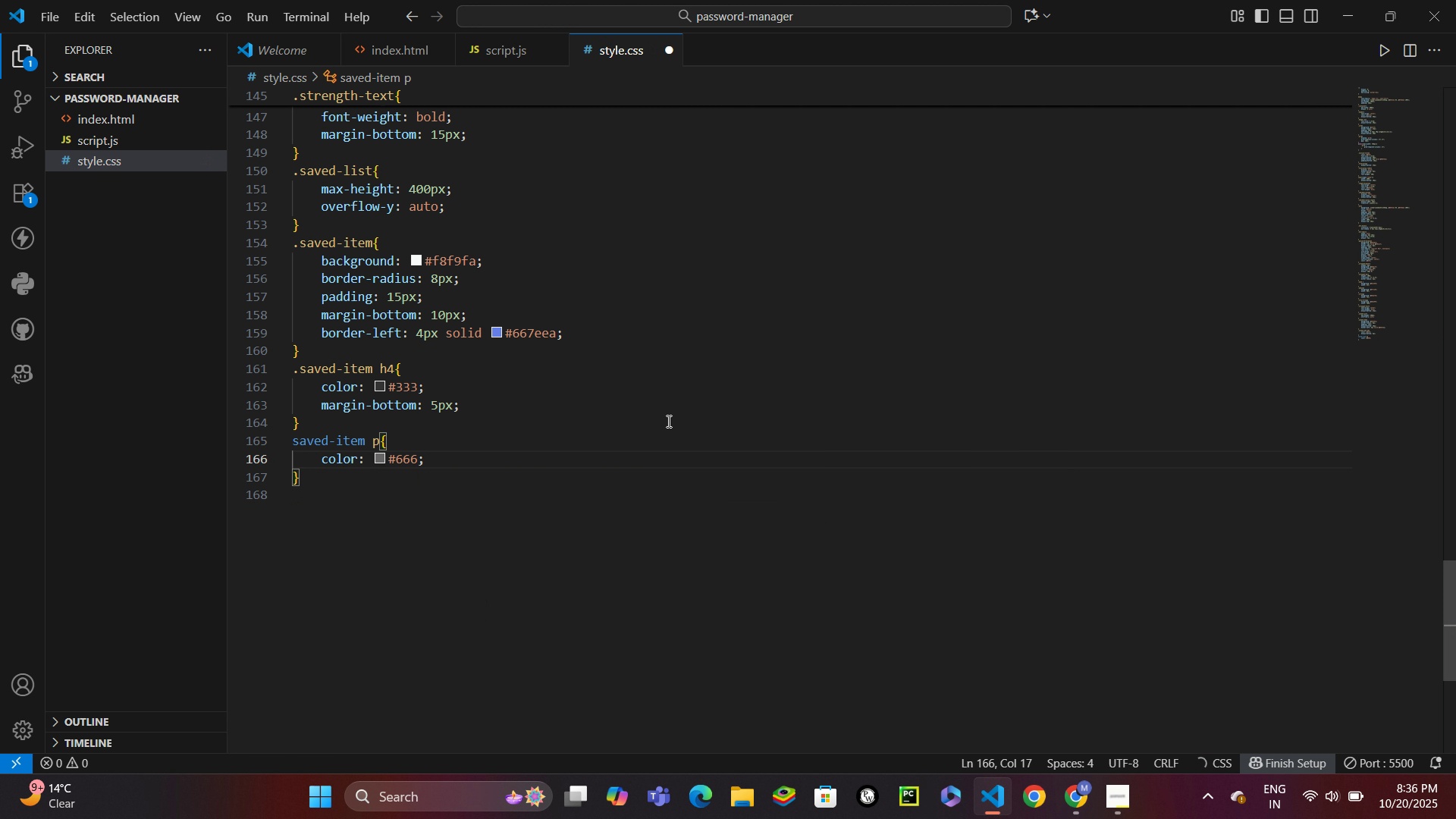 
key(Enter)
 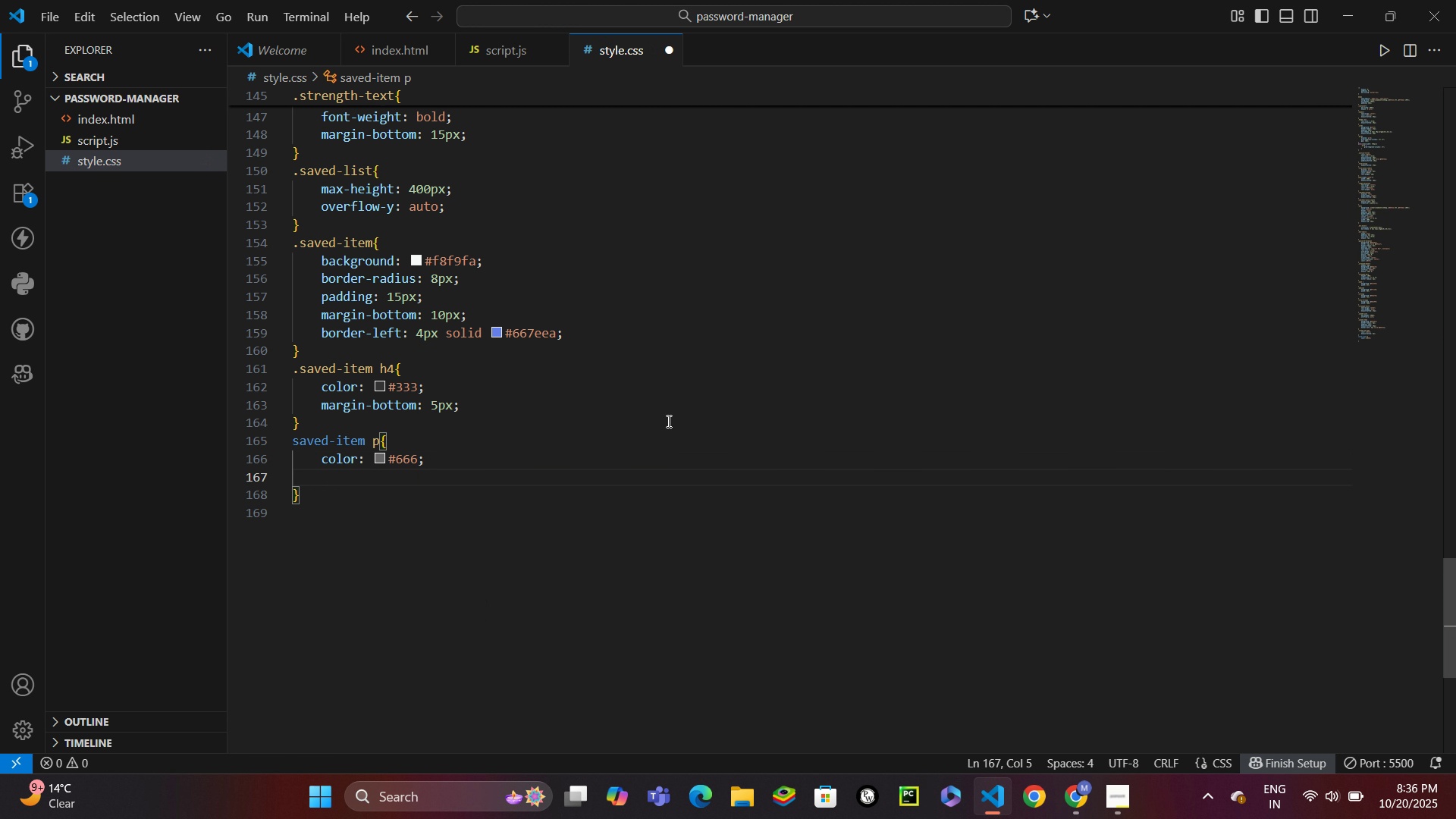 
type(font-size: 0.9rem;)
 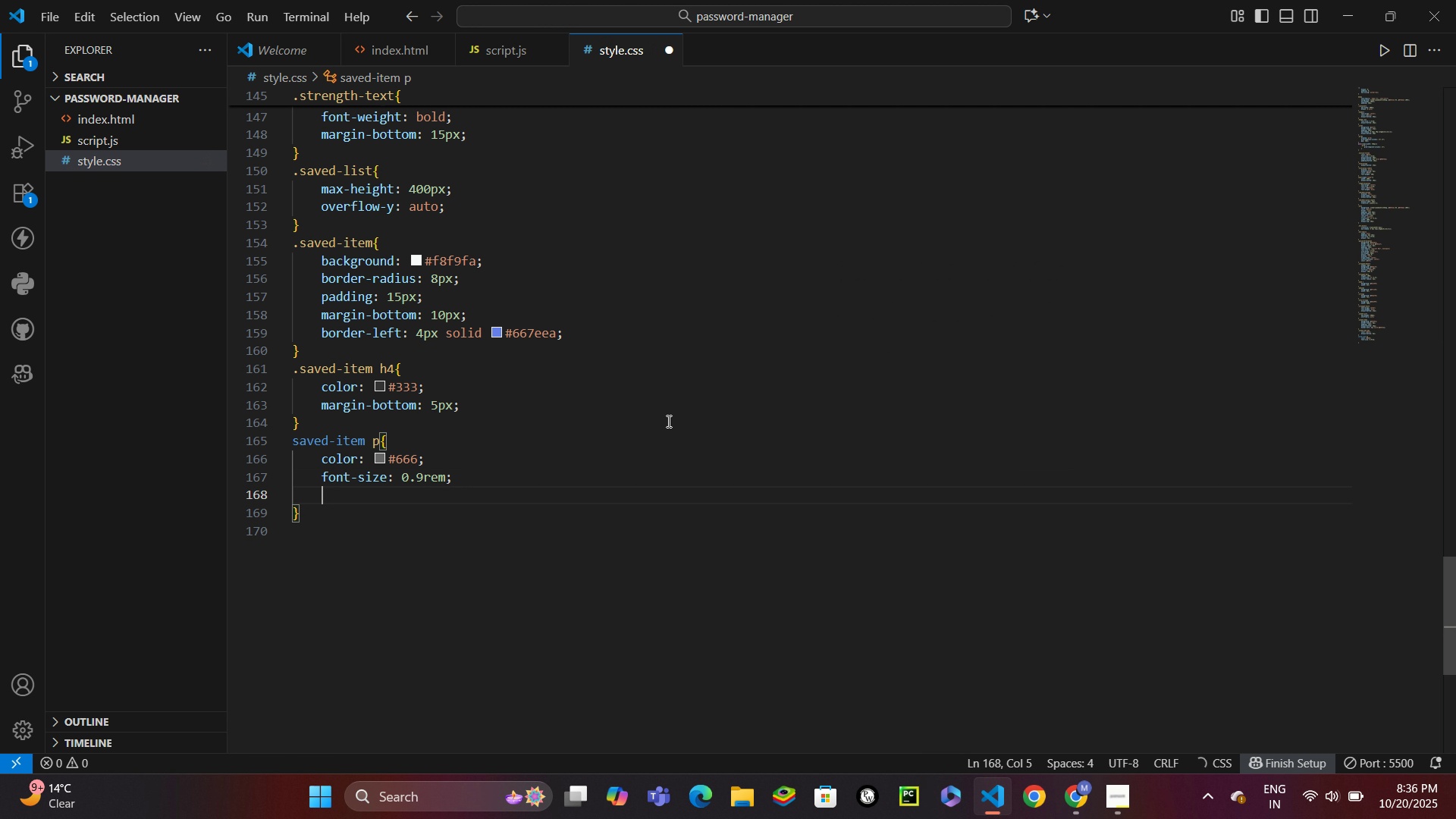 
 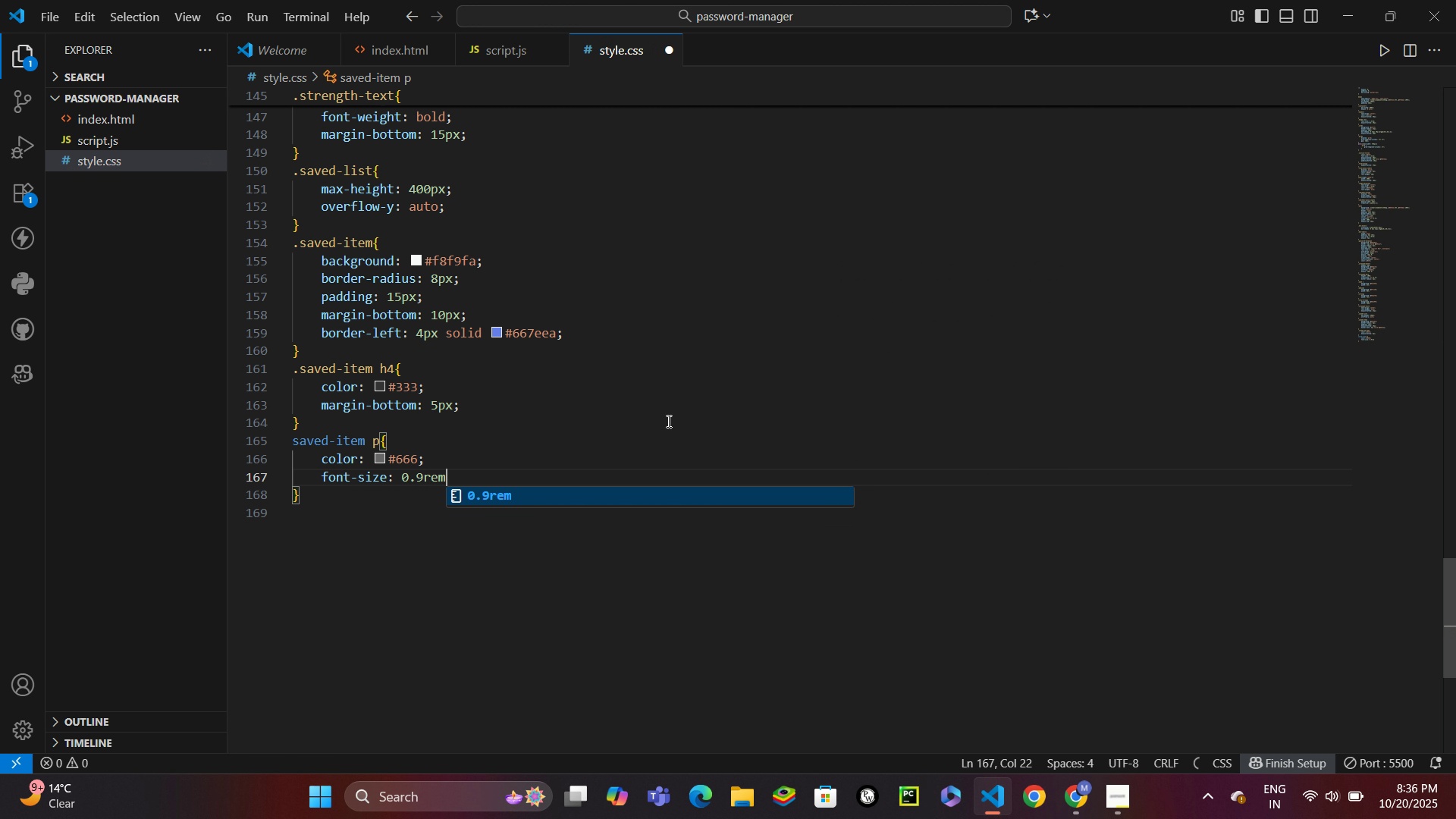 
key(Enter)
 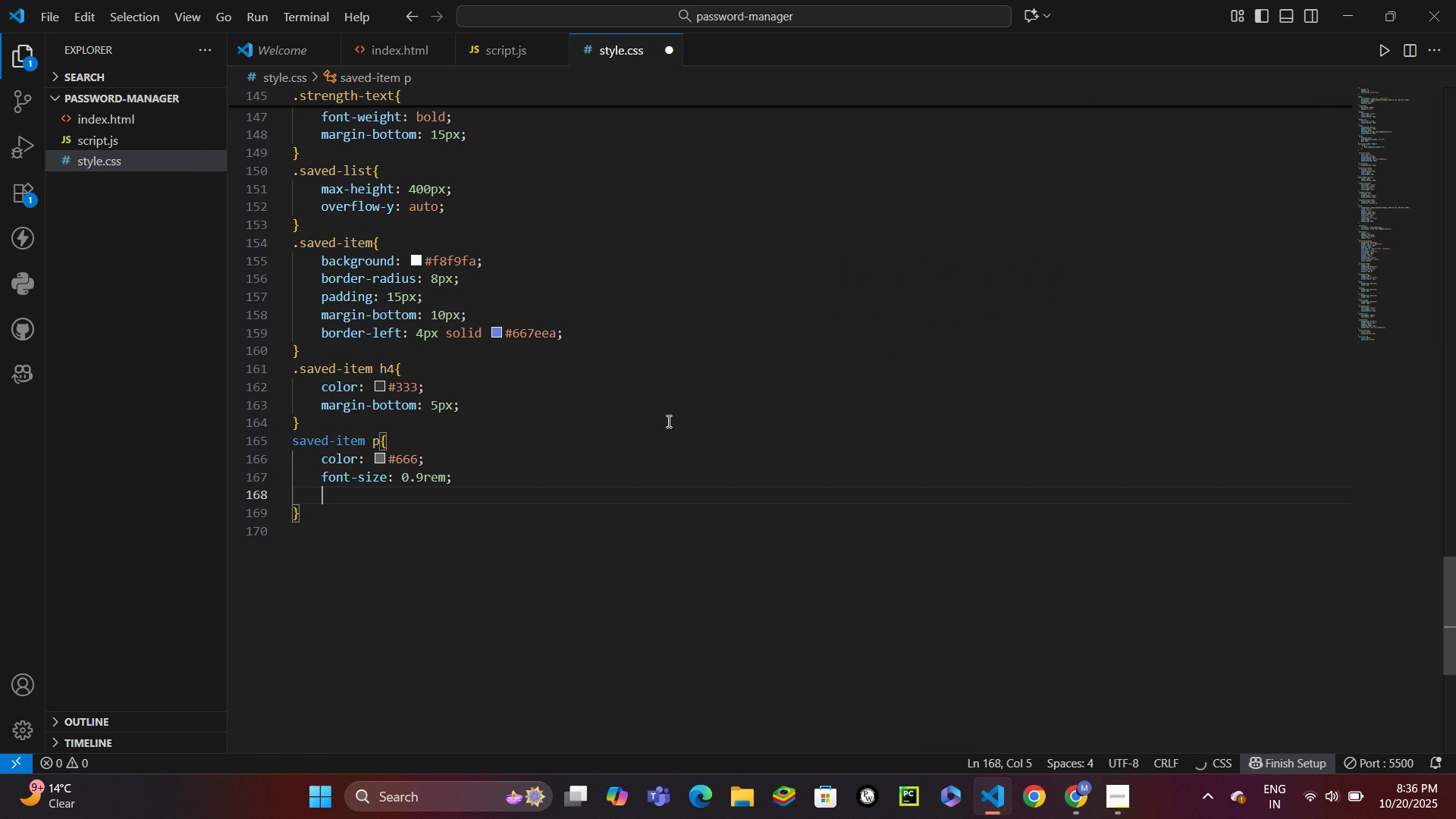 
type(margin-bottom: 3px;)
 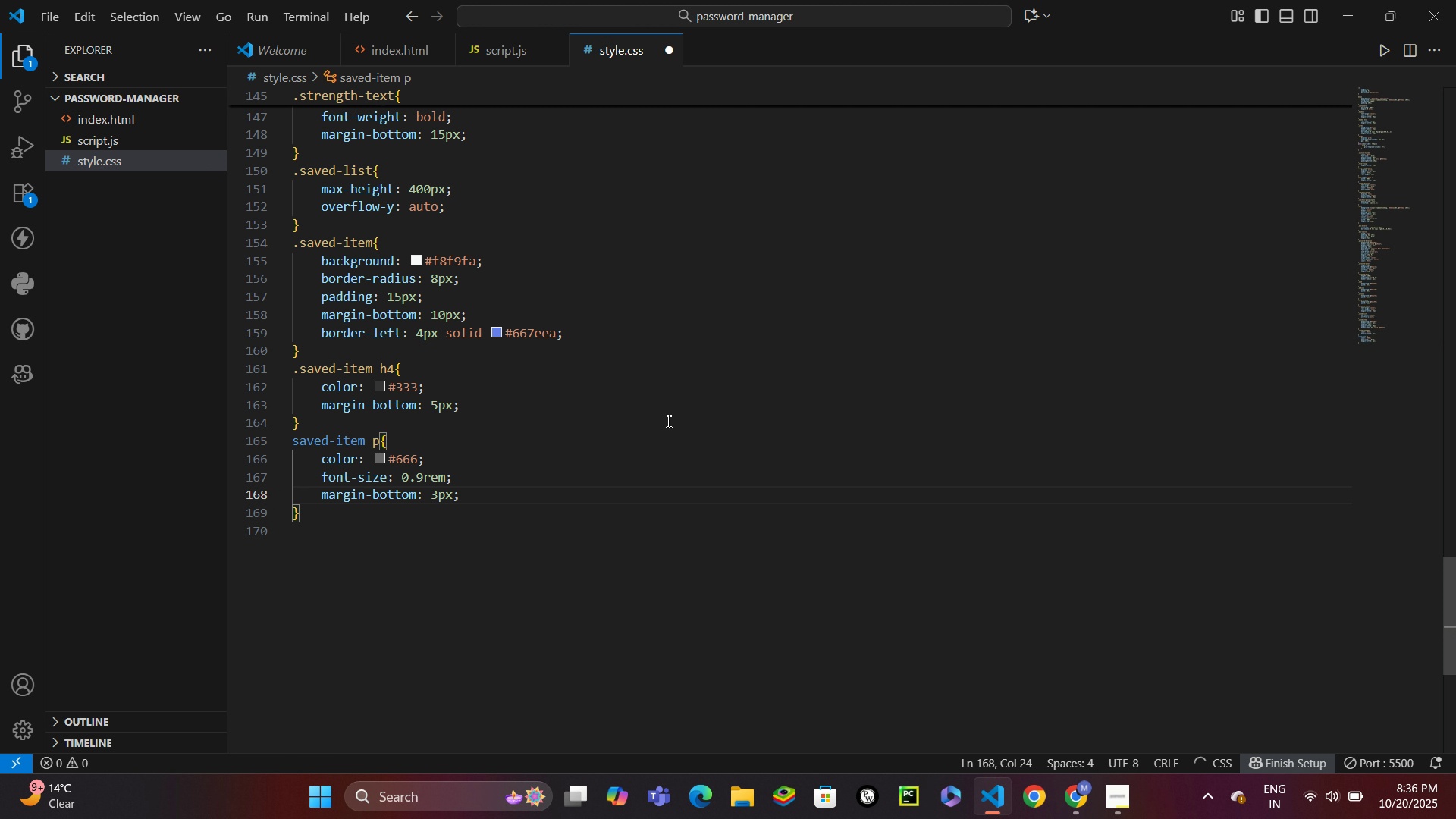 
key(ArrowDown)
 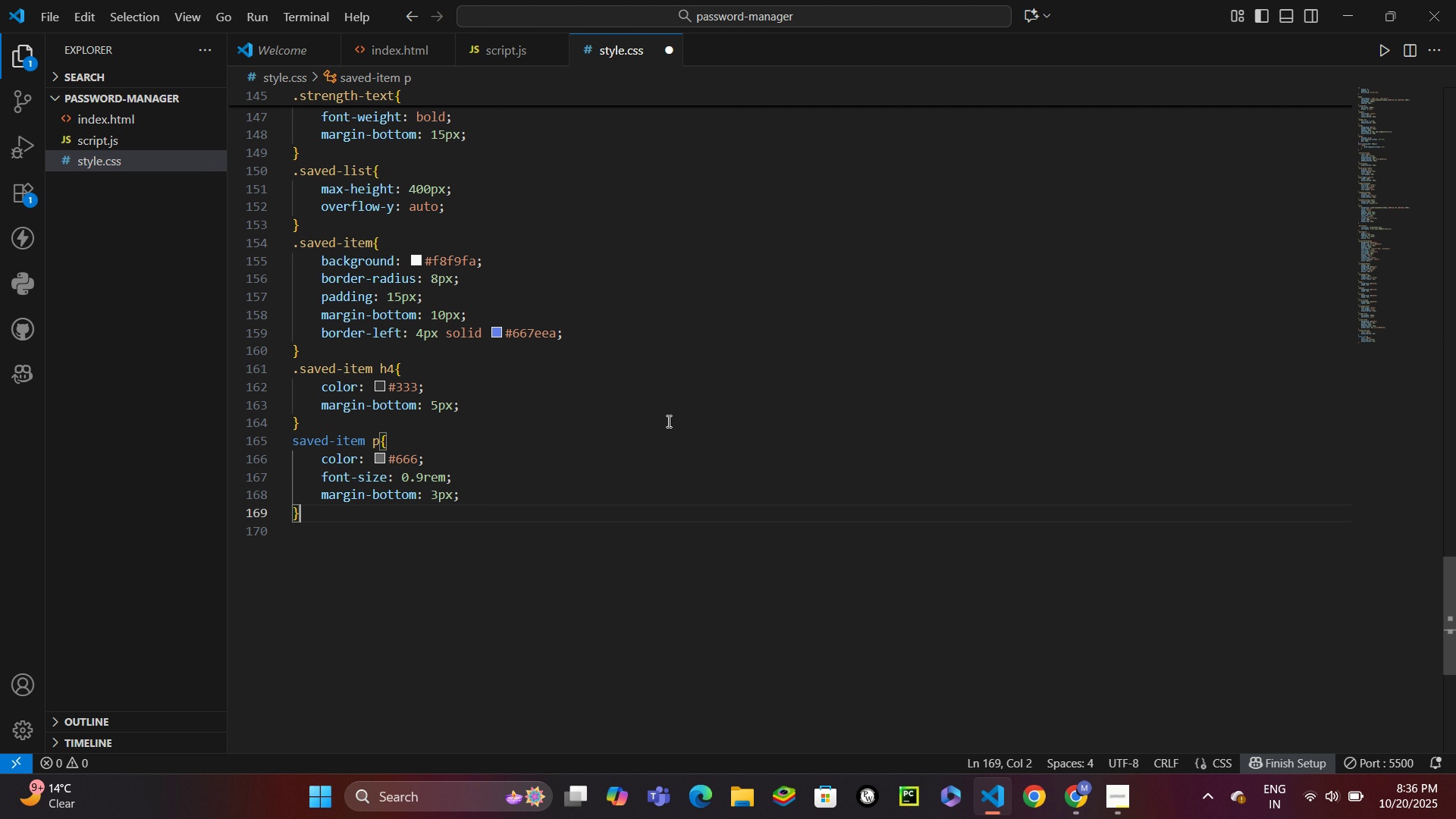 
key(Enter)
 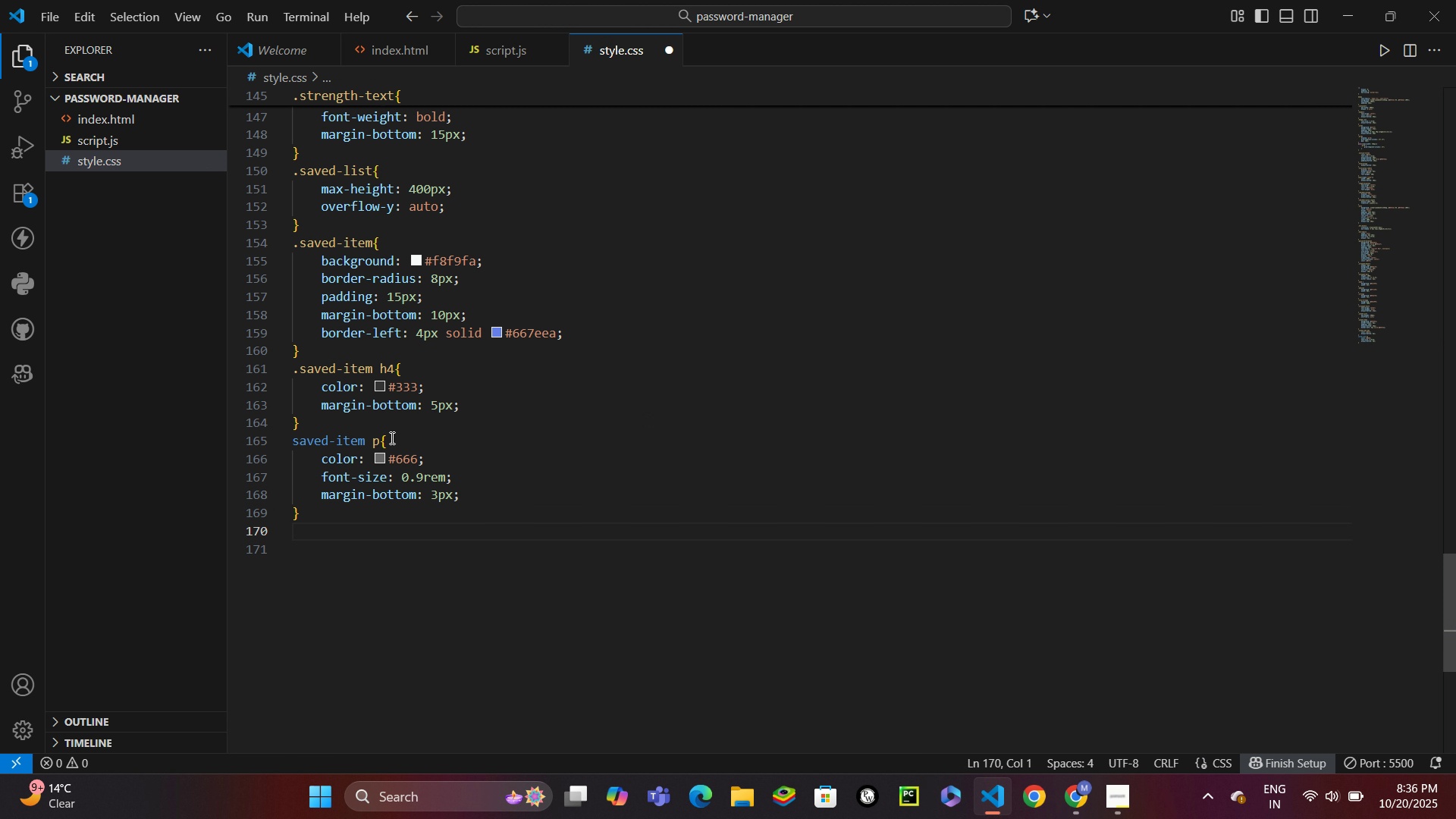 
wait(7.71)
 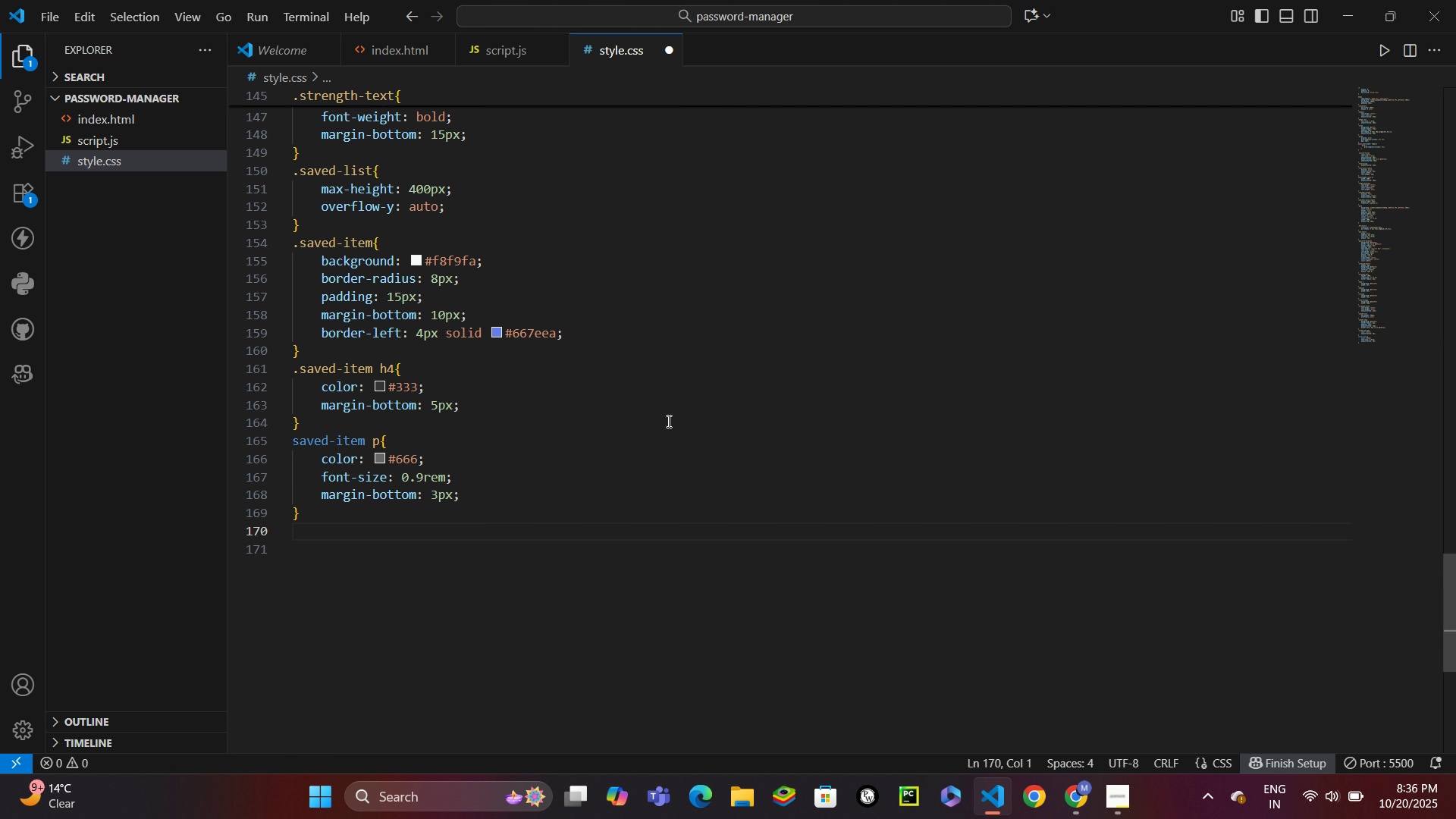 
left_click([297, 447])
 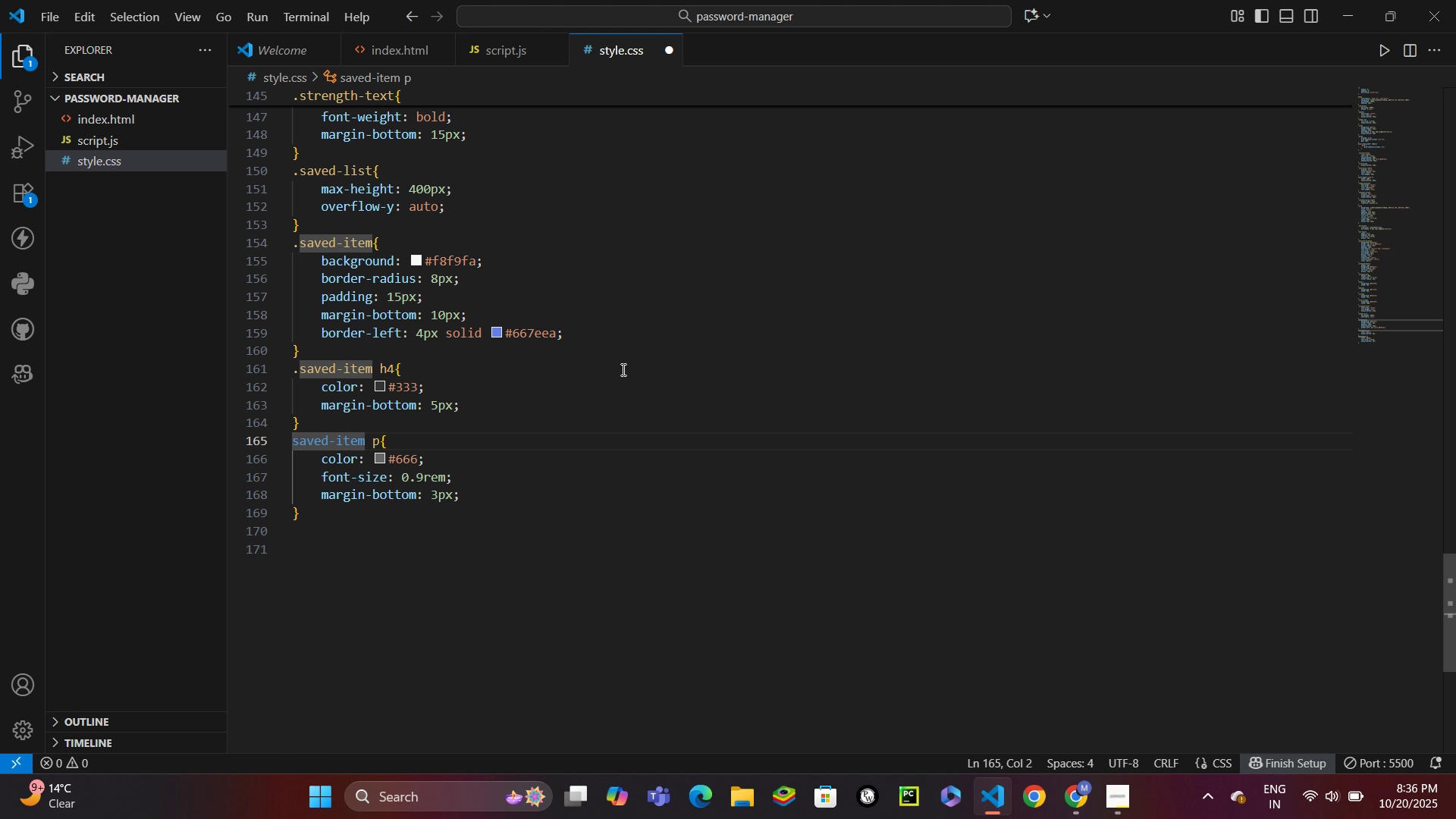 
key(ArrowLeft)
 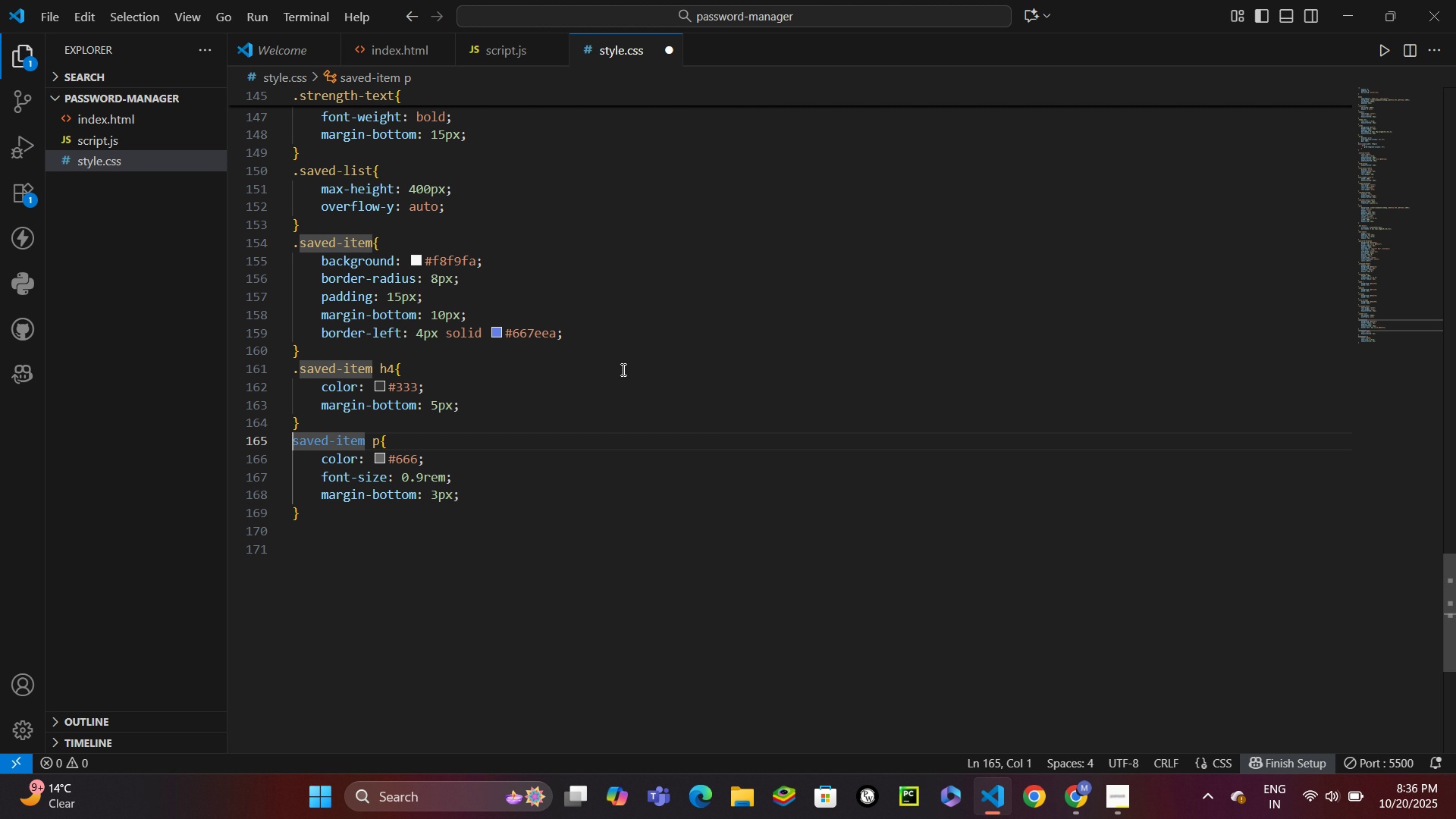 
key(Period)
 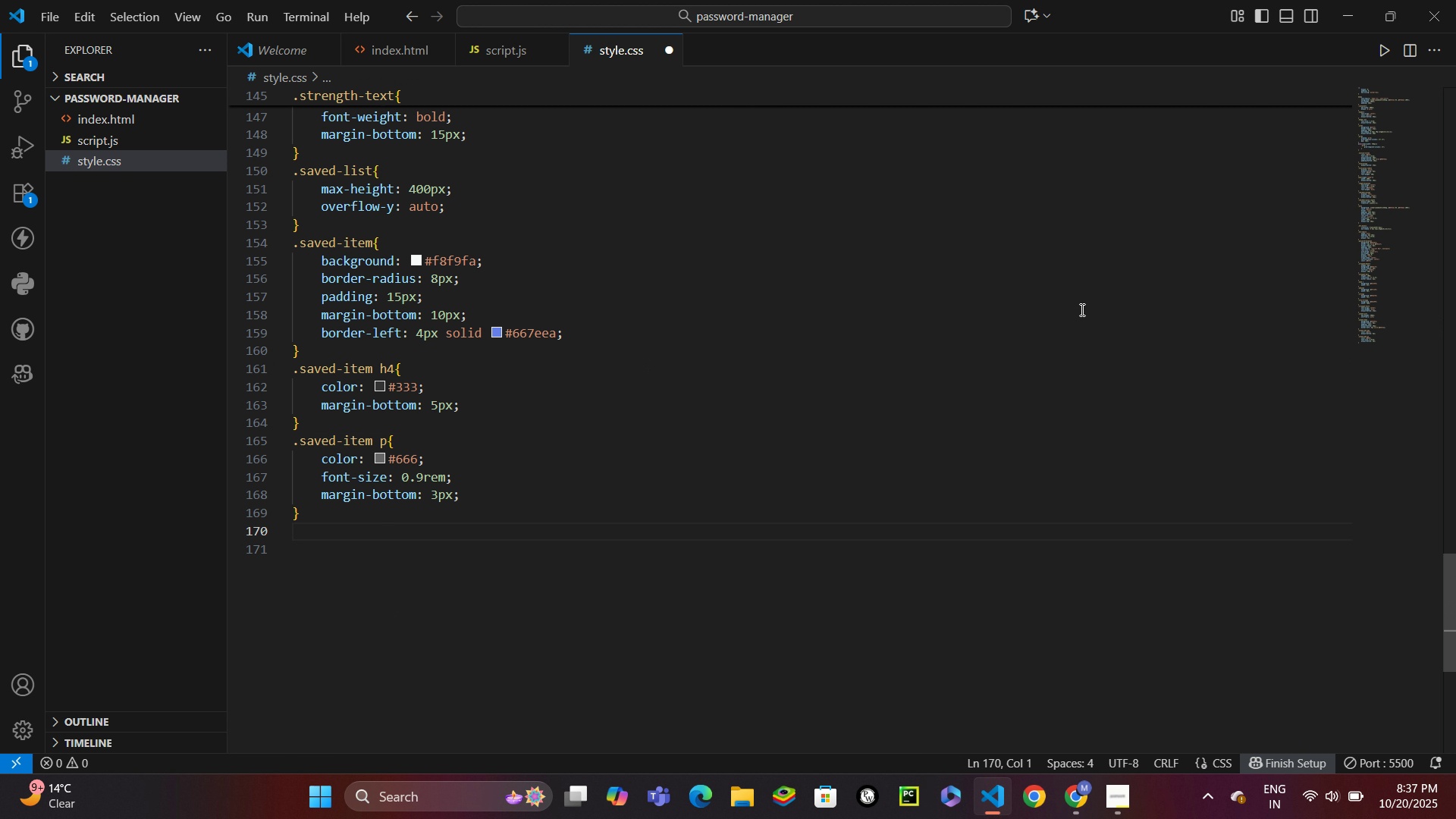 
wait(9.17)
 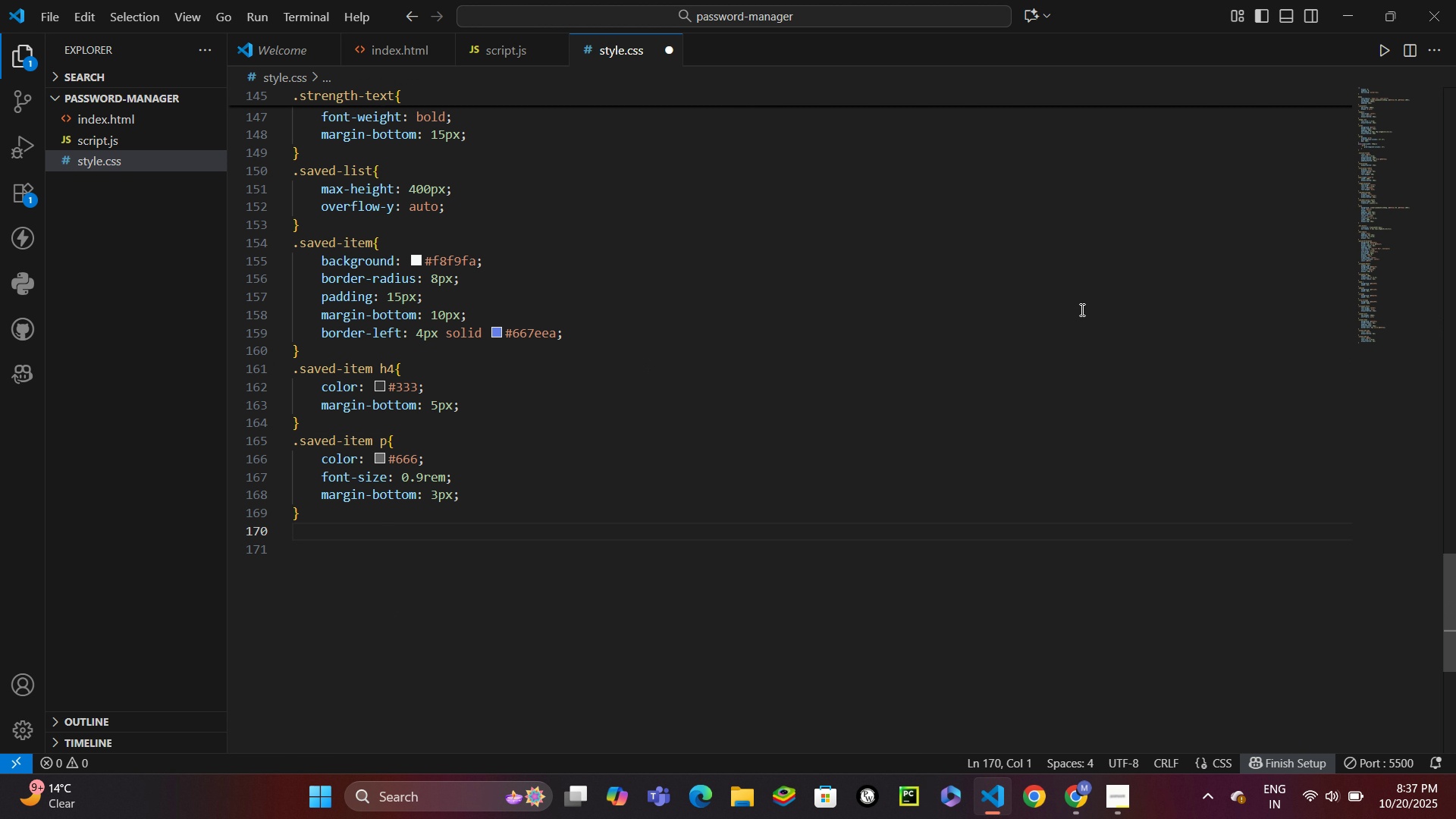 
type(.saved-actions{)
 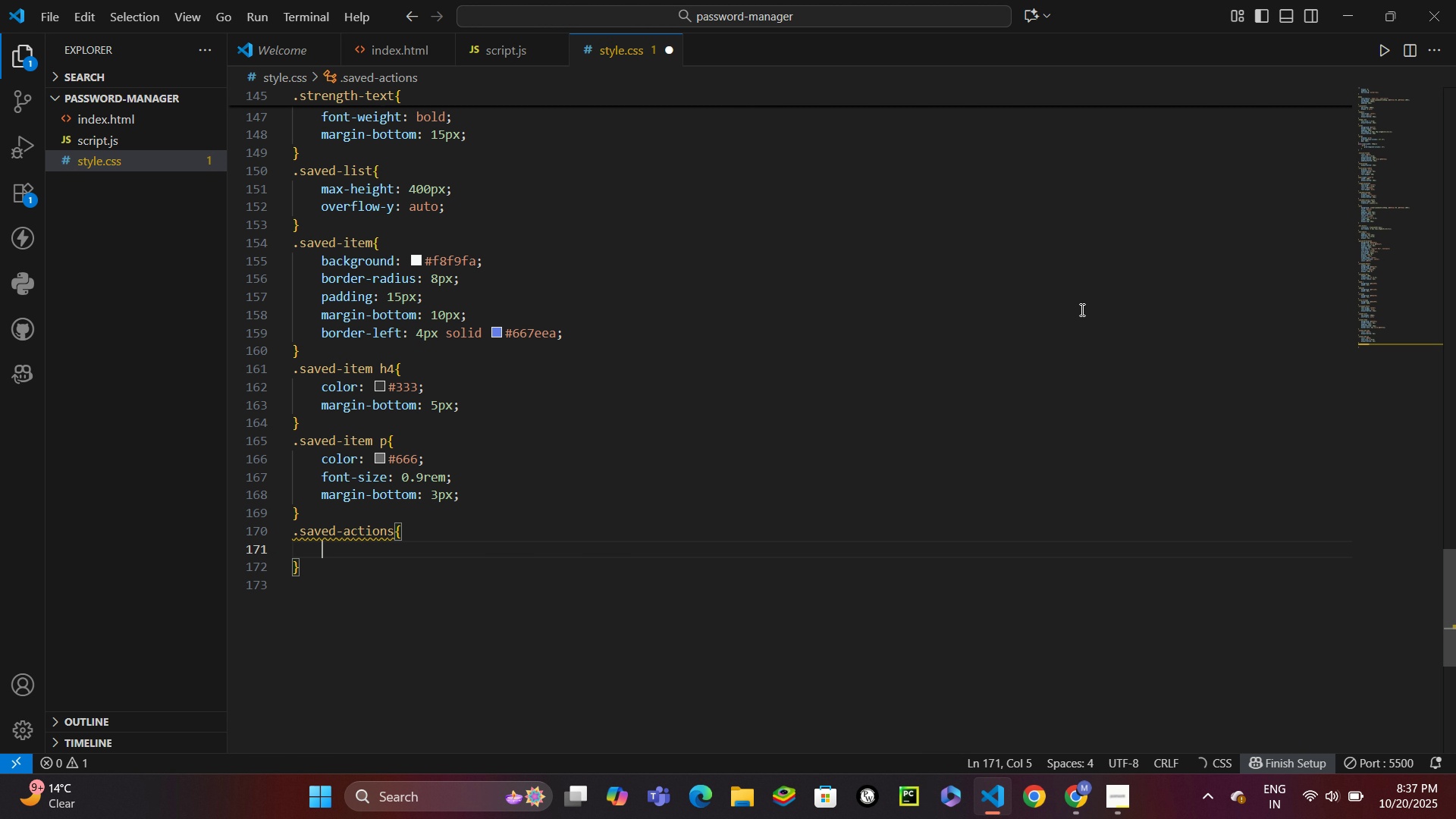 
 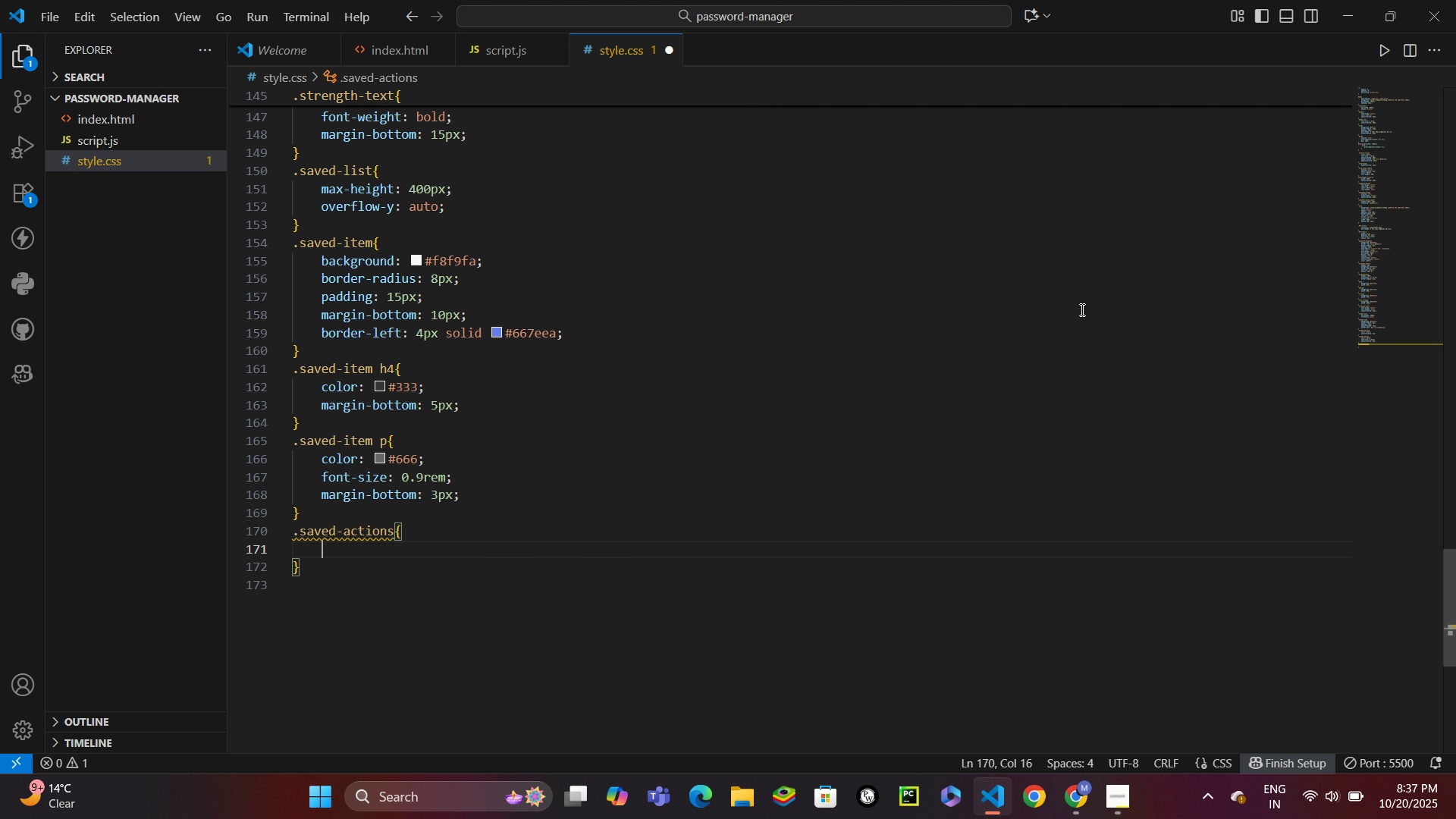 
key(Enter)
 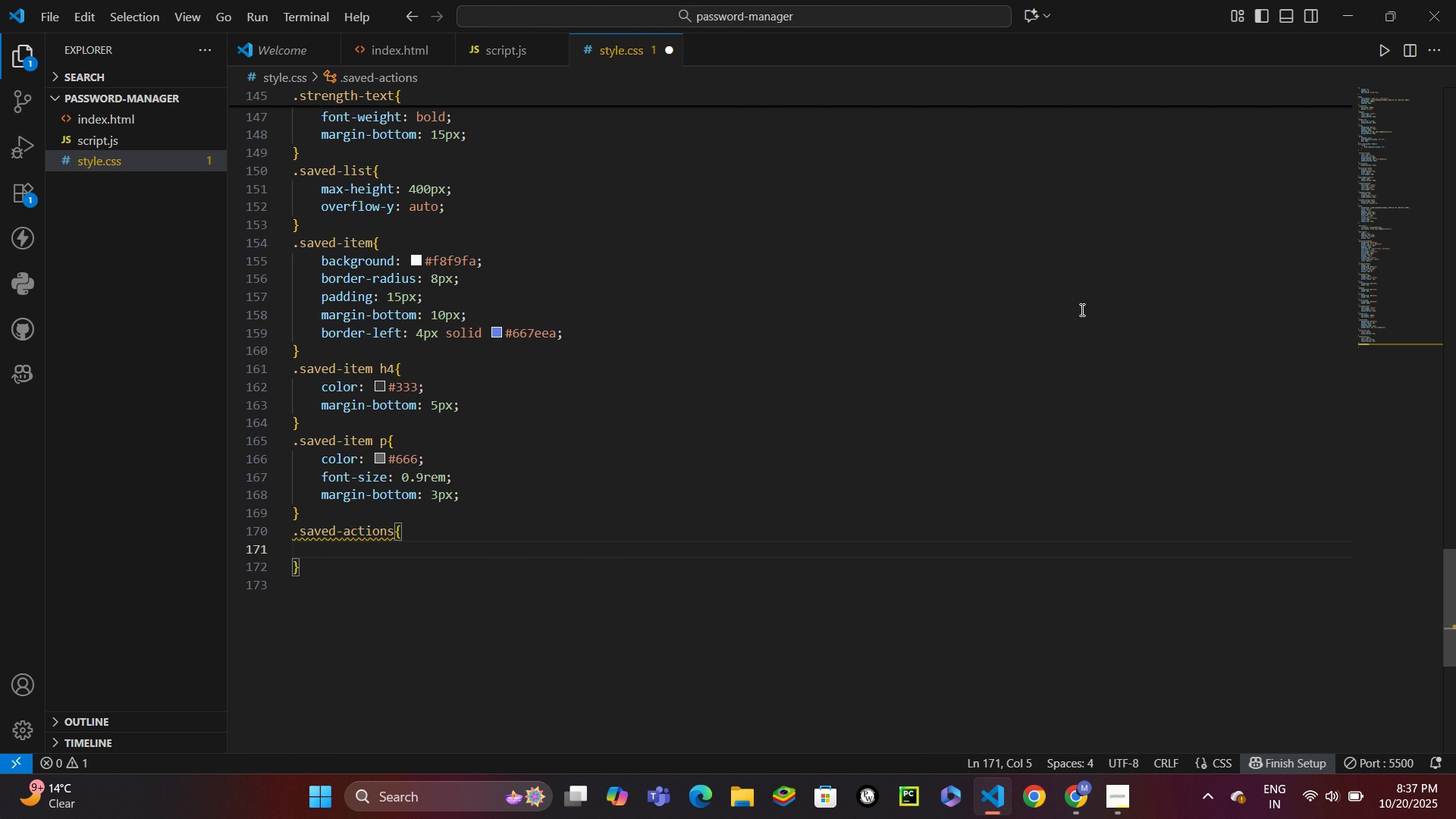 
type(margin-tp: 10px;)
 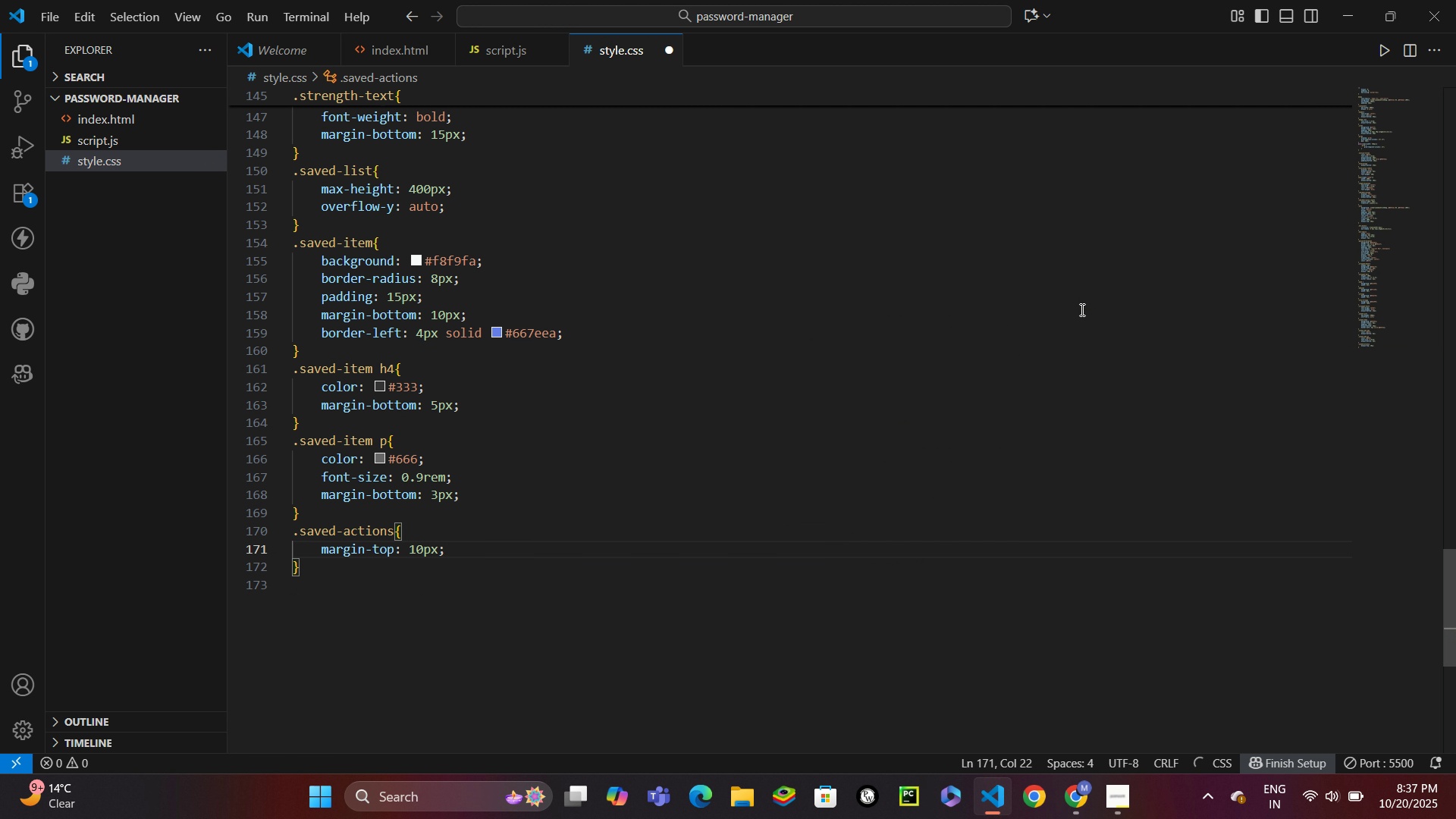 
hold_key(key=O, duration=0.36)
 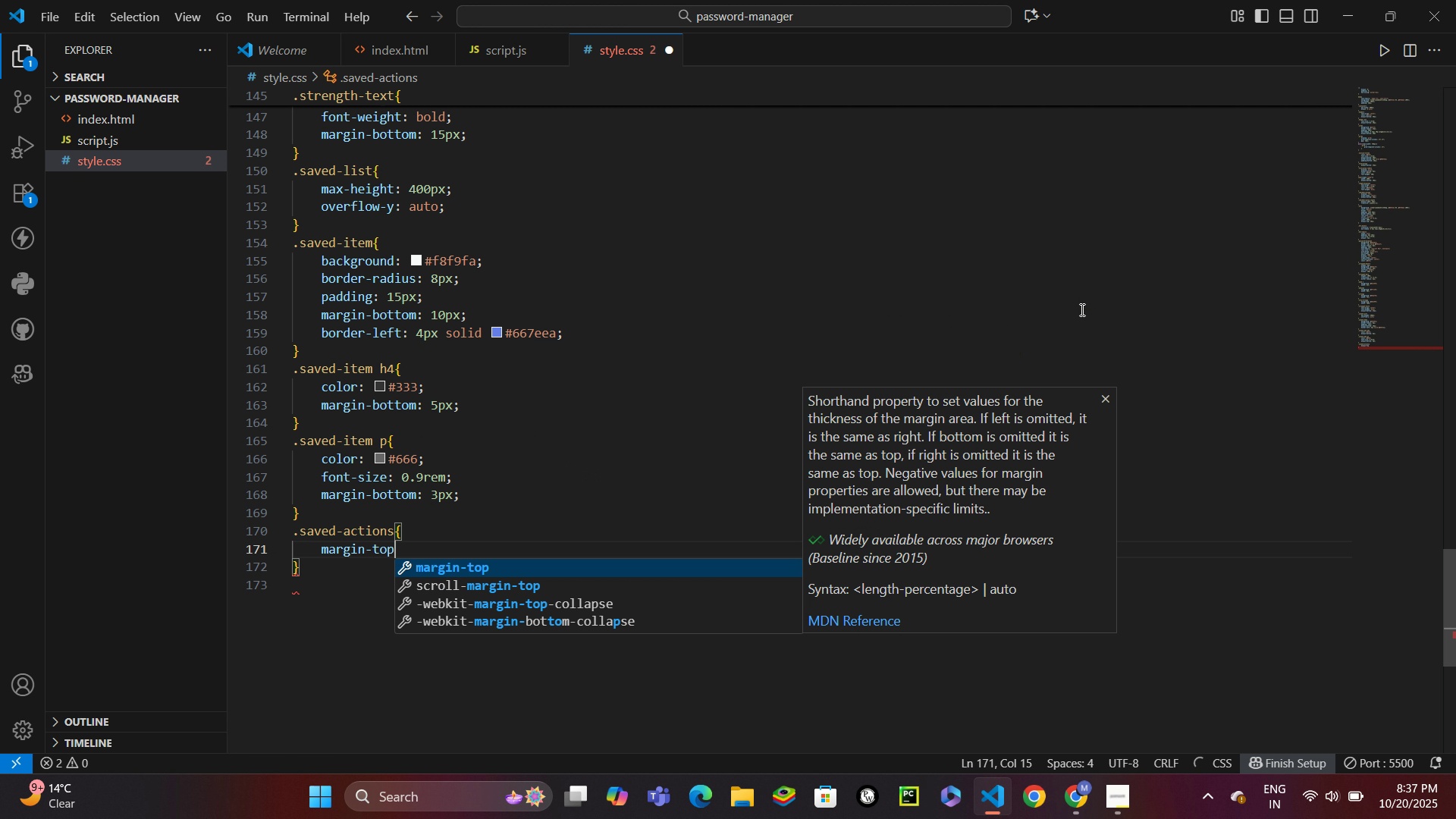 
key(ArrowDown)
 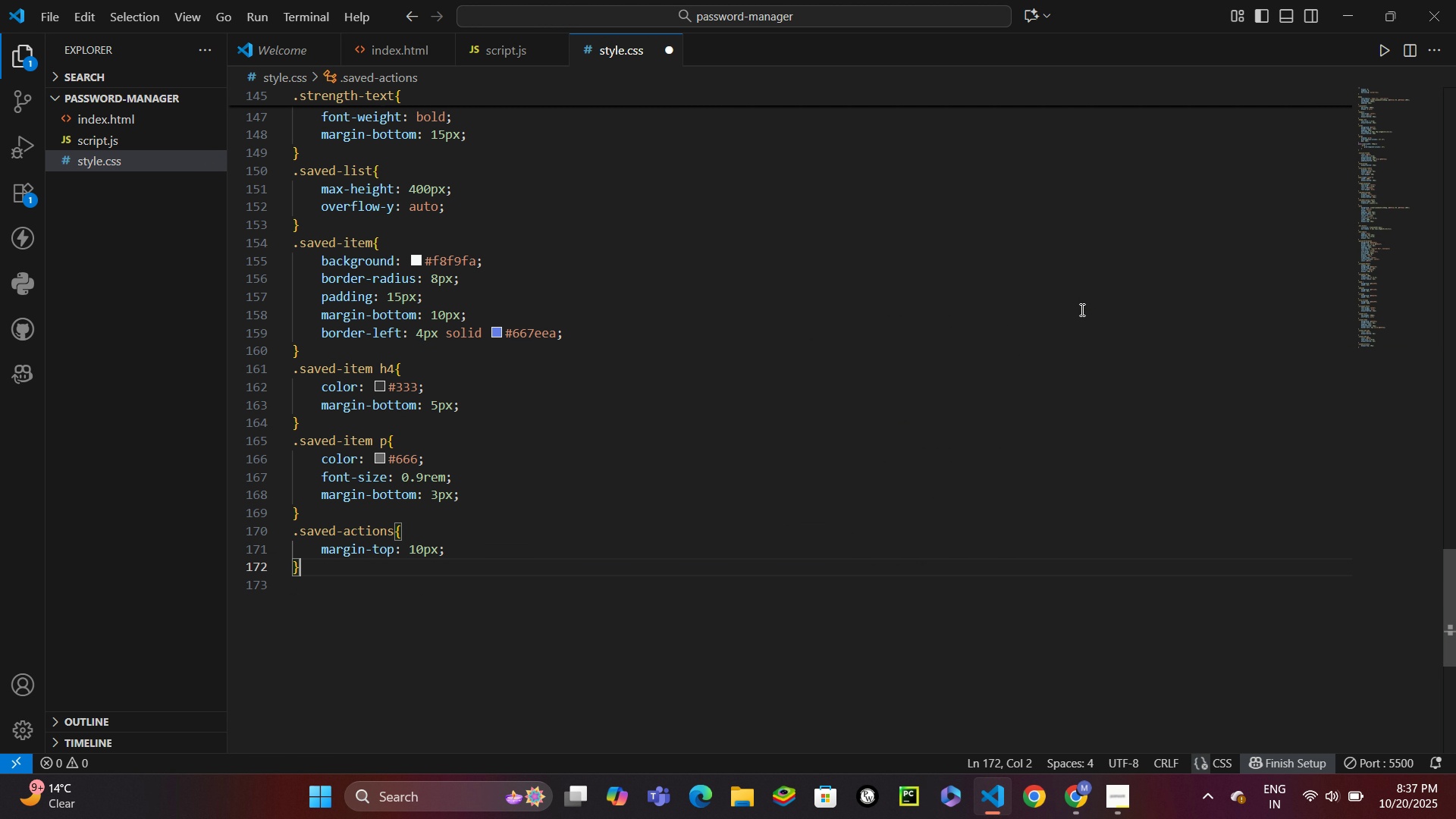 
key(Enter)
 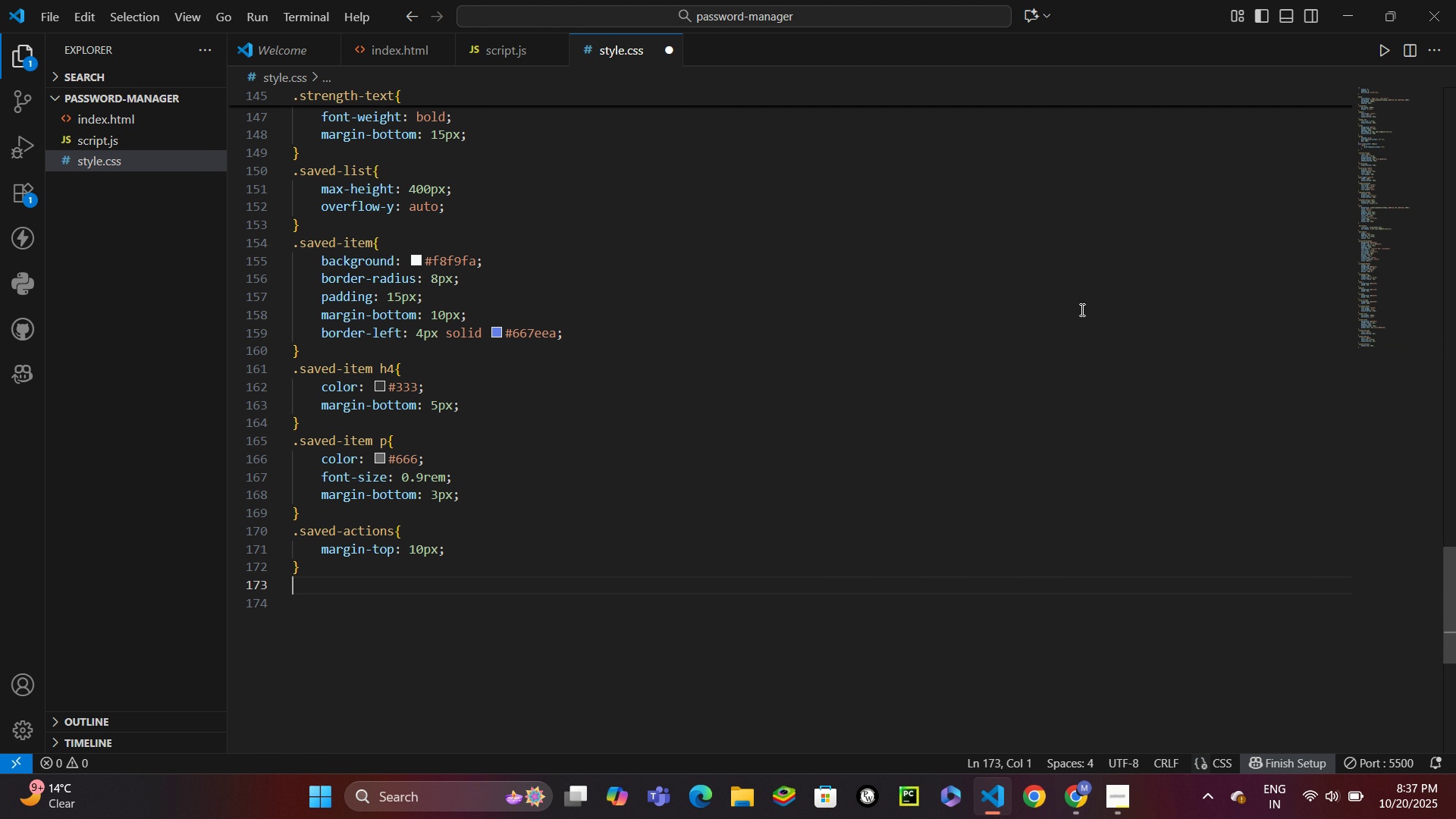 
type(m)
key(Backspace)
type(.modal{)
 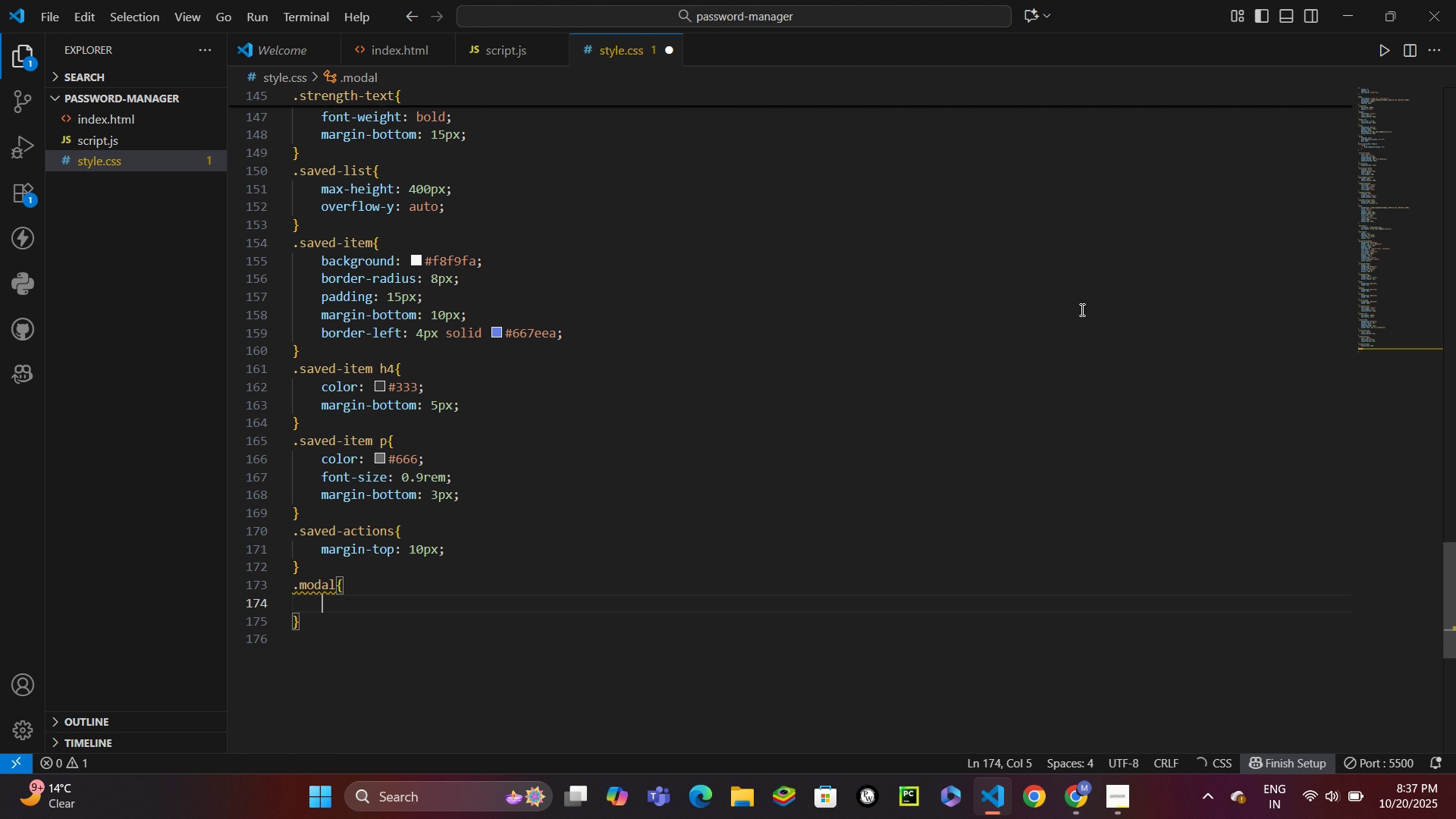 
 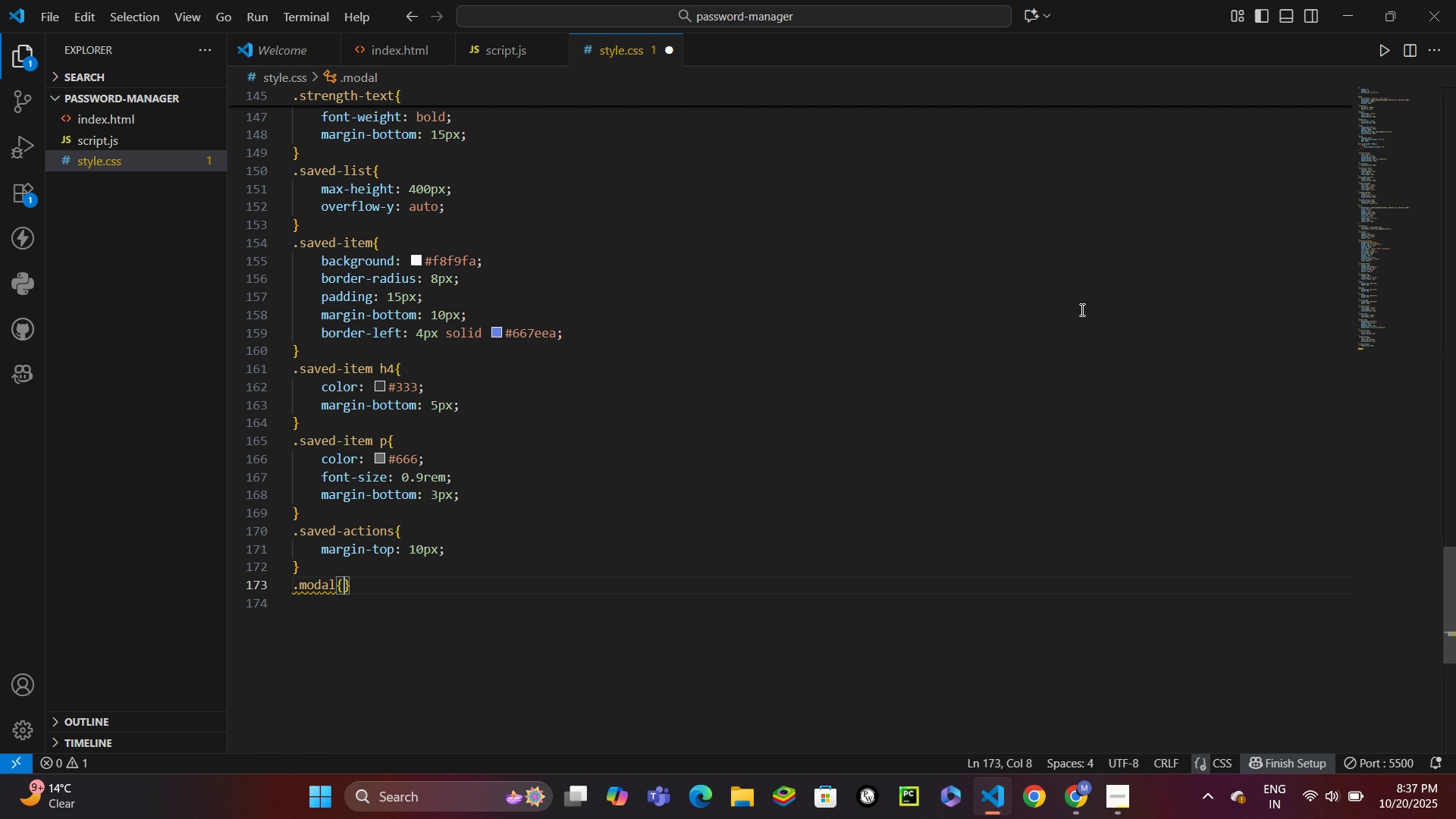 
key(Enter)
 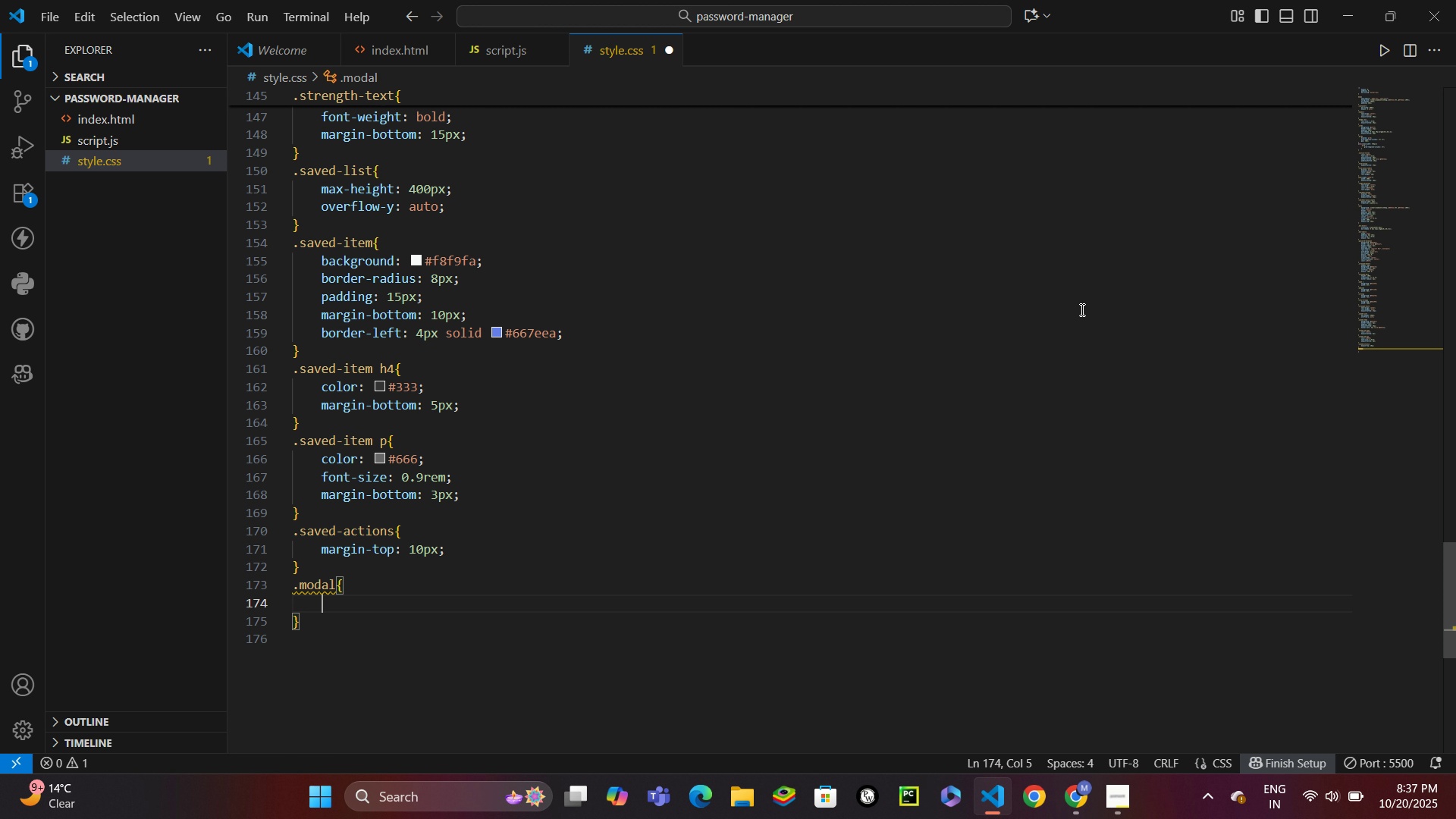 
type(display: none;)
 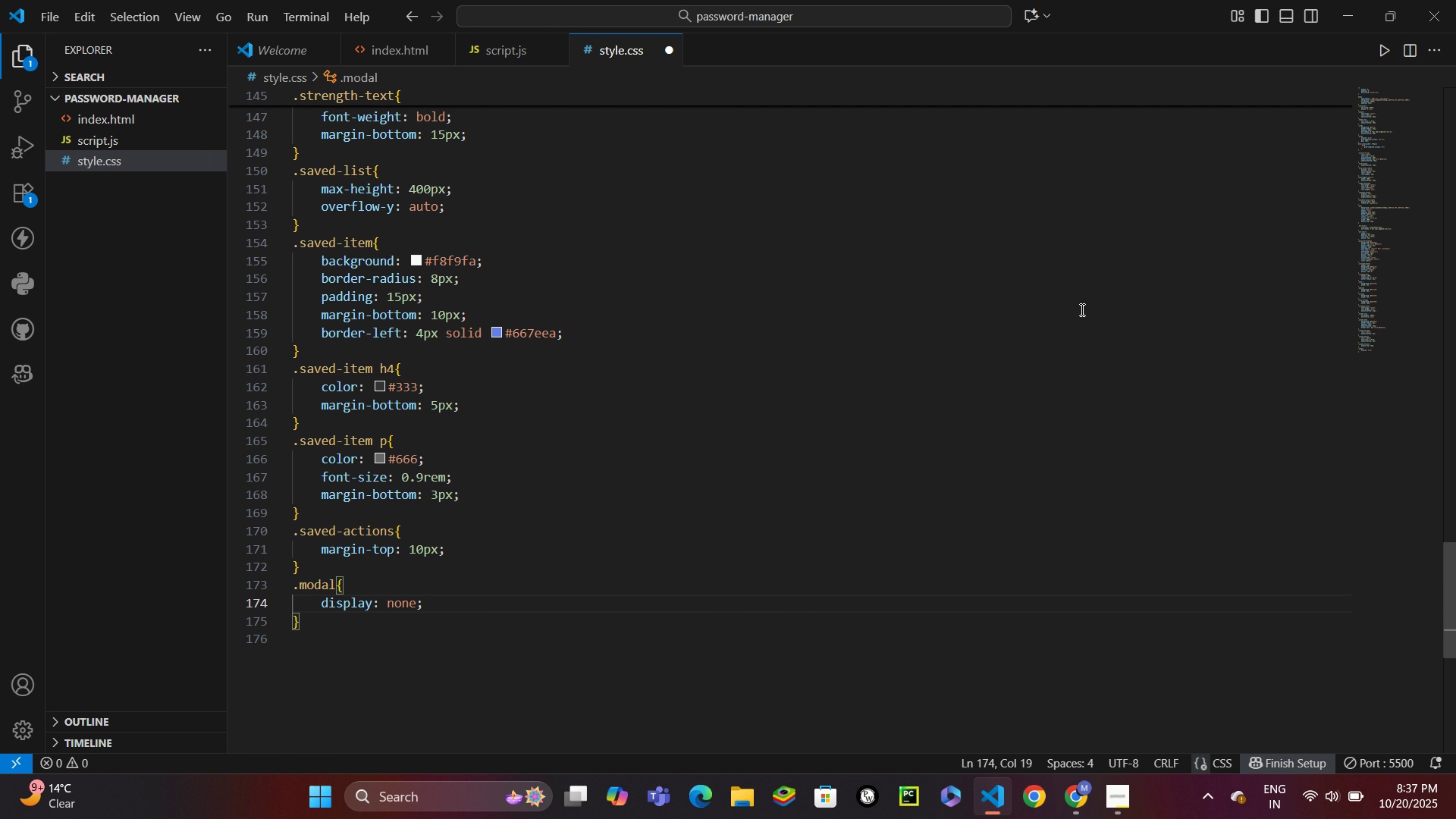 
key(Enter)
 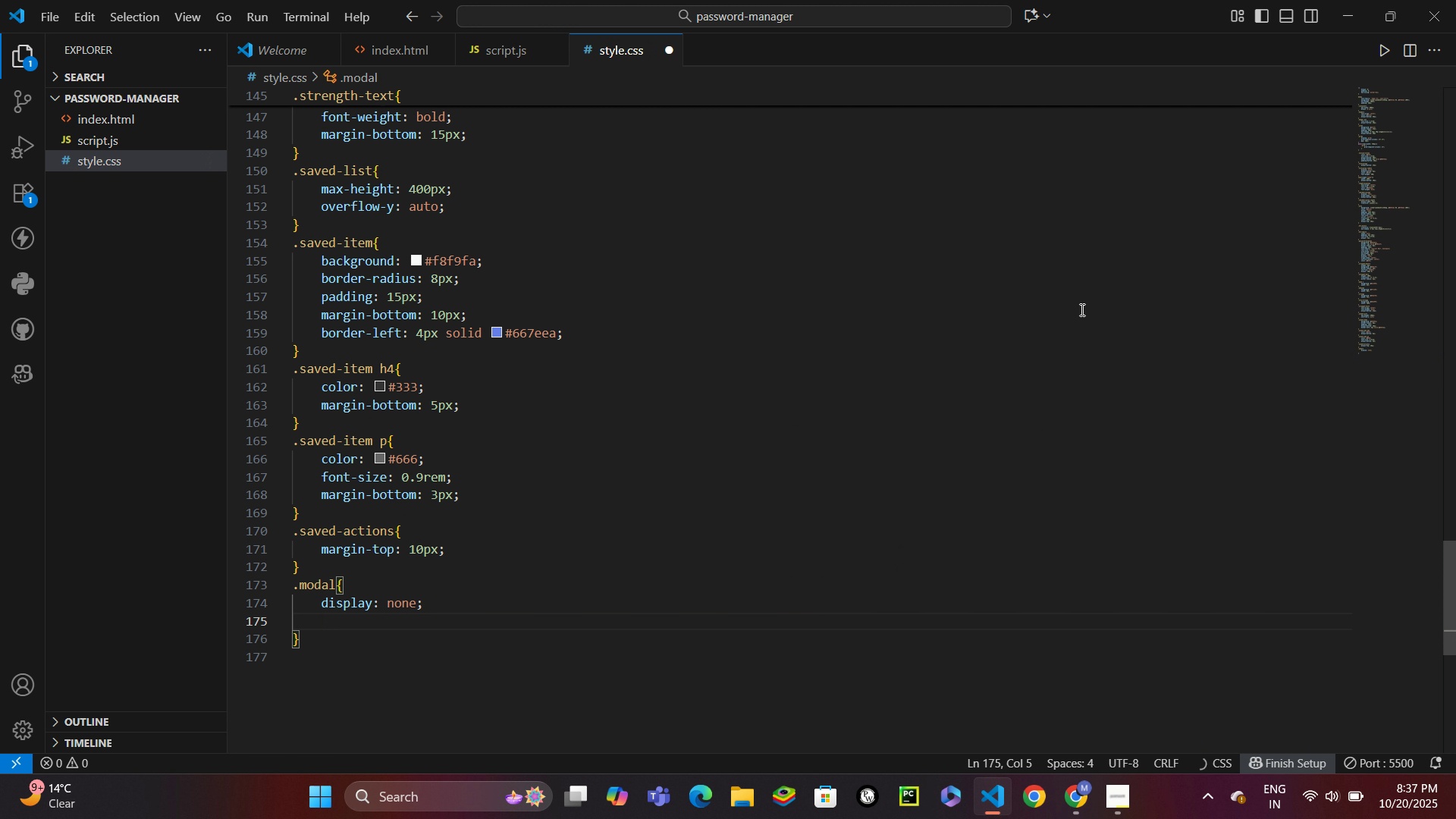 
type(position: fixed;)
 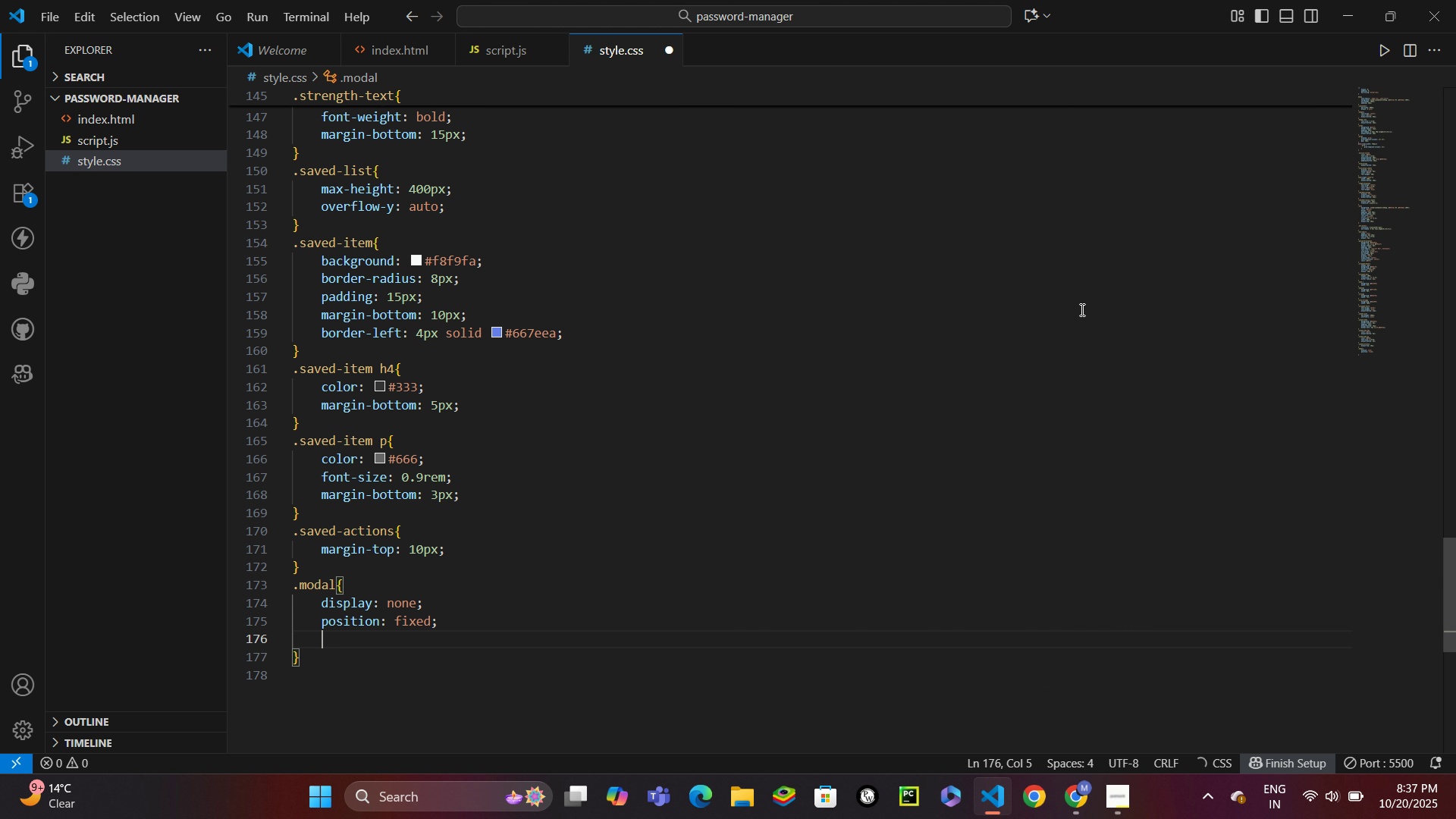 
 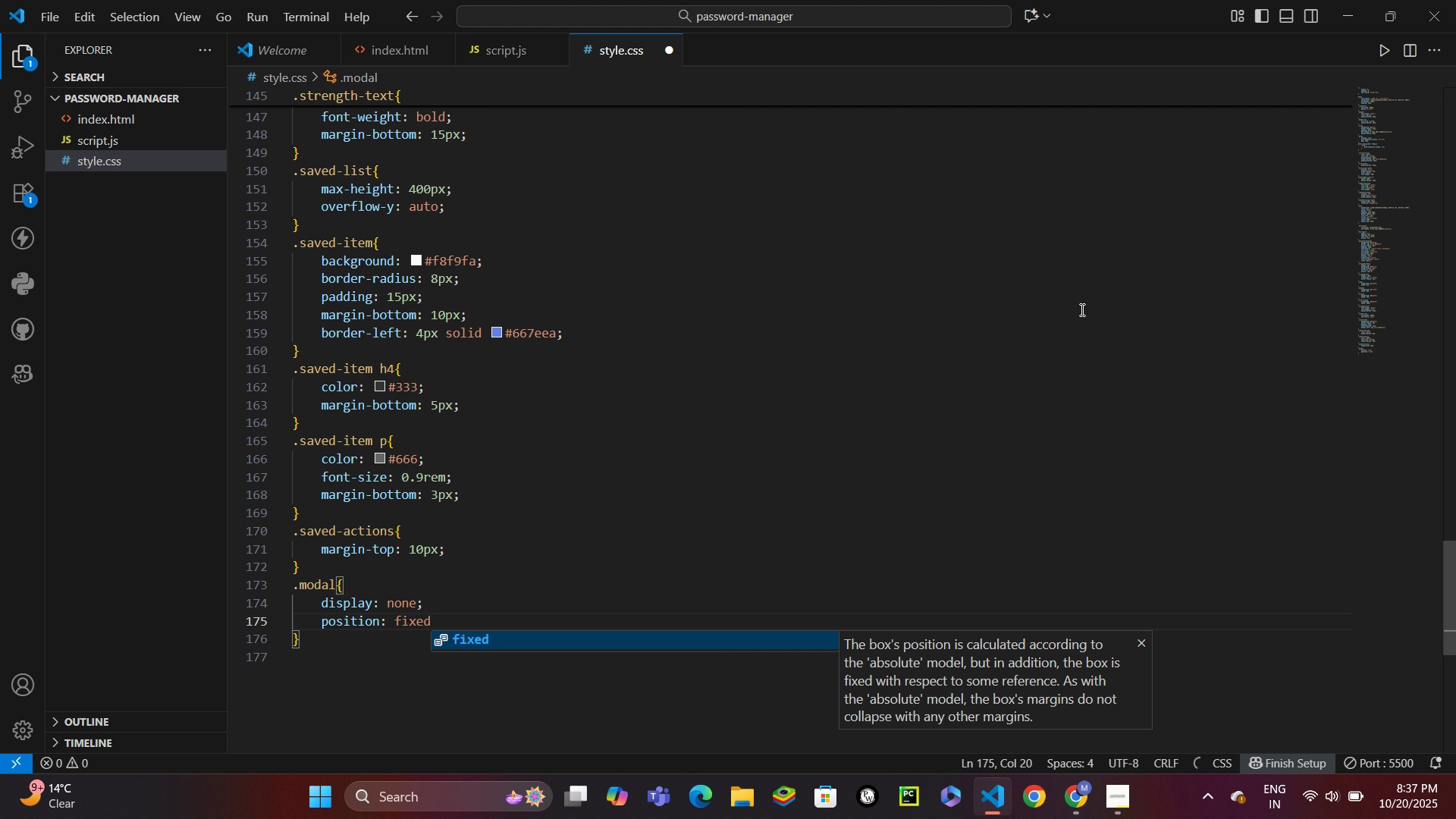 
key(Enter)
 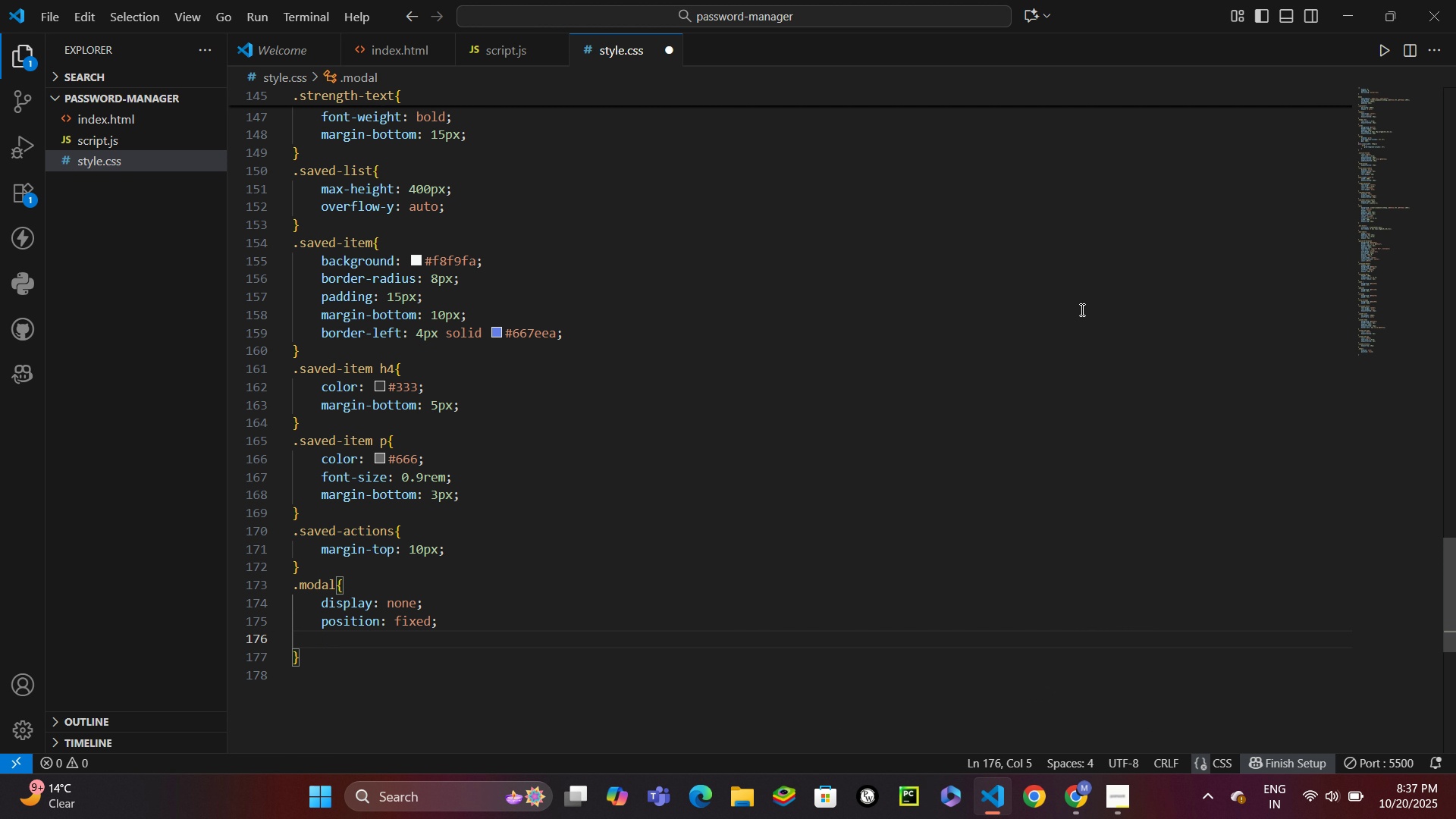 
type(z-index: 1000;)
 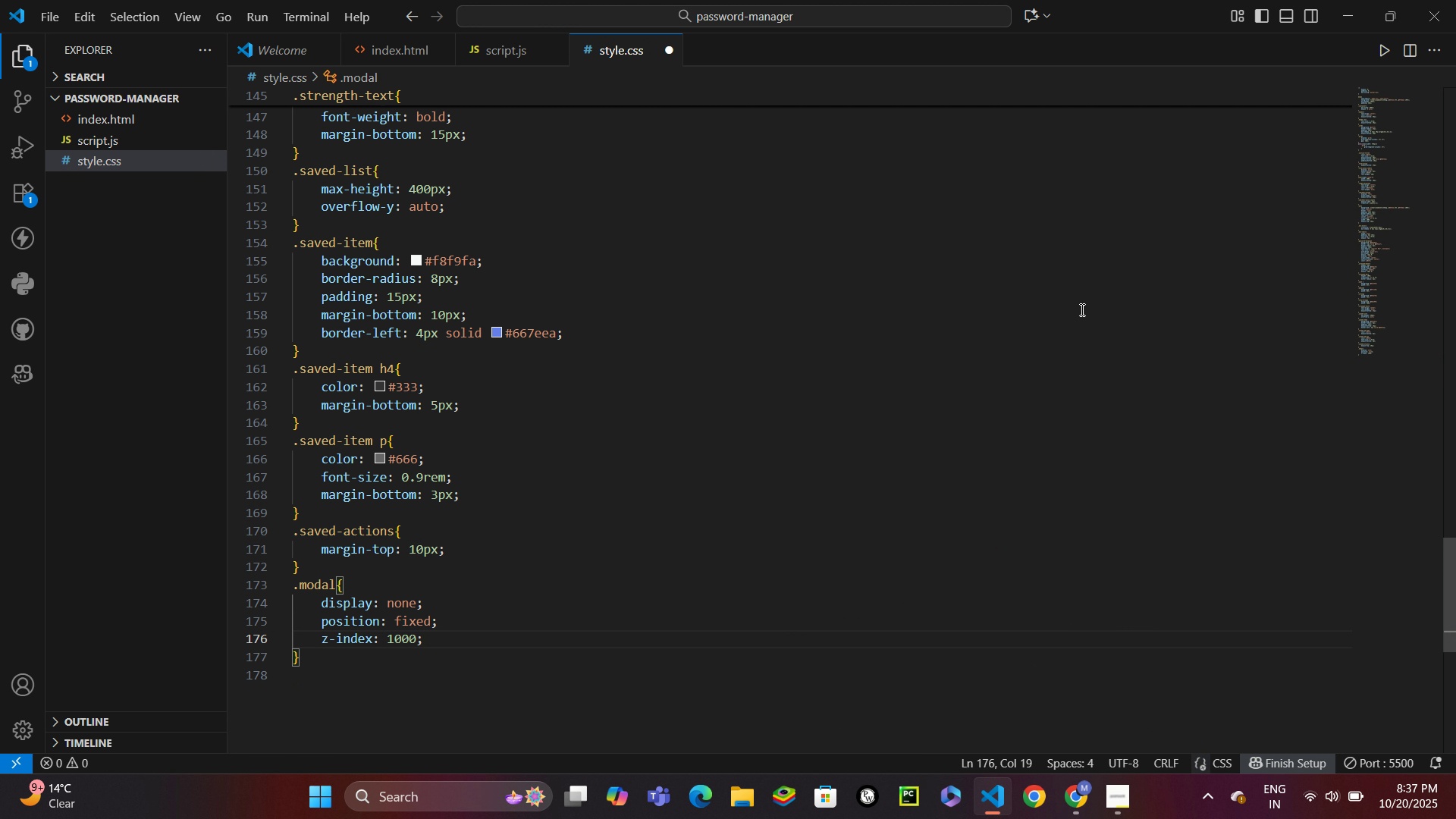 
key(Enter)
 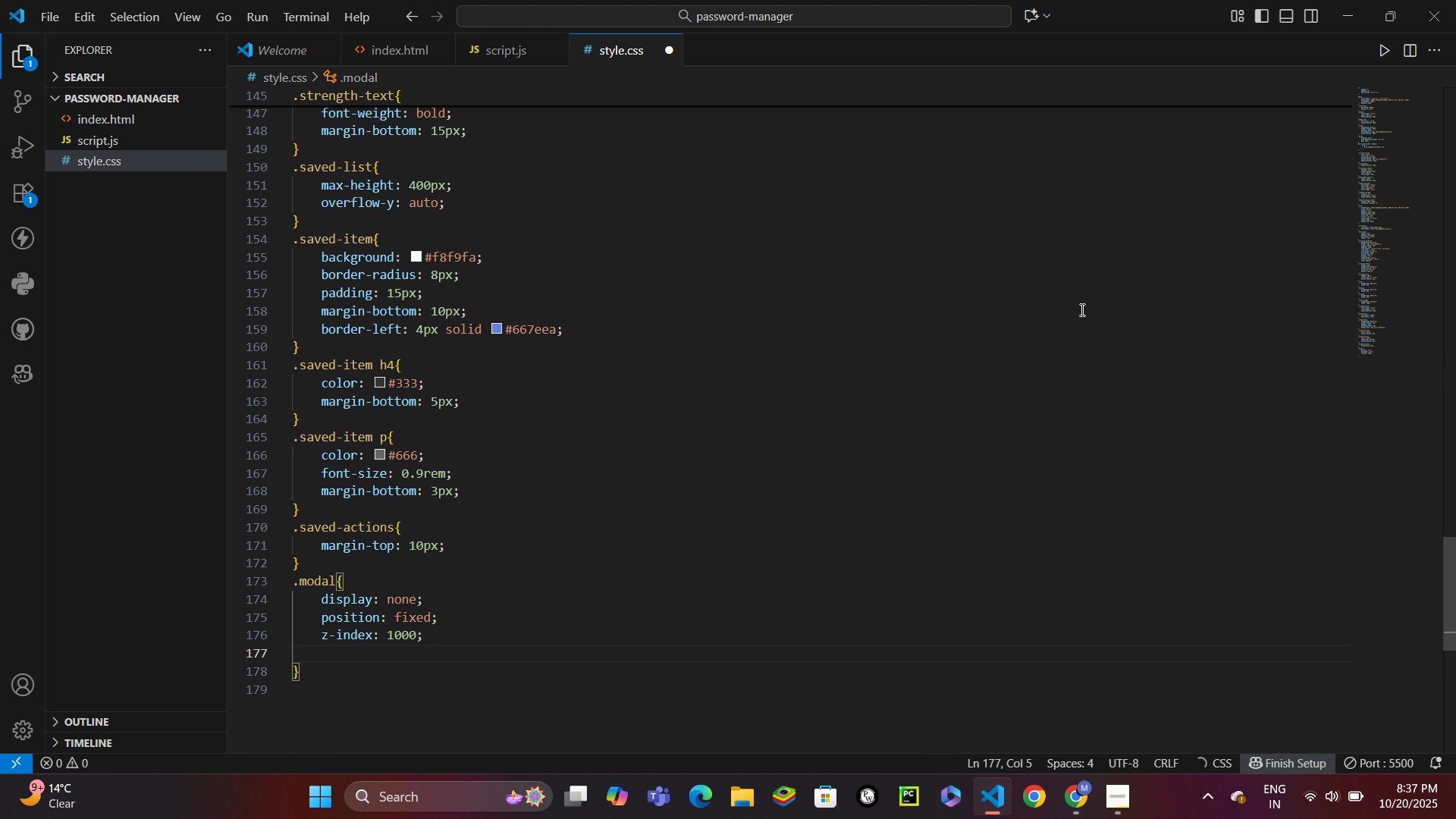 
type(left )
key(Backspace)
type(: 0;)
 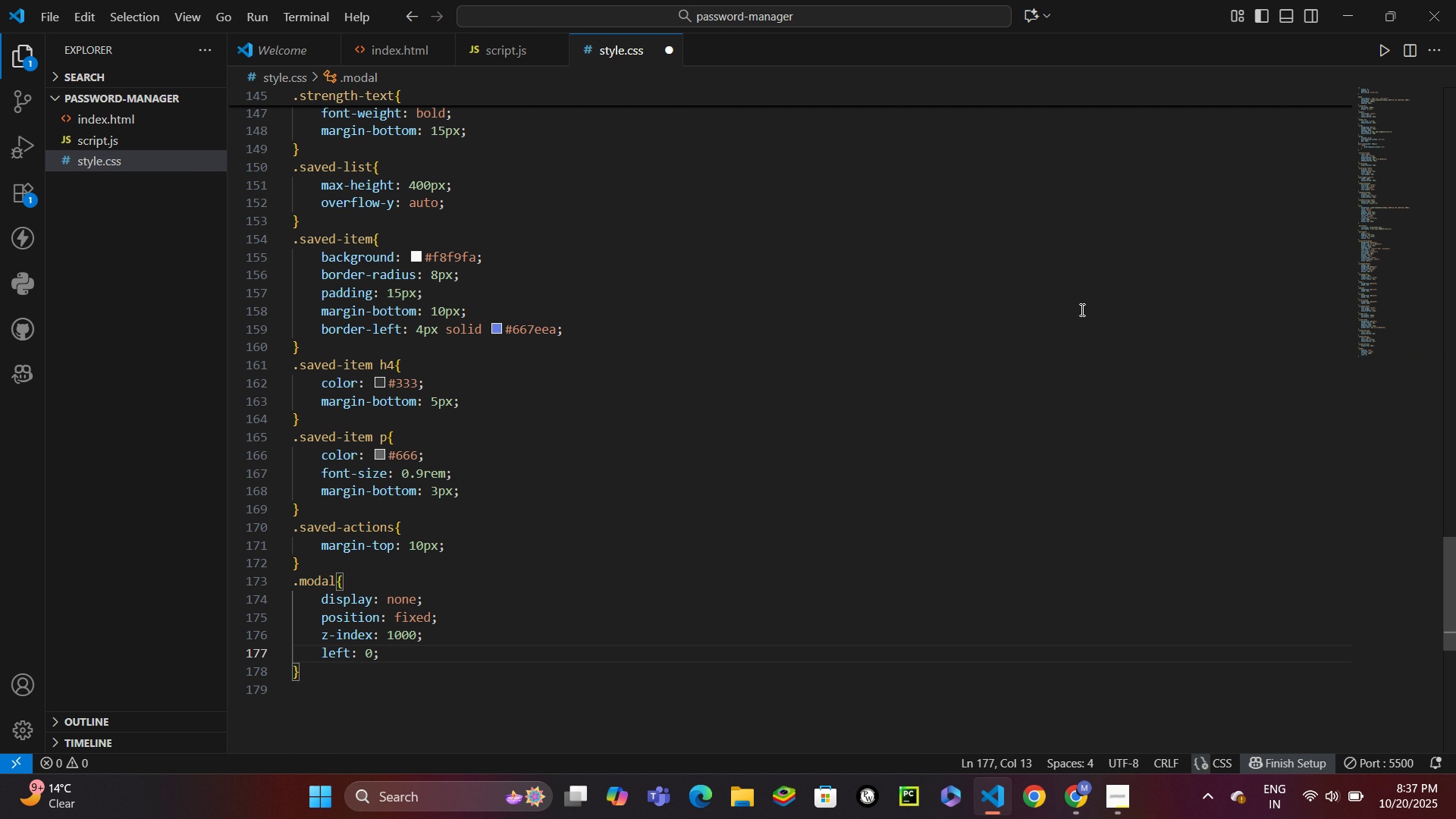 
key(Enter)
 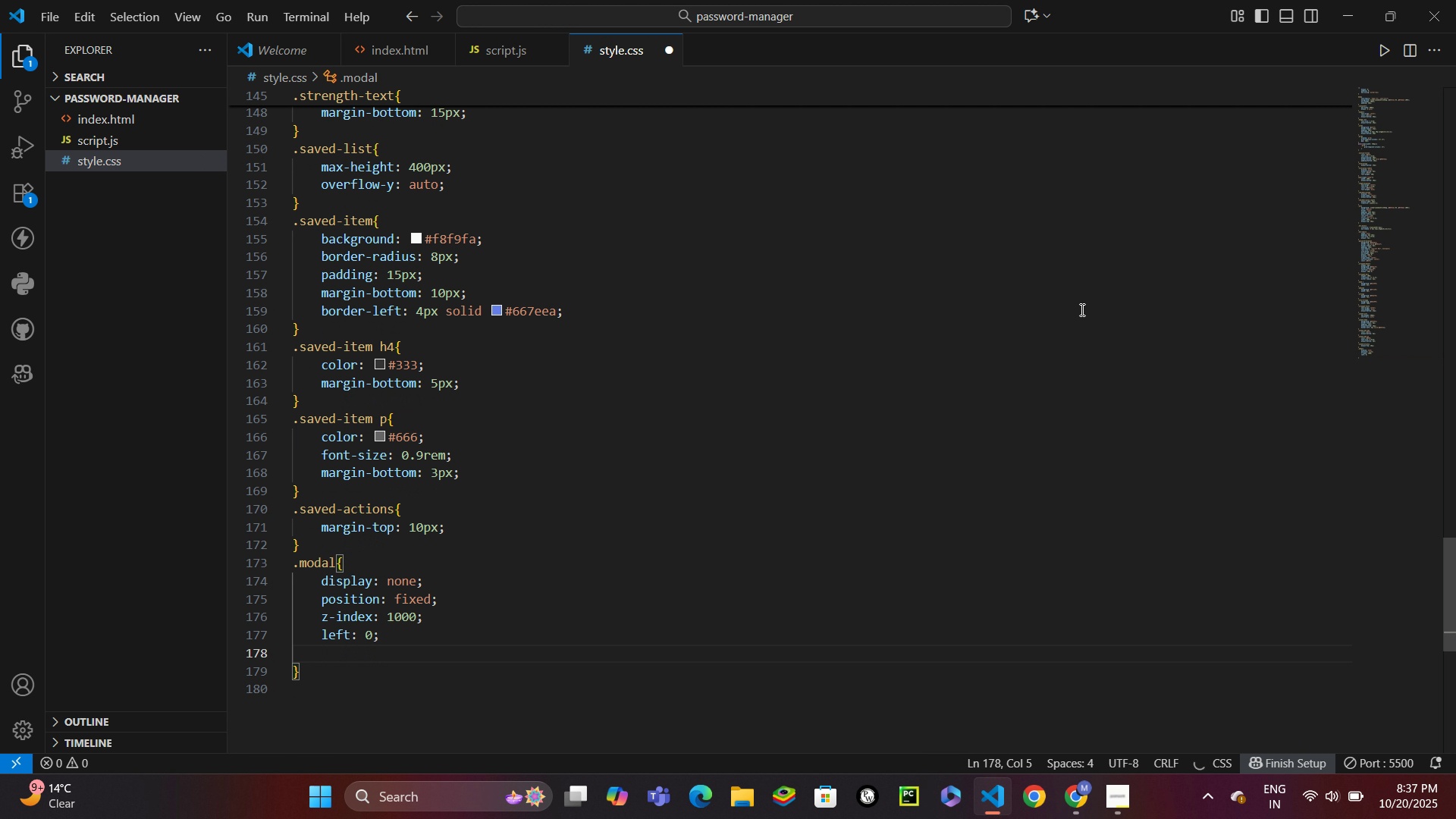 
type(top: 0;)
 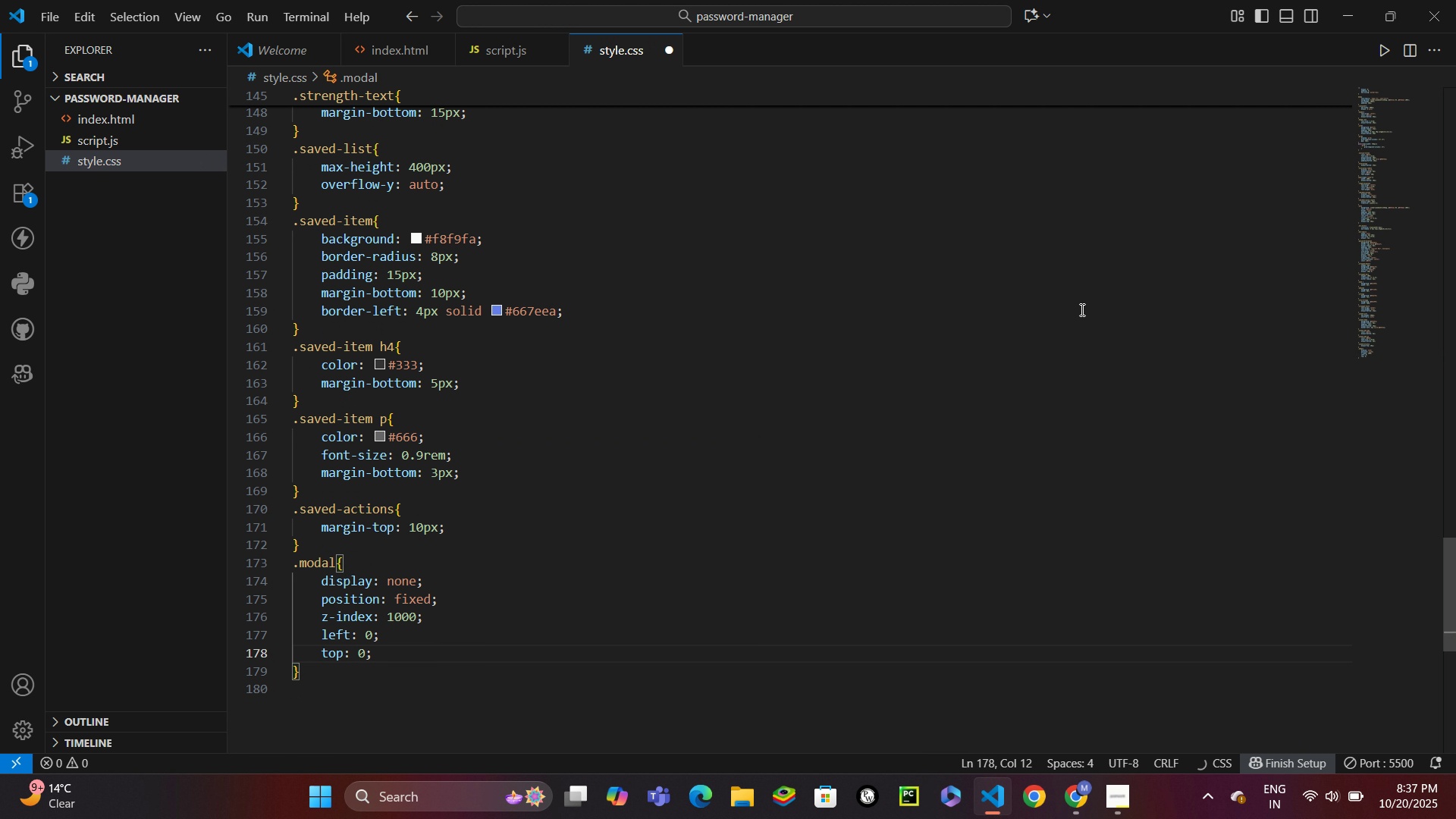 
key(Enter)
 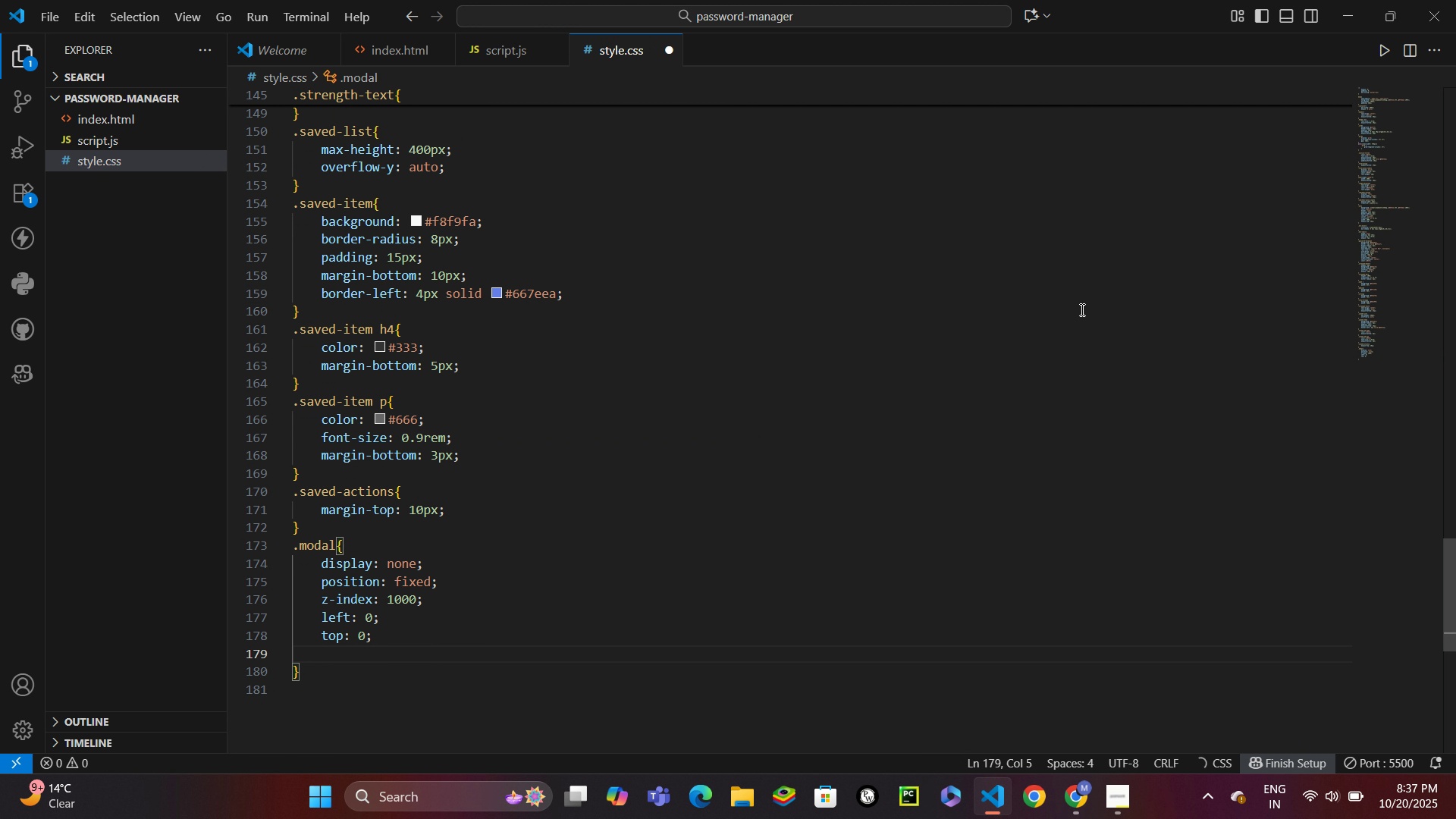 
type(width: 100%;)
 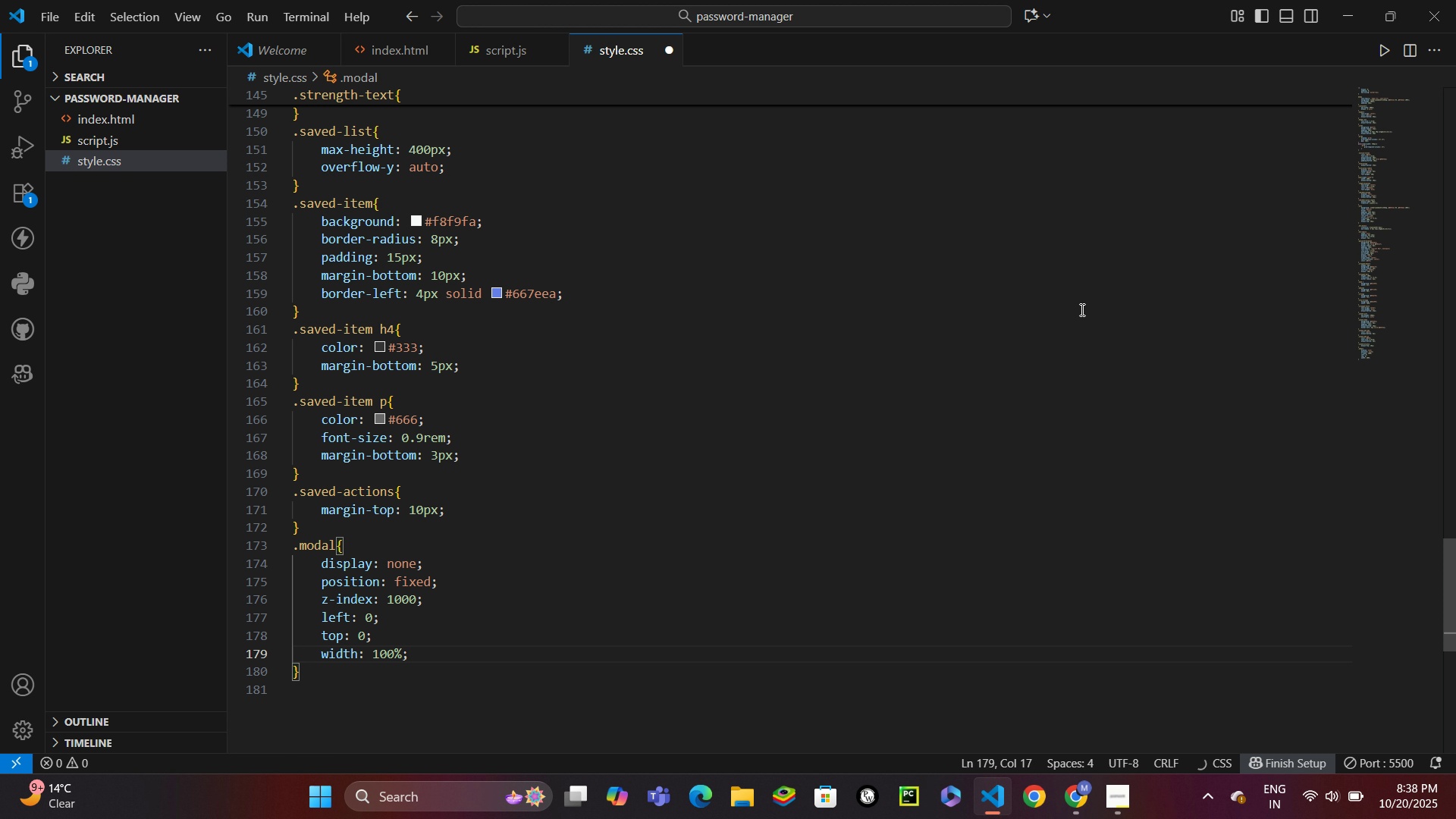 
key(Enter)
 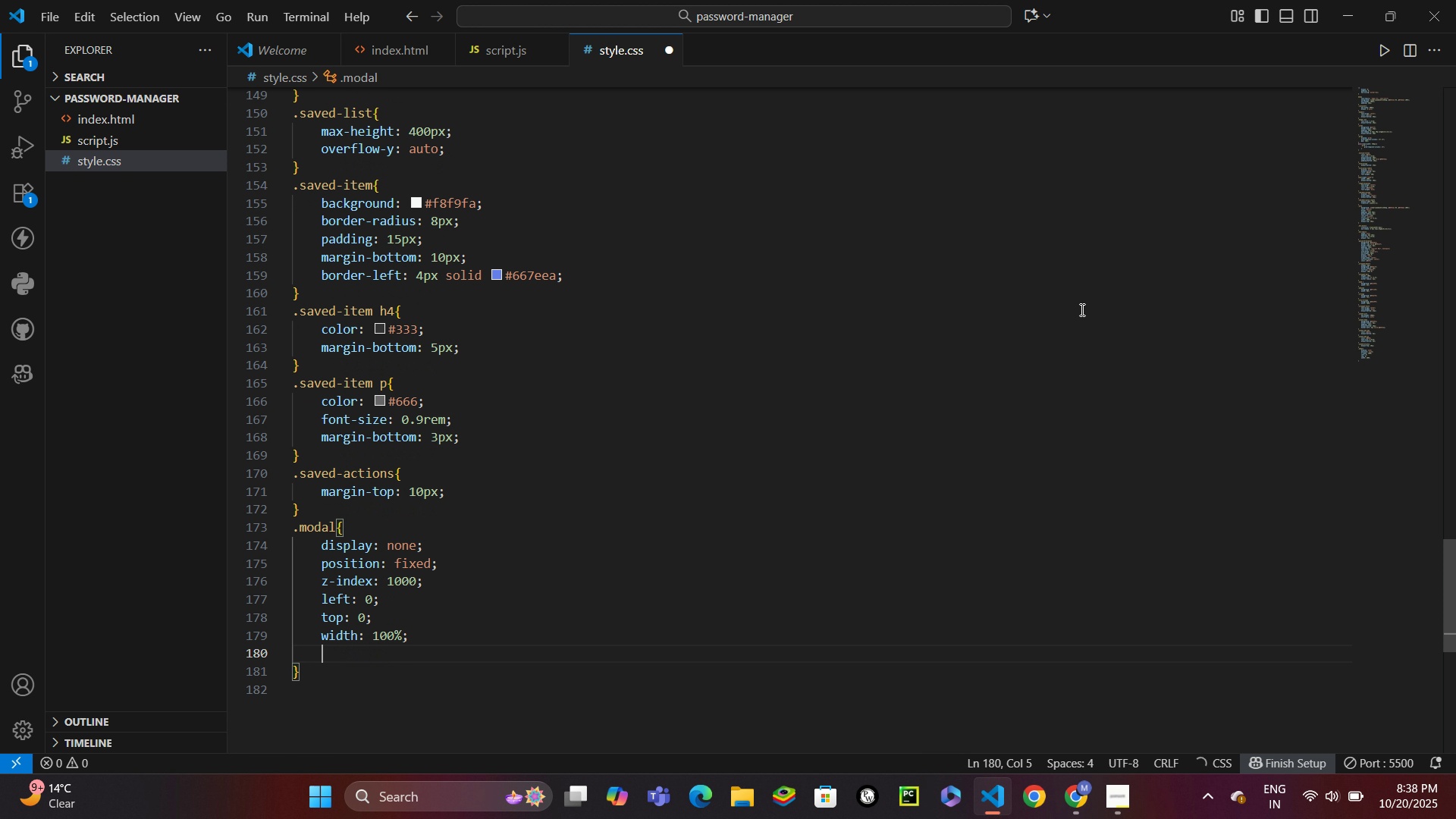 
type(height: 100%;)
 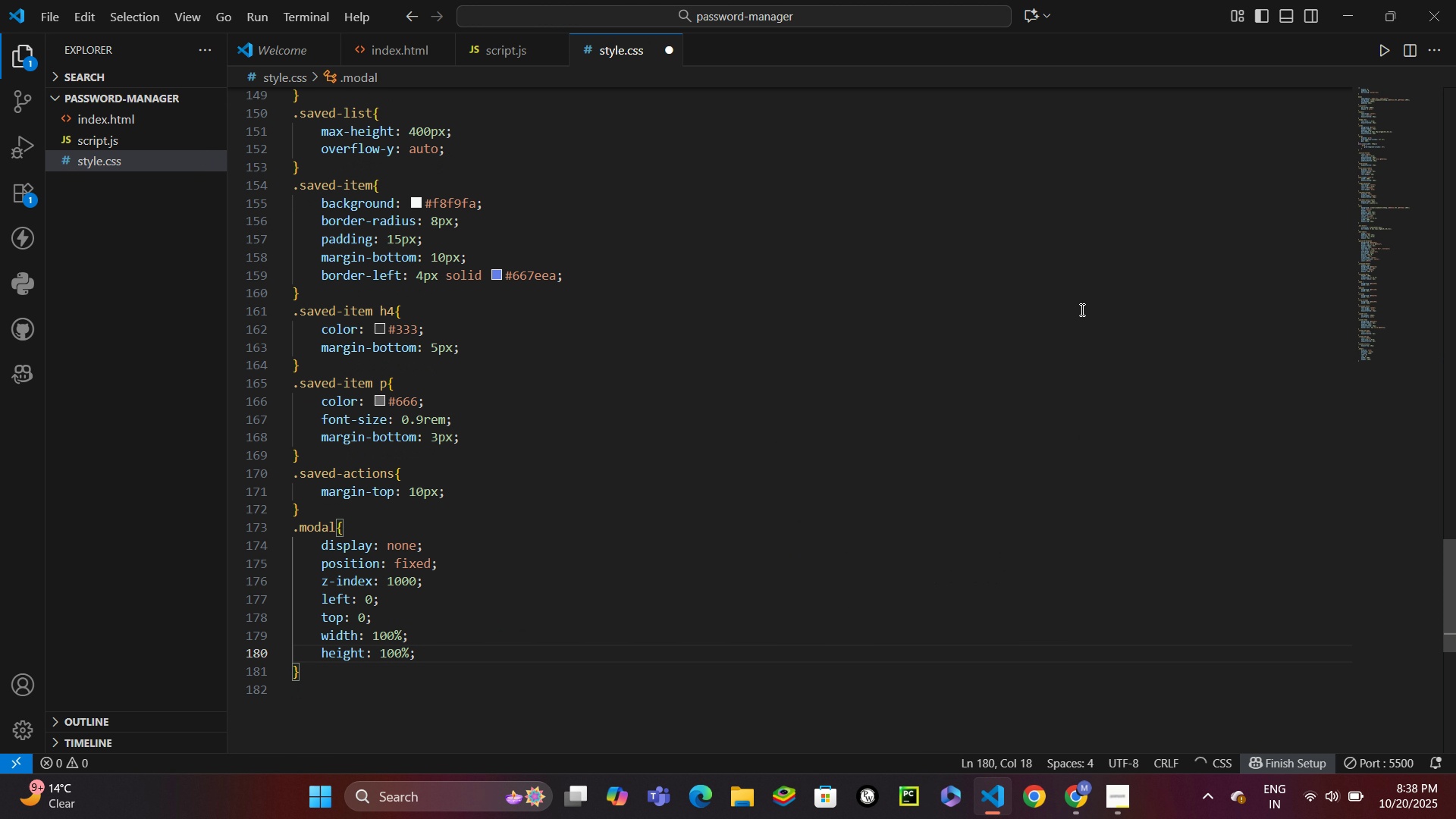 
key(Enter)
 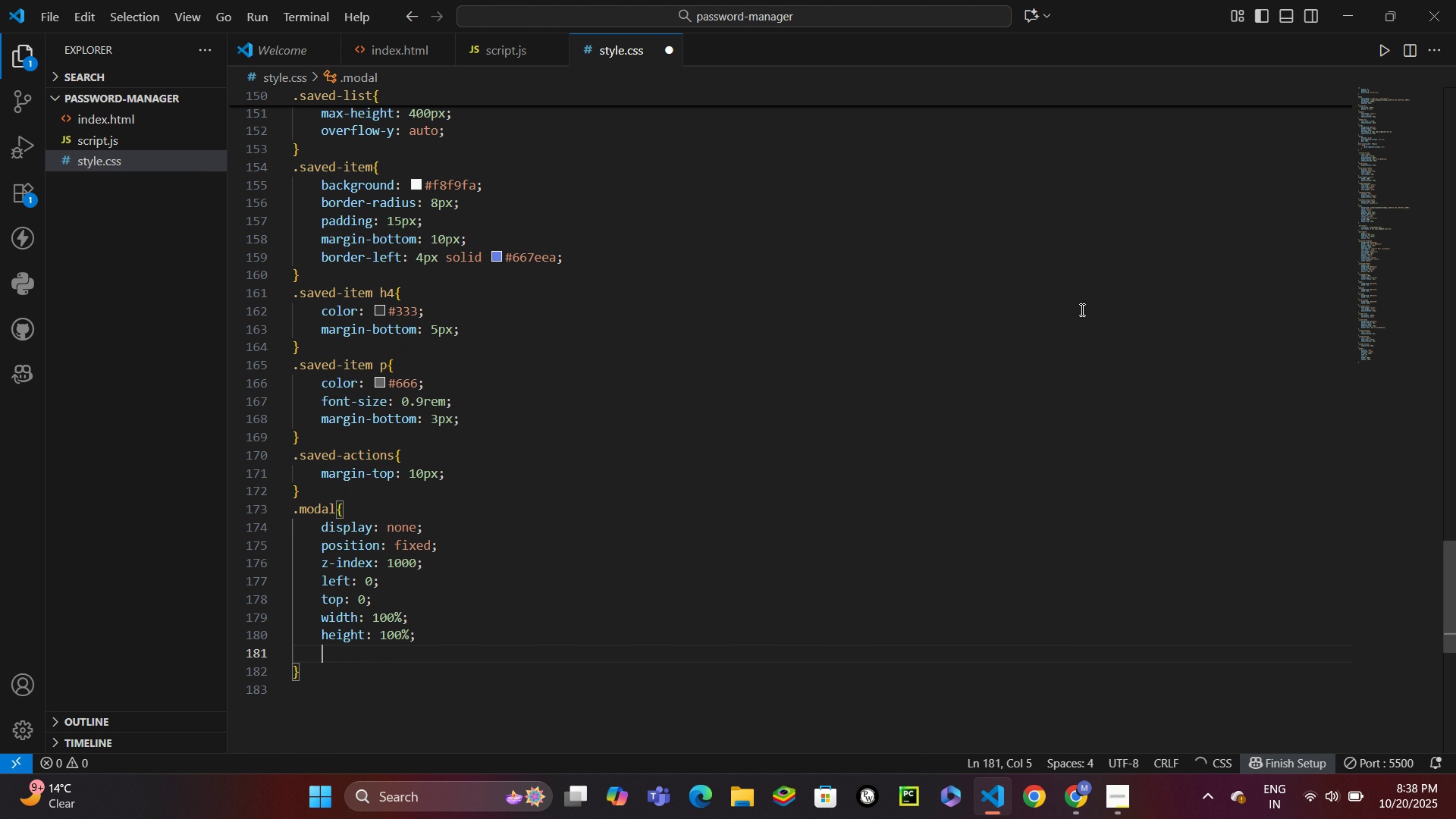 
type(background: rgba()
 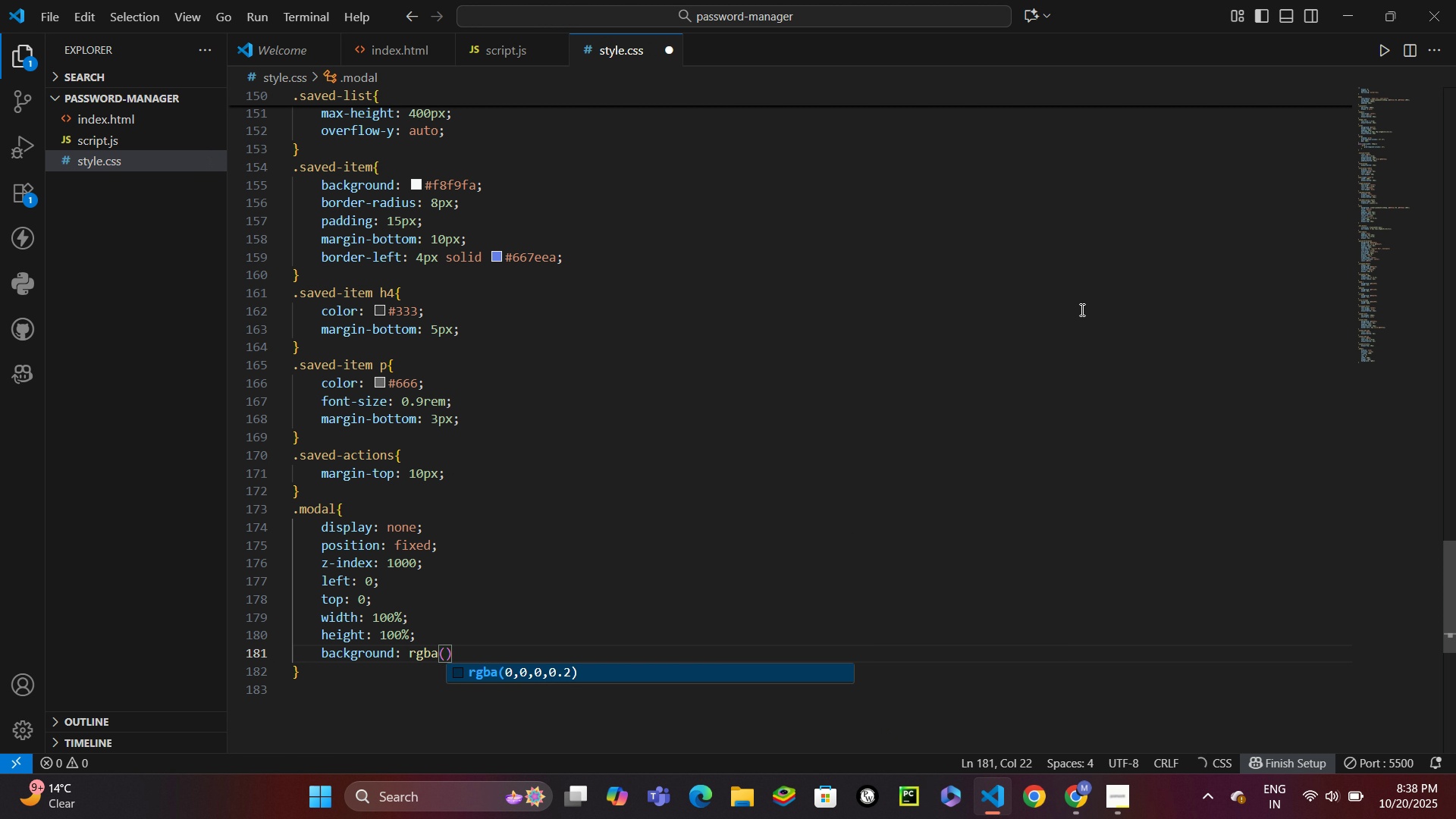 
key(Enter)
 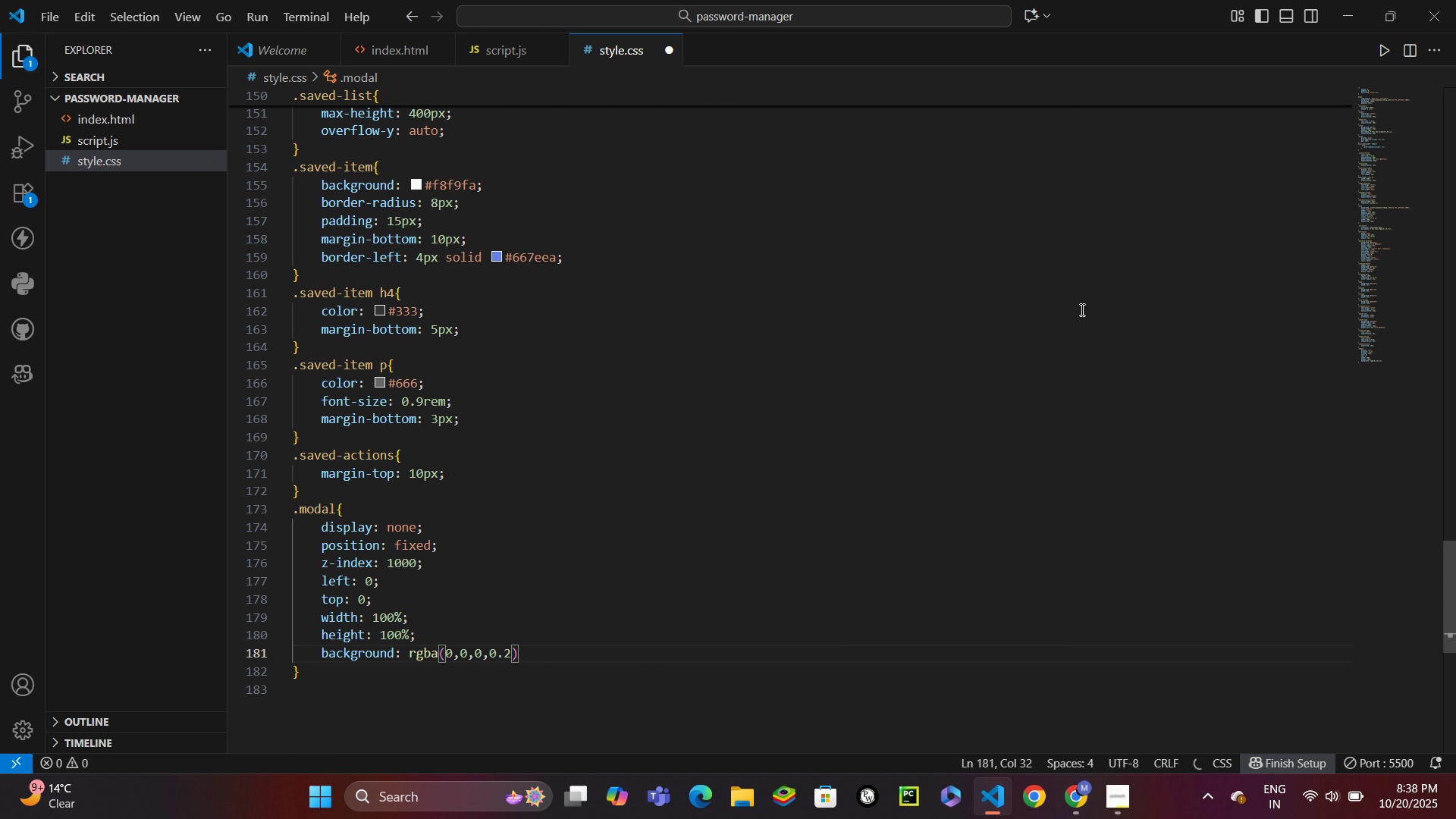 
key(Backspace)
key(Backspace)
type(5(;)
key(Backspace)
key(Backspace)
type();)
 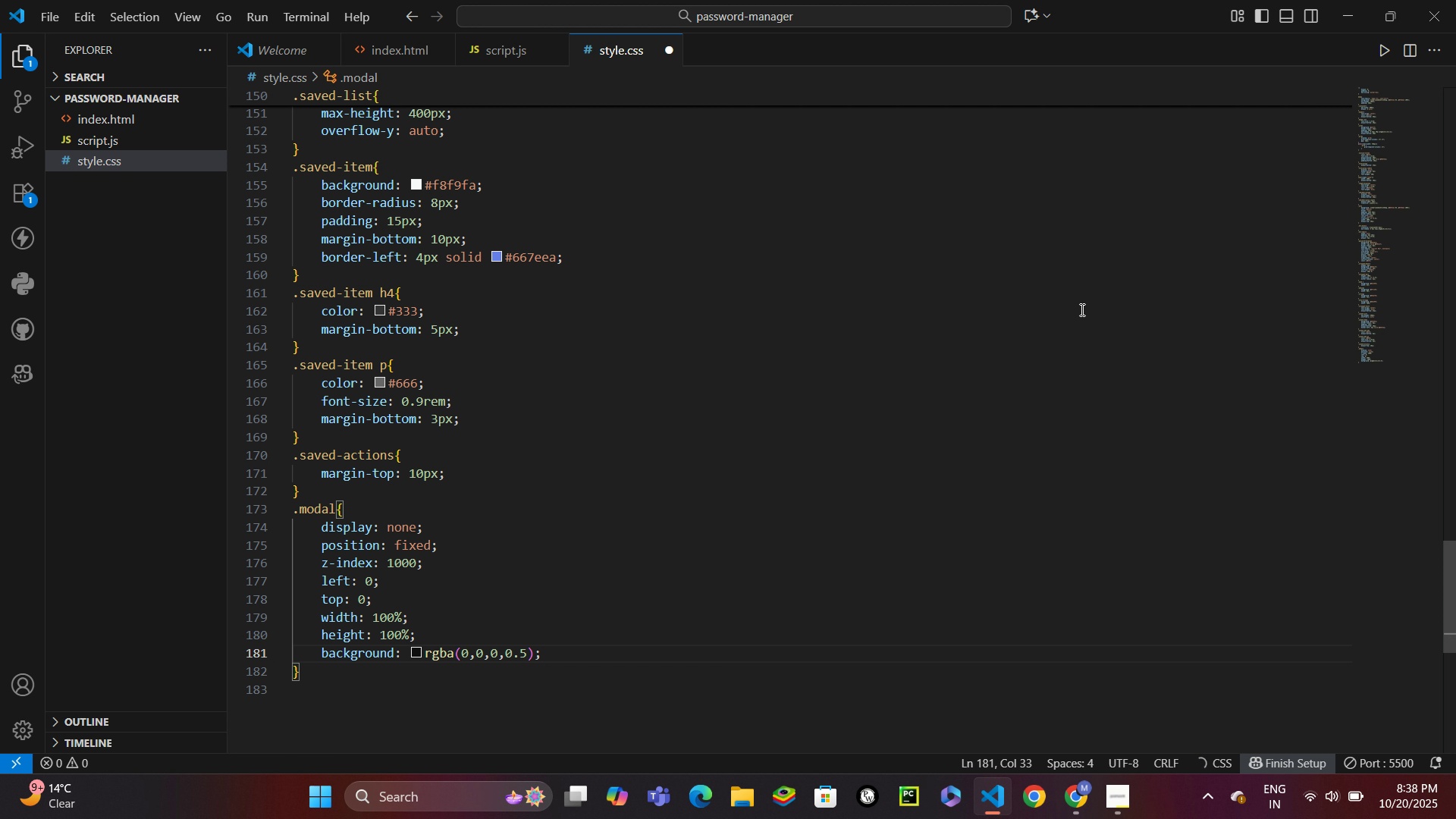 
key(ArrowDown)
 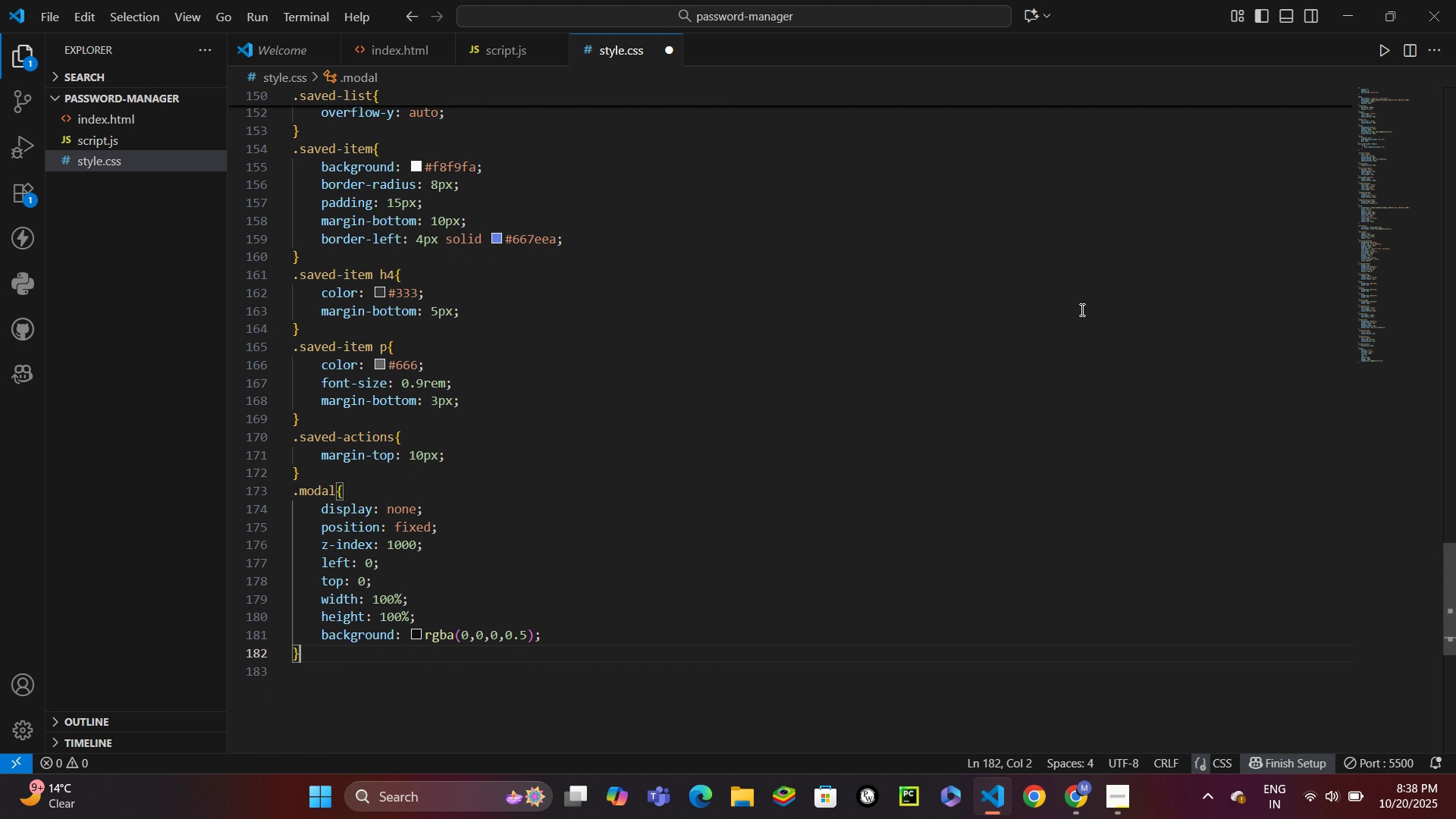 
key(Shift+ShiftRight)
 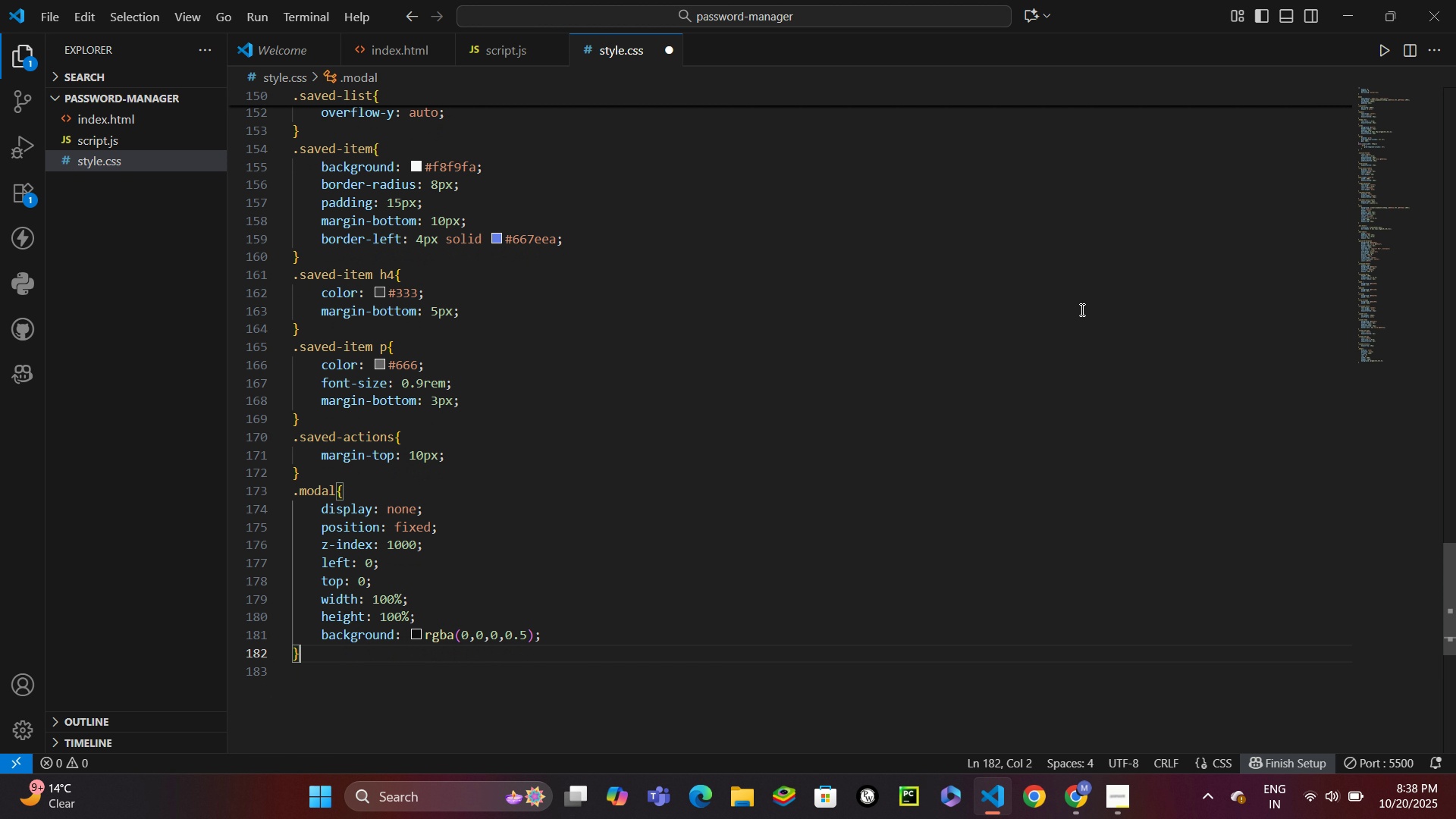 
key(Enter)
 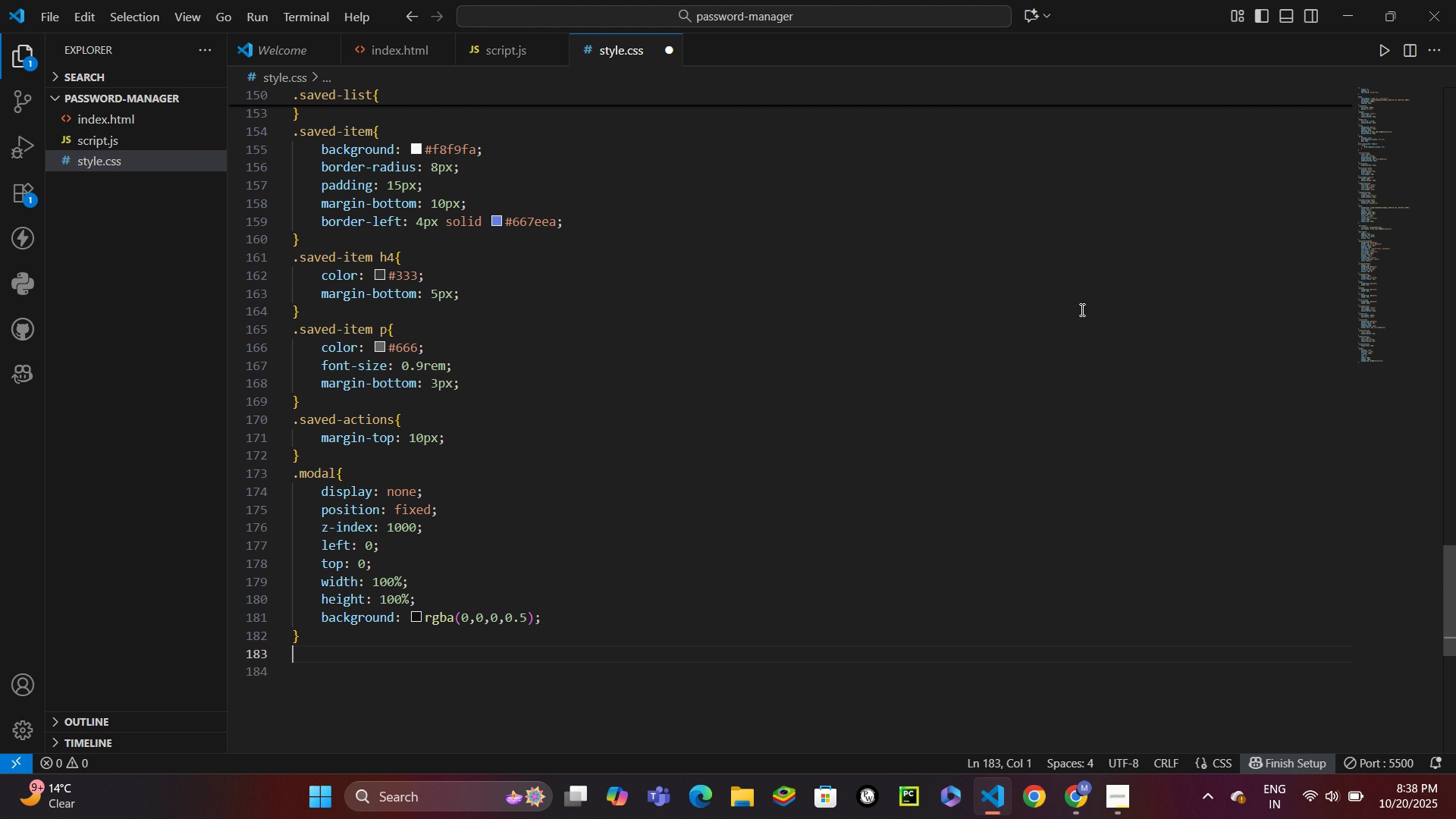 
wait(5.86)
 